 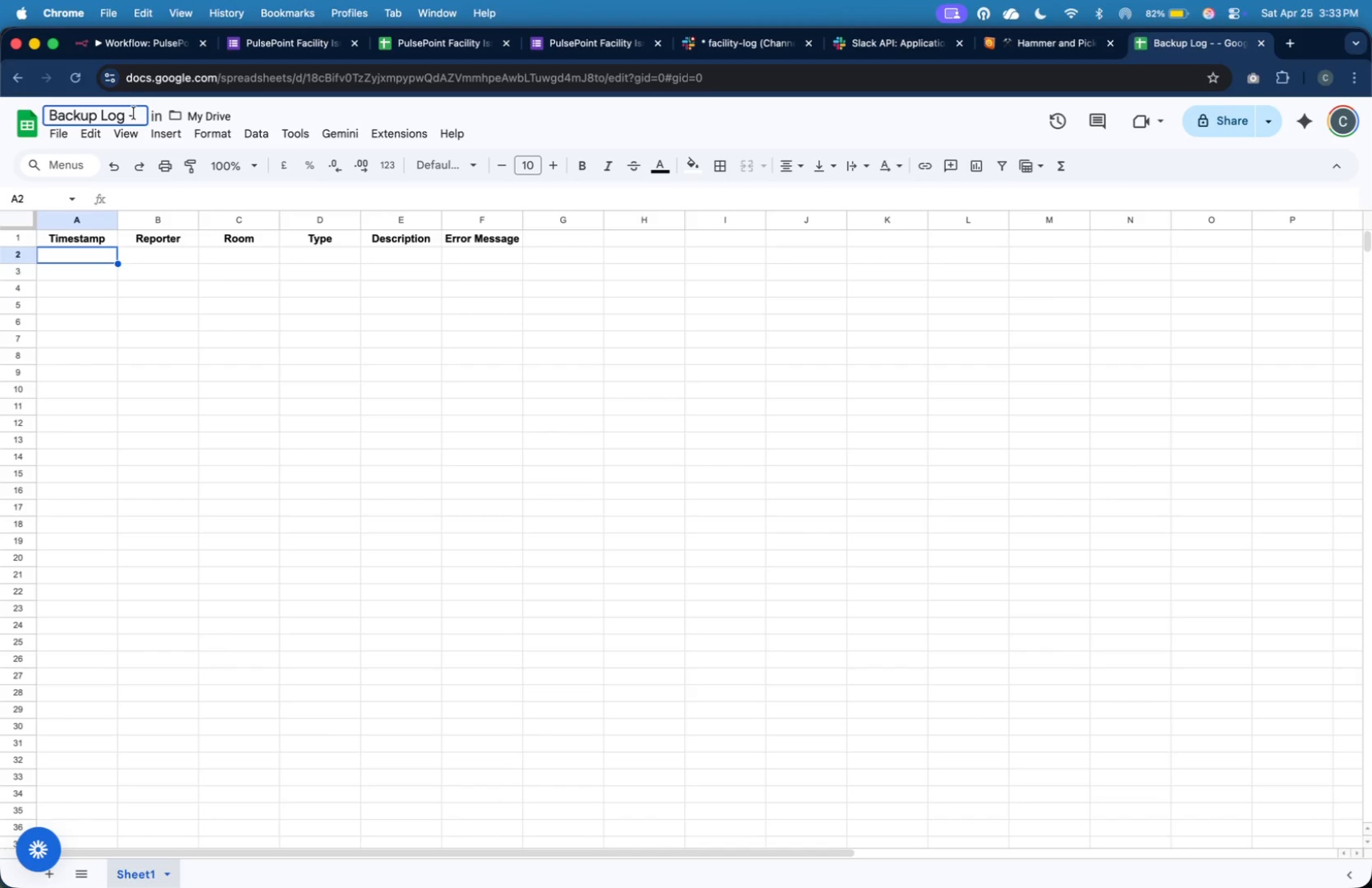 
key(Meta+V)
 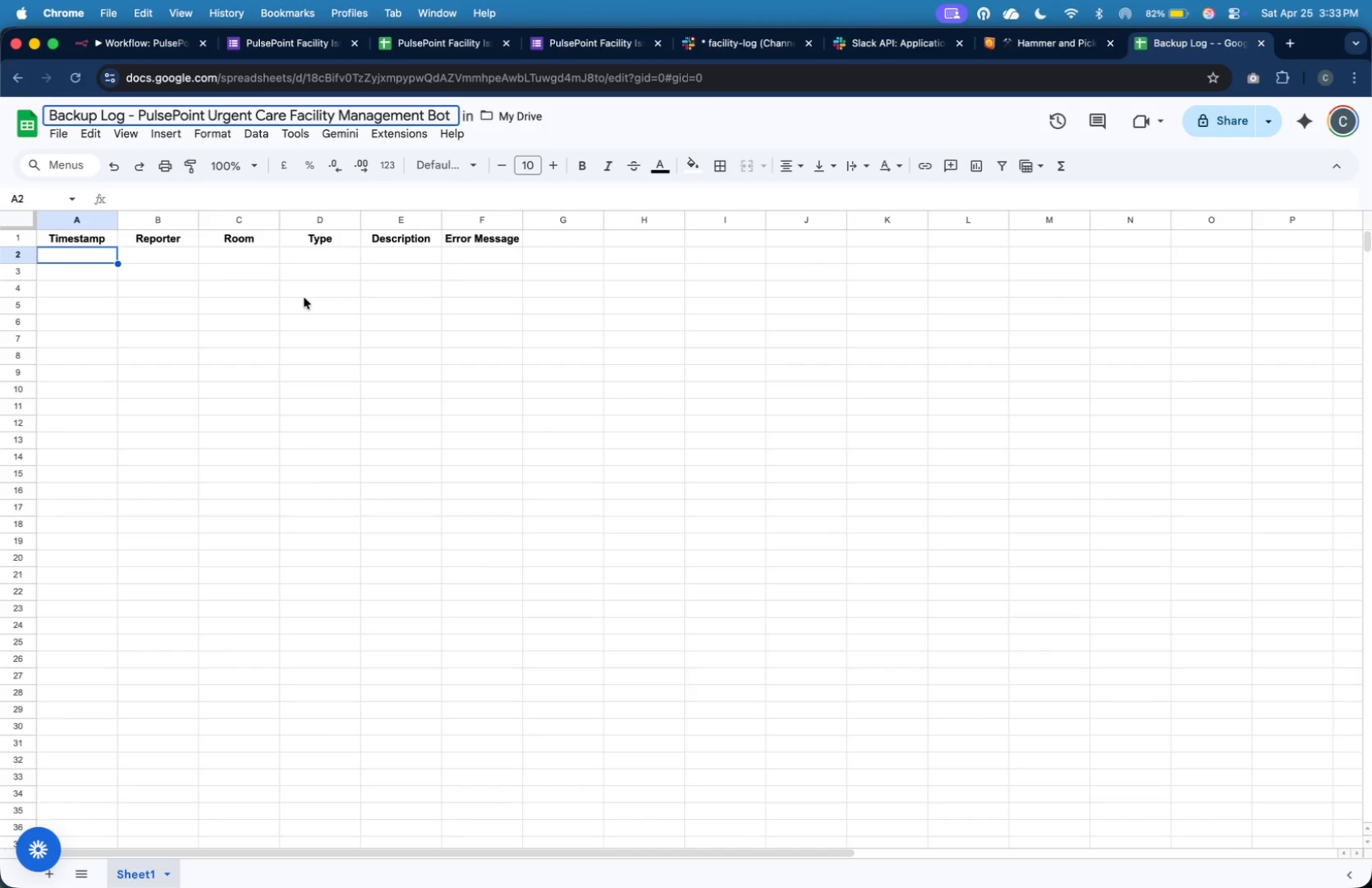 
left_click([304, 298])
 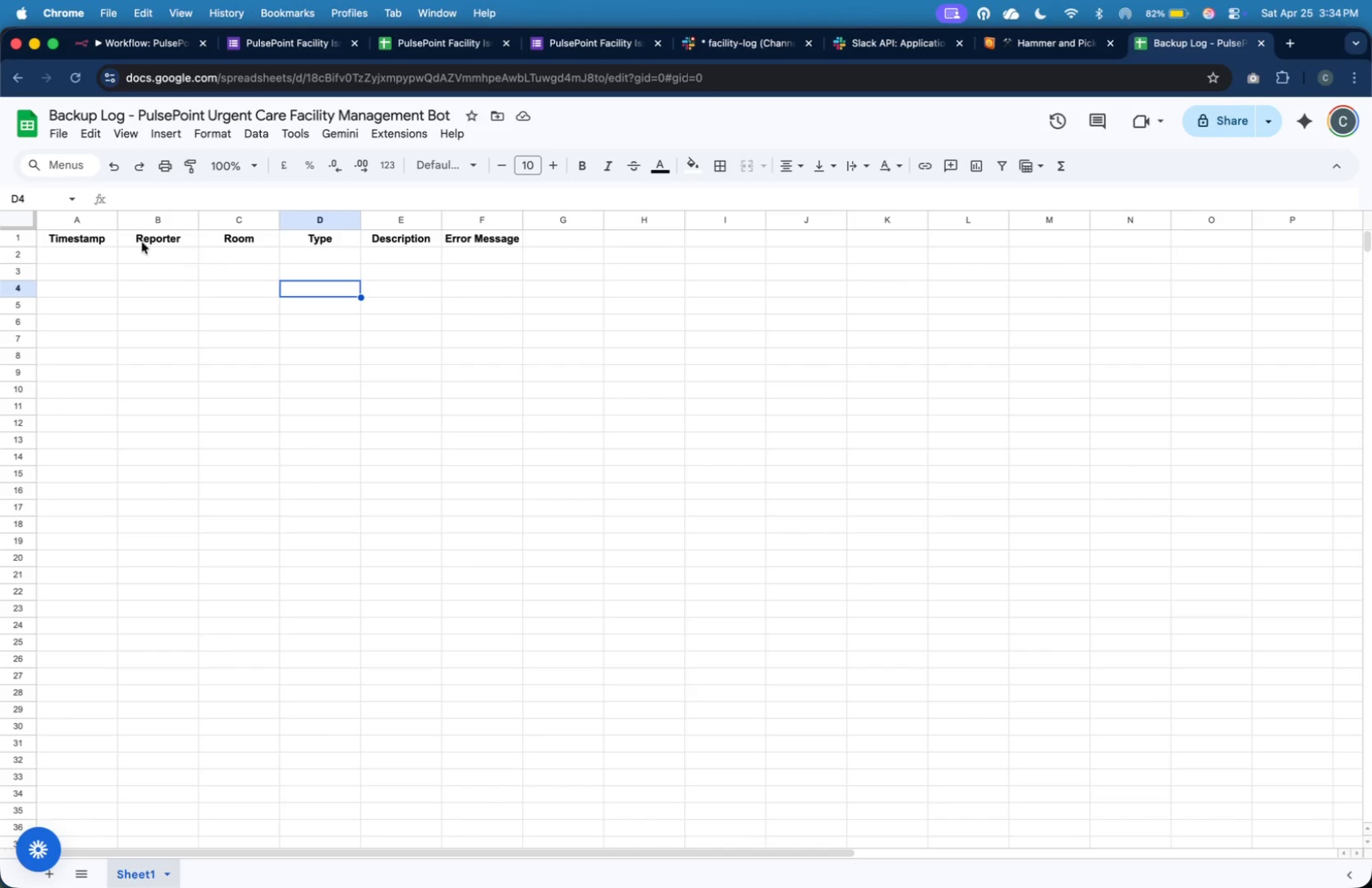 
left_click_drag(start_coordinate=[118, 217], to_coordinate=[201, 265])
 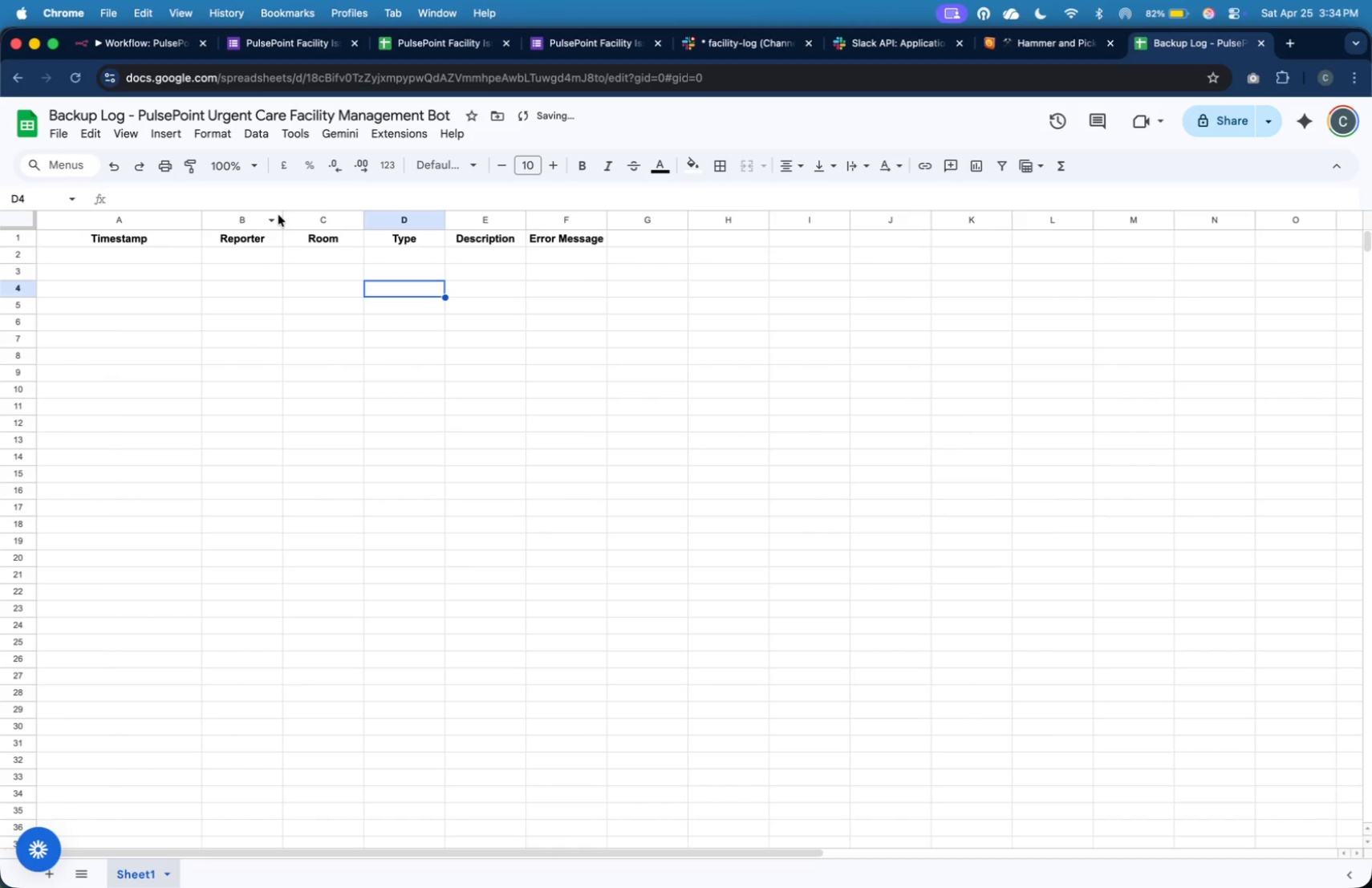 
left_click_drag(start_coordinate=[280, 215], to_coordinate=[363, 270])
 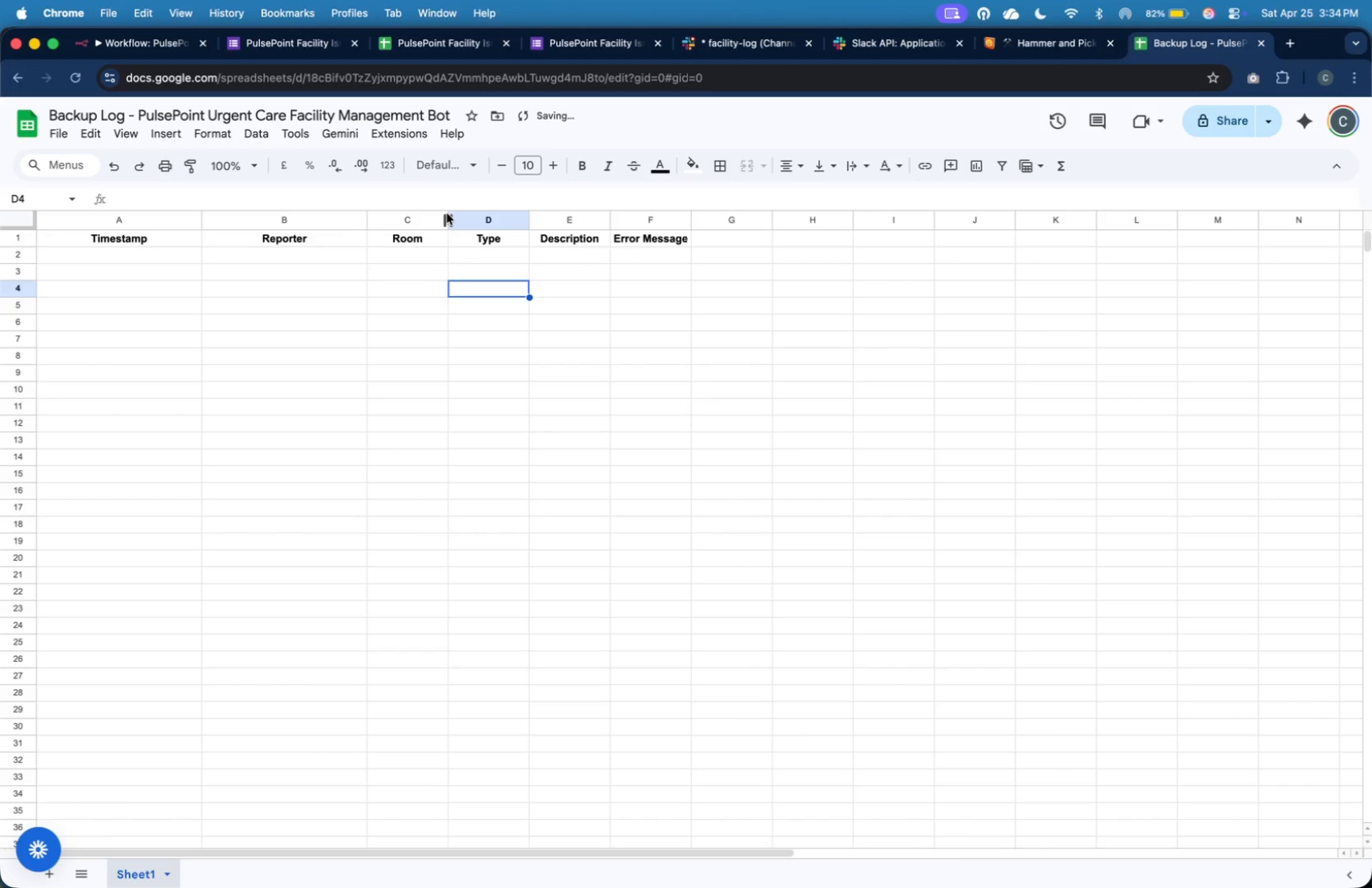 
left_click_drag(start_coordinate=[448, 217], to_coordinate=[532, 271])
 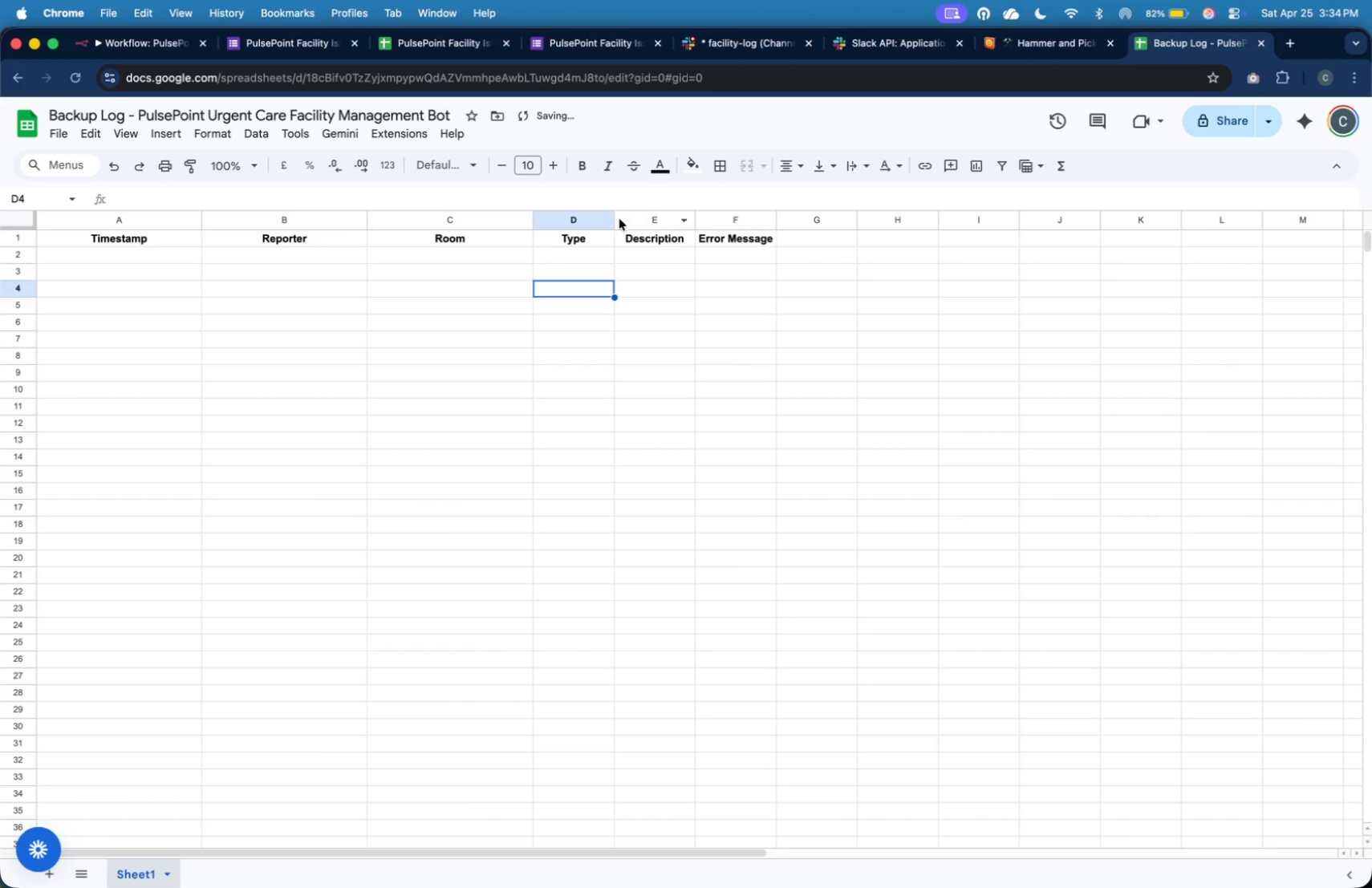 
left_click_drag(start_coordinate=[615, 218], to_coordinate=[698, 292])
 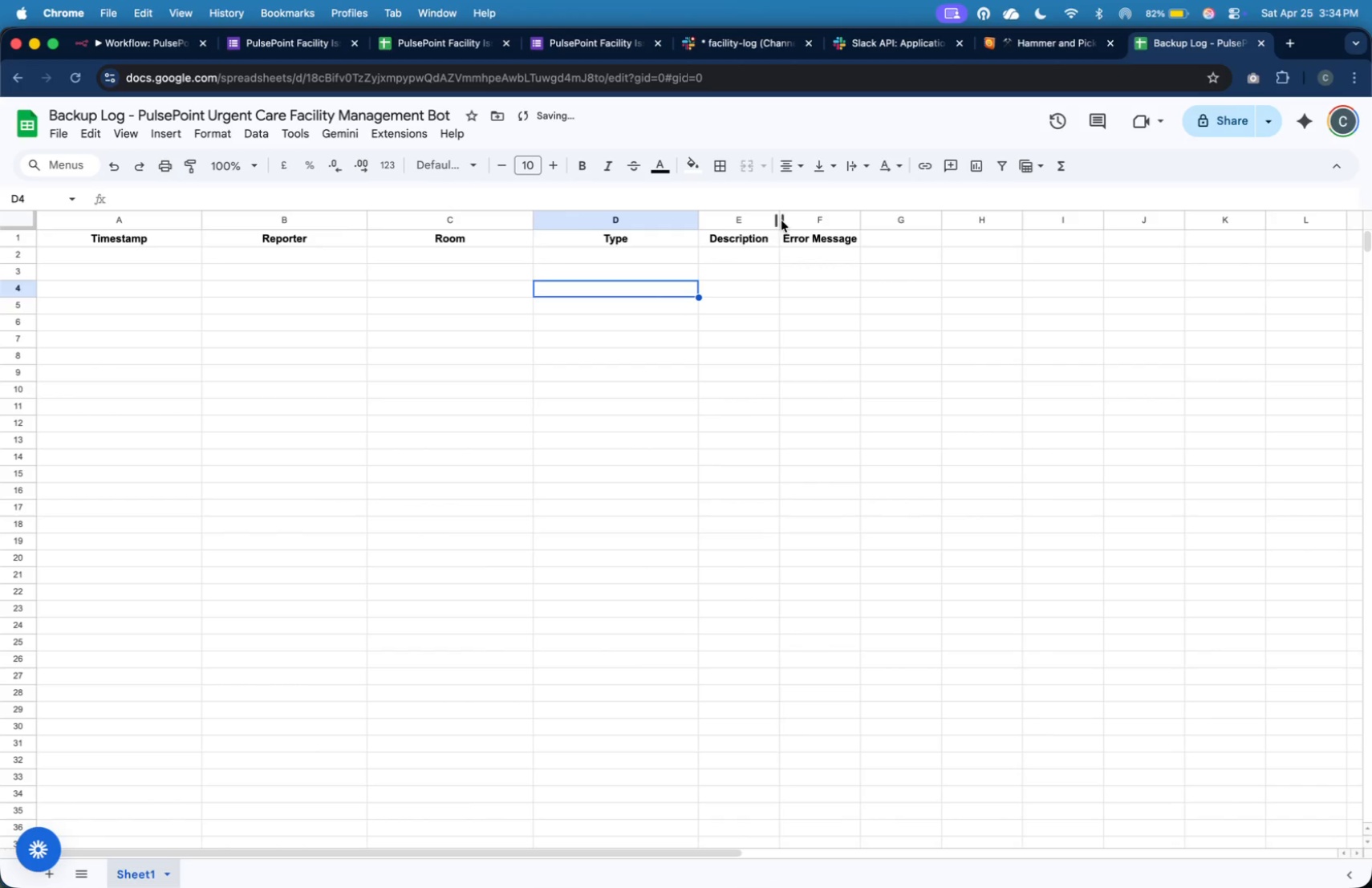 
left_click_drag(start_coordinate=[779, 220], to_coordinate=[856, 395])
 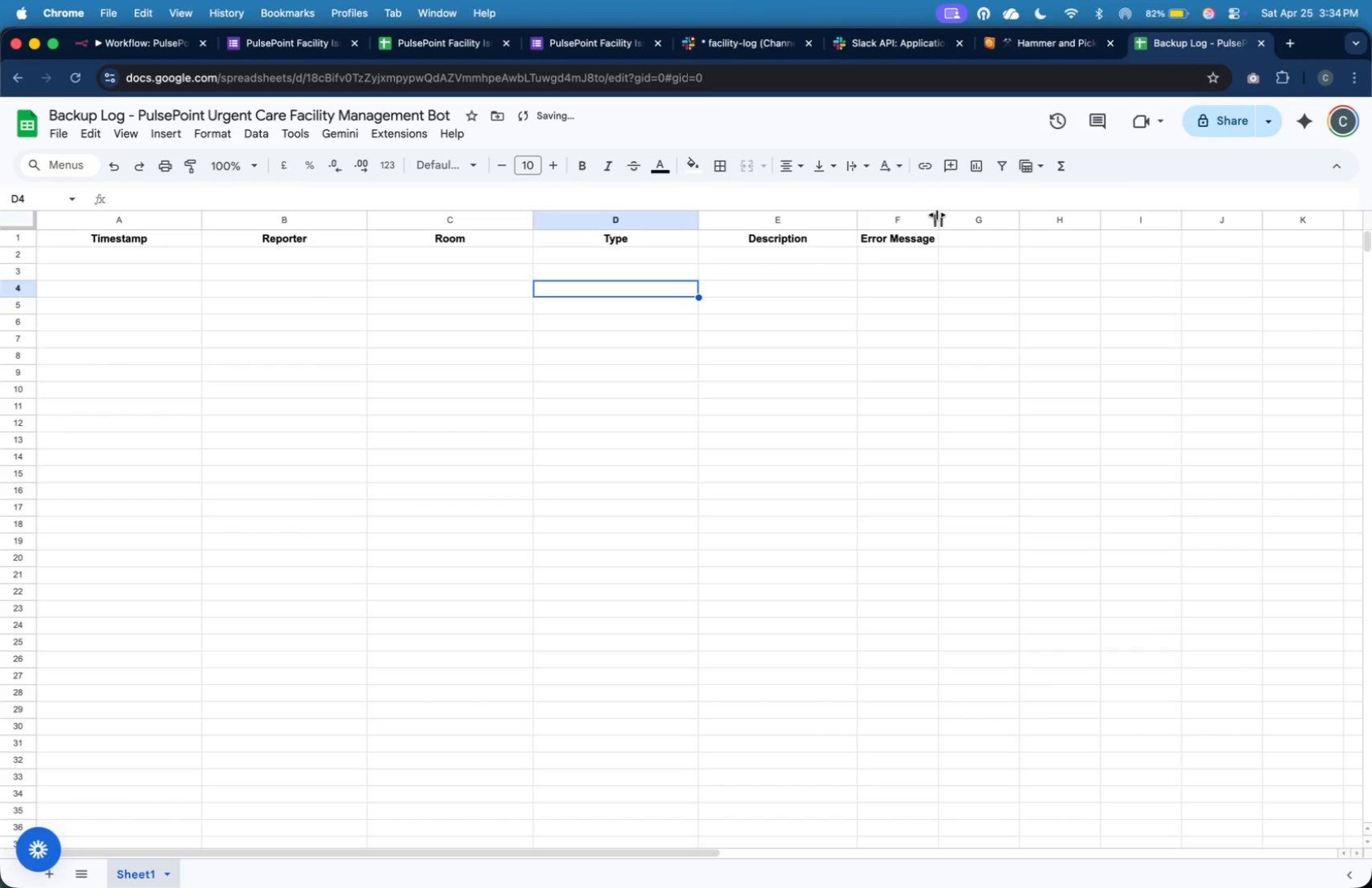 
left_click_drag(start_coordinate=[937, 215], to_coordinate=[1019, 335])
 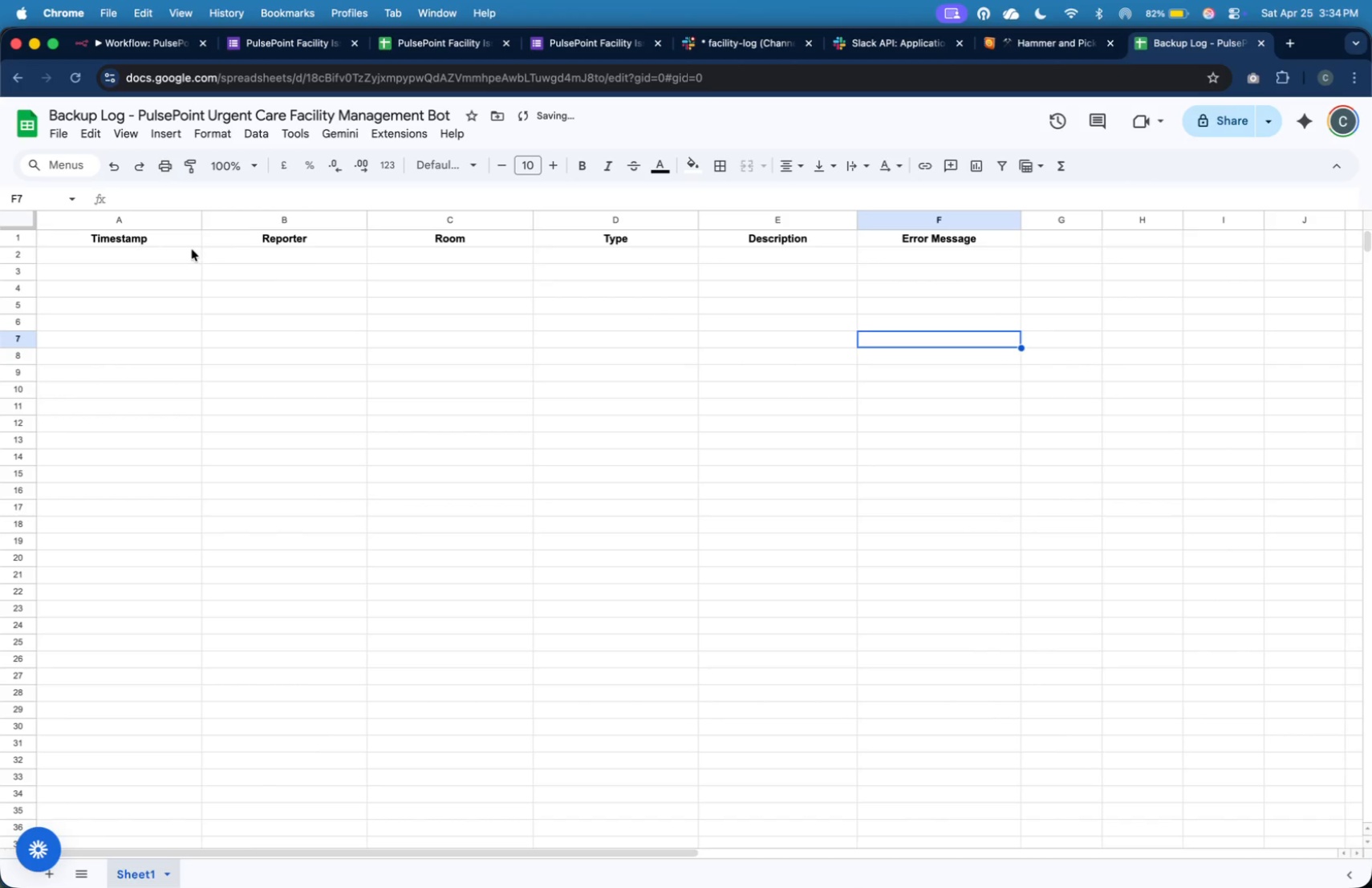 
left_click([173, 257])
 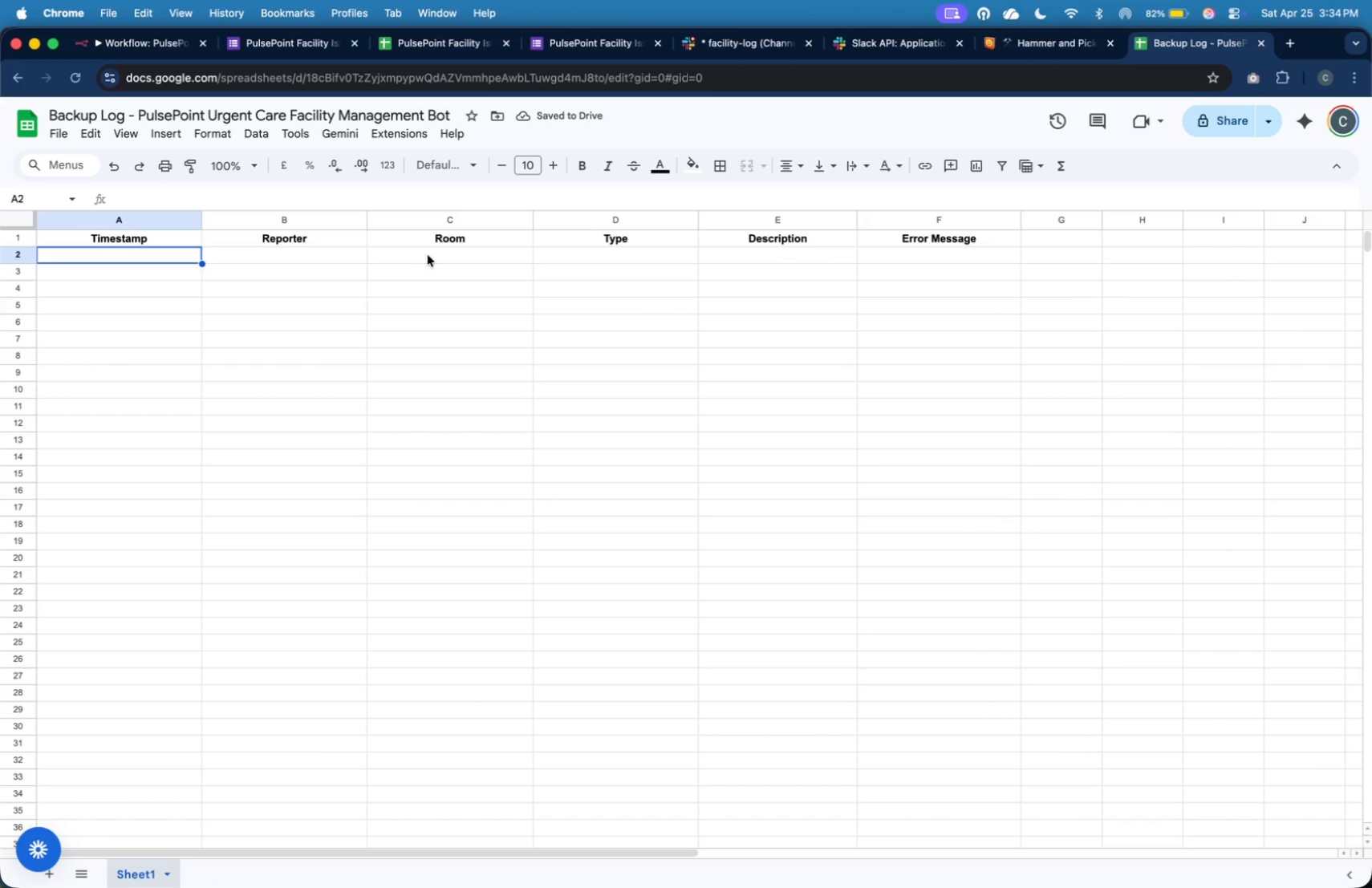 
left_click([124, 43])
 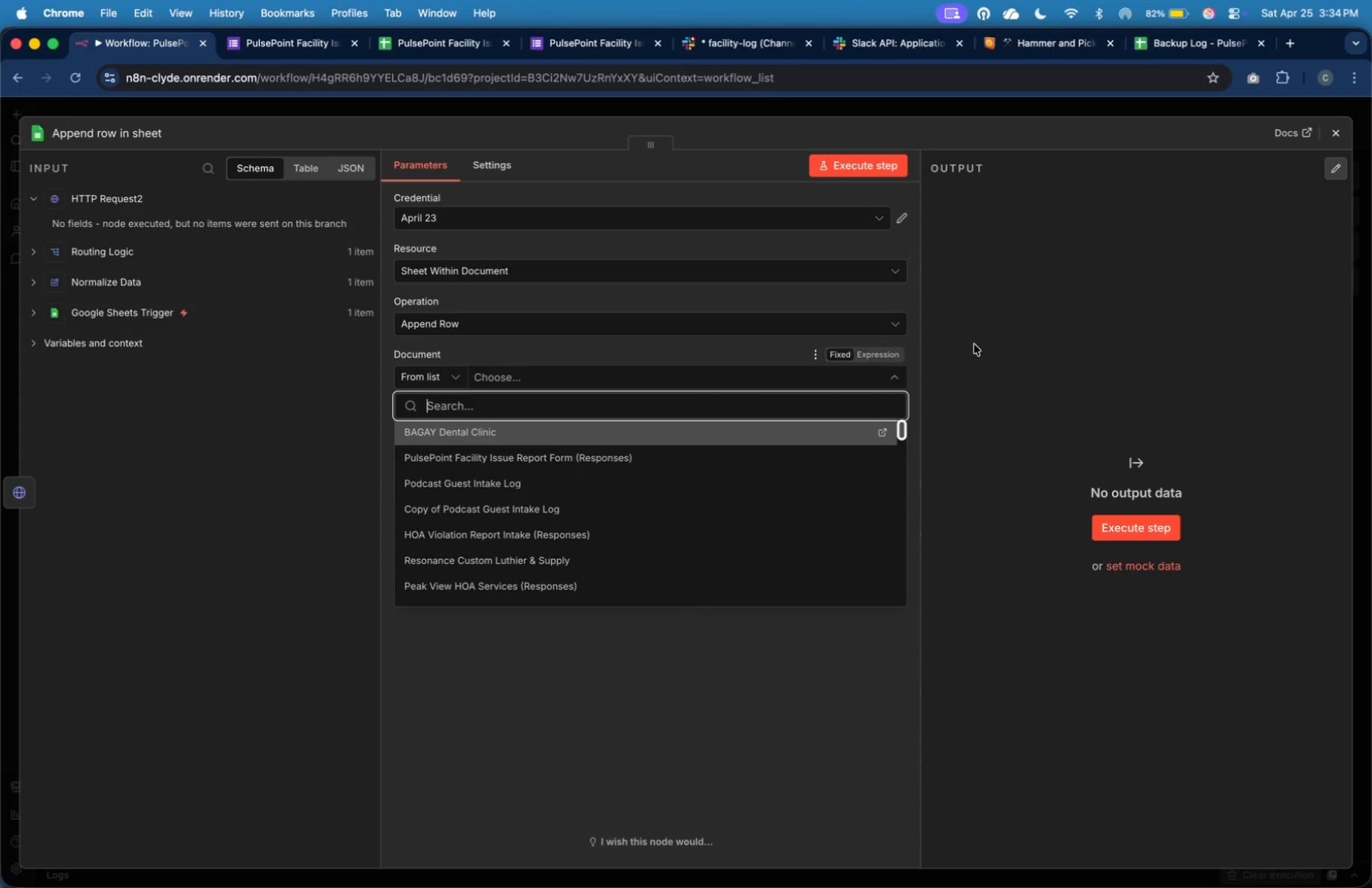 
left_click([979, 341])
 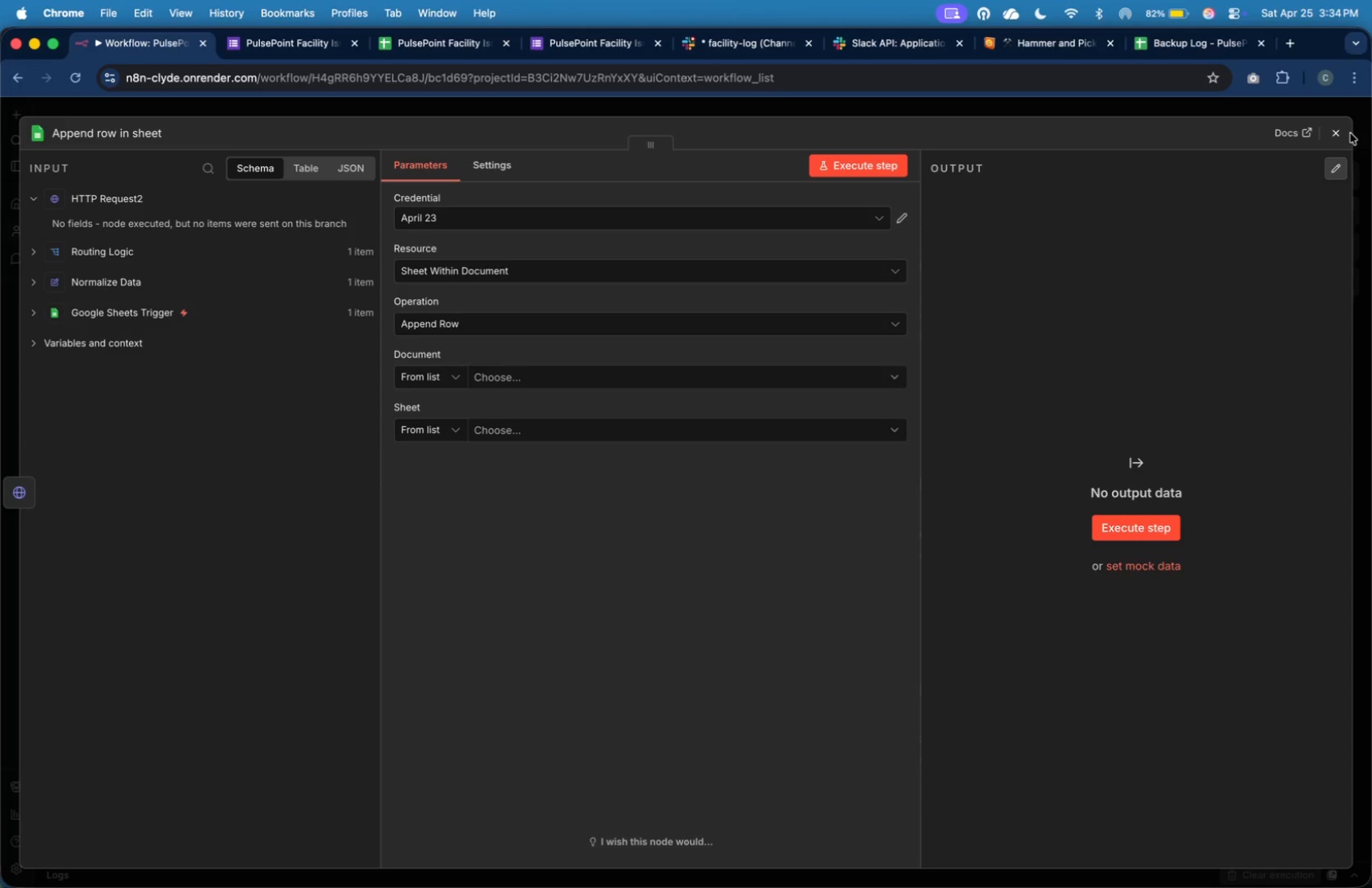 
left_click([1333, 136])
 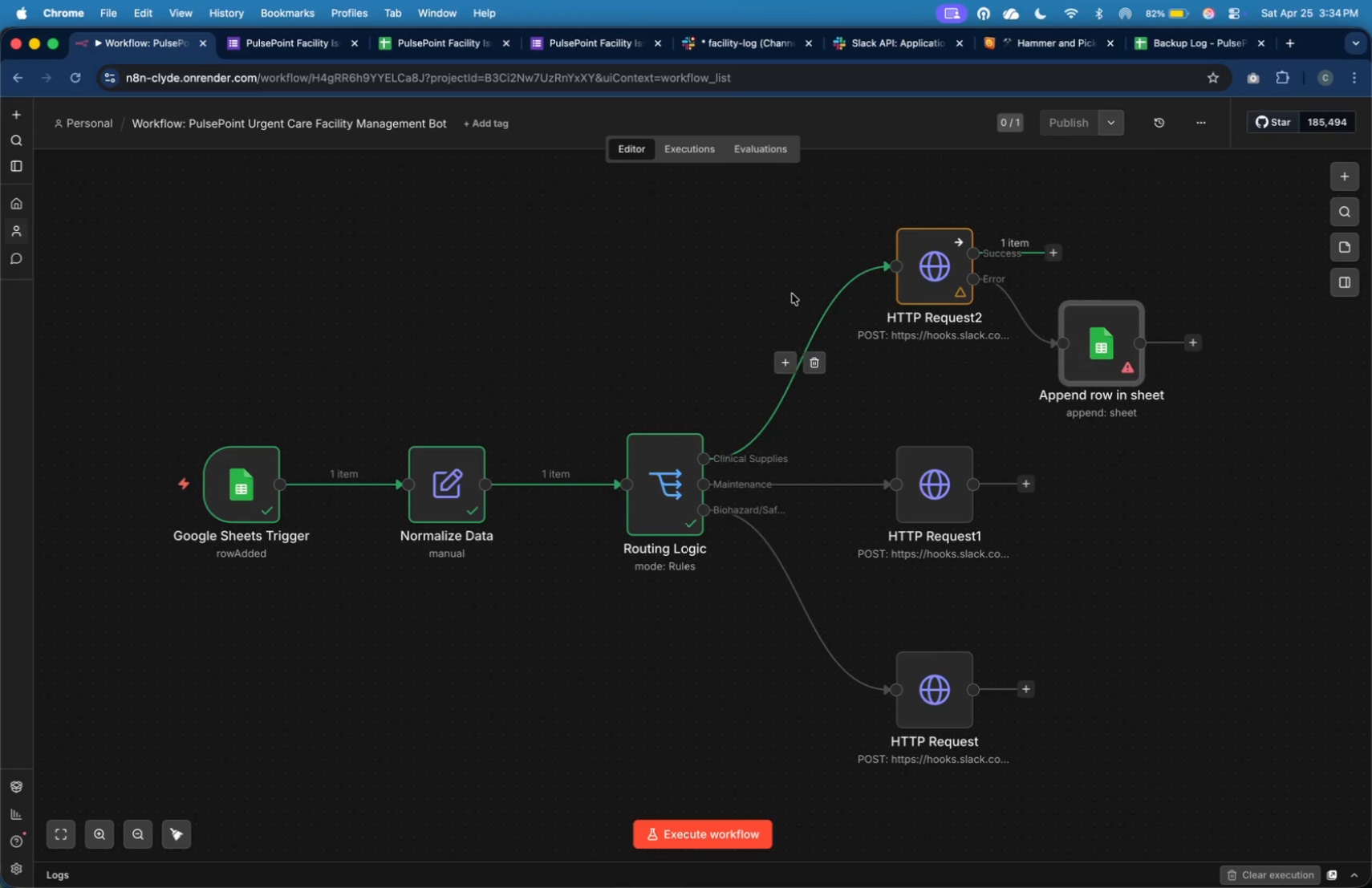 
left_click([719, 294])
 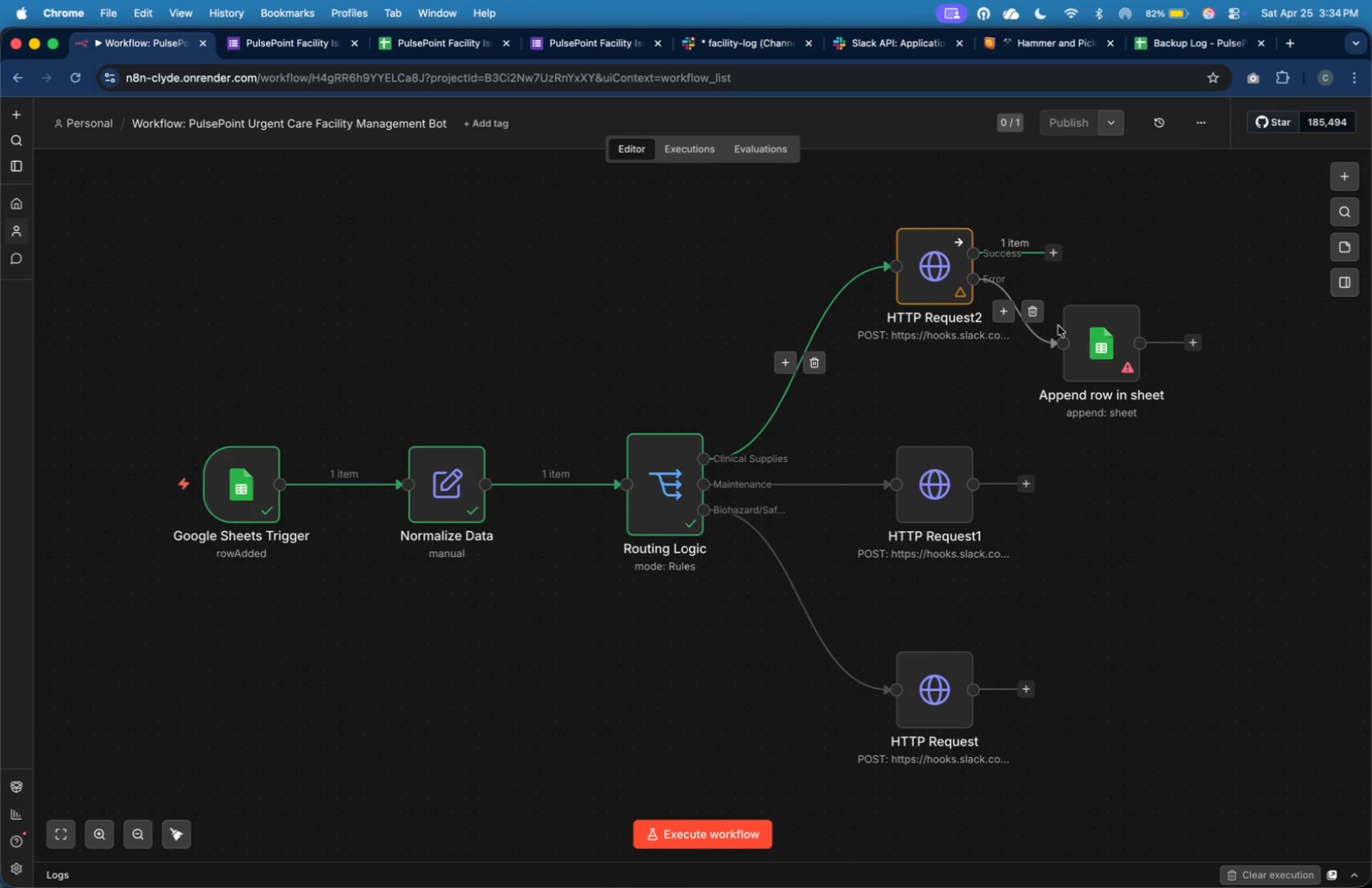 
double_click([1090, 343])
 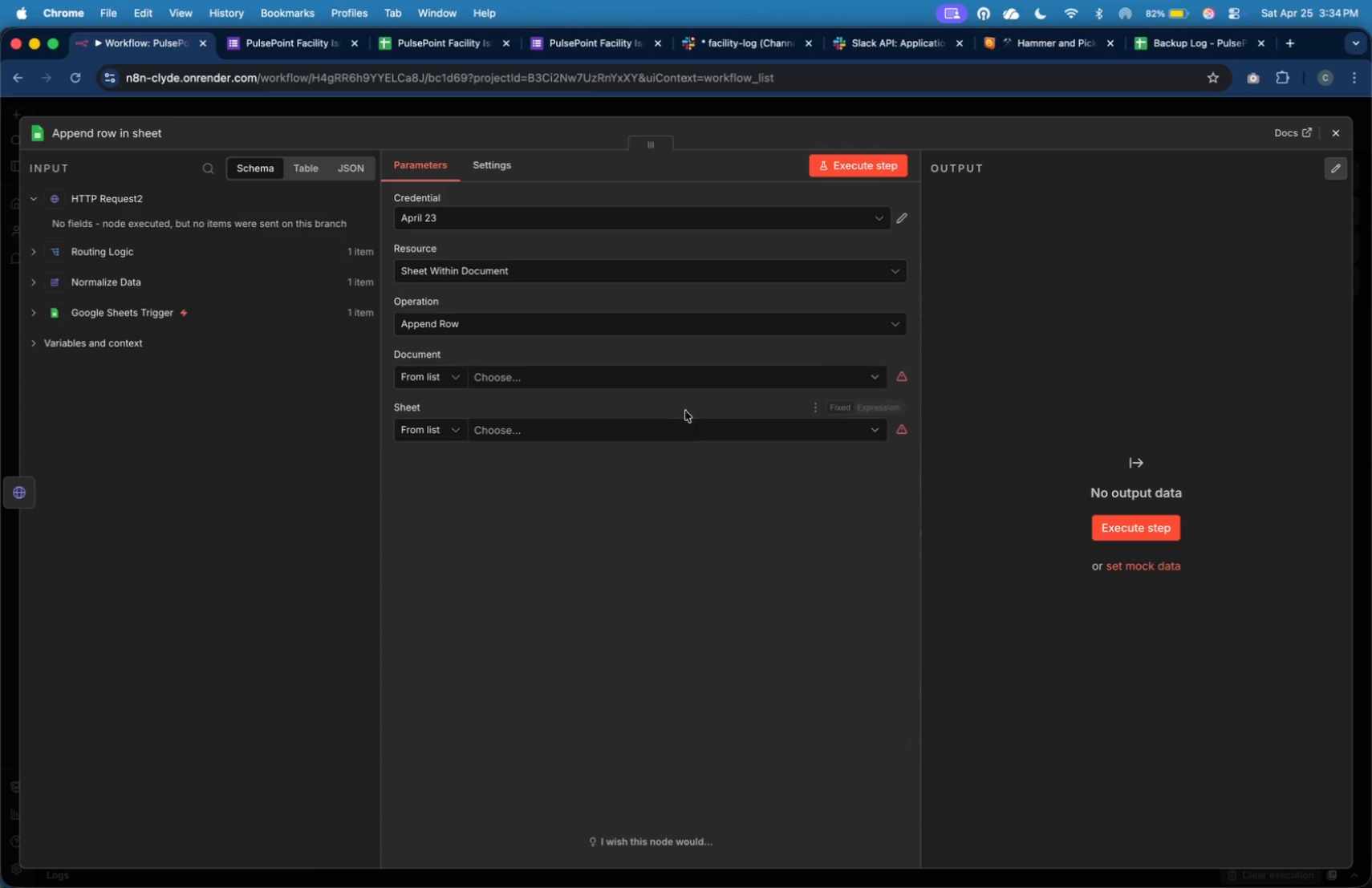 
left_click([692, 384])
 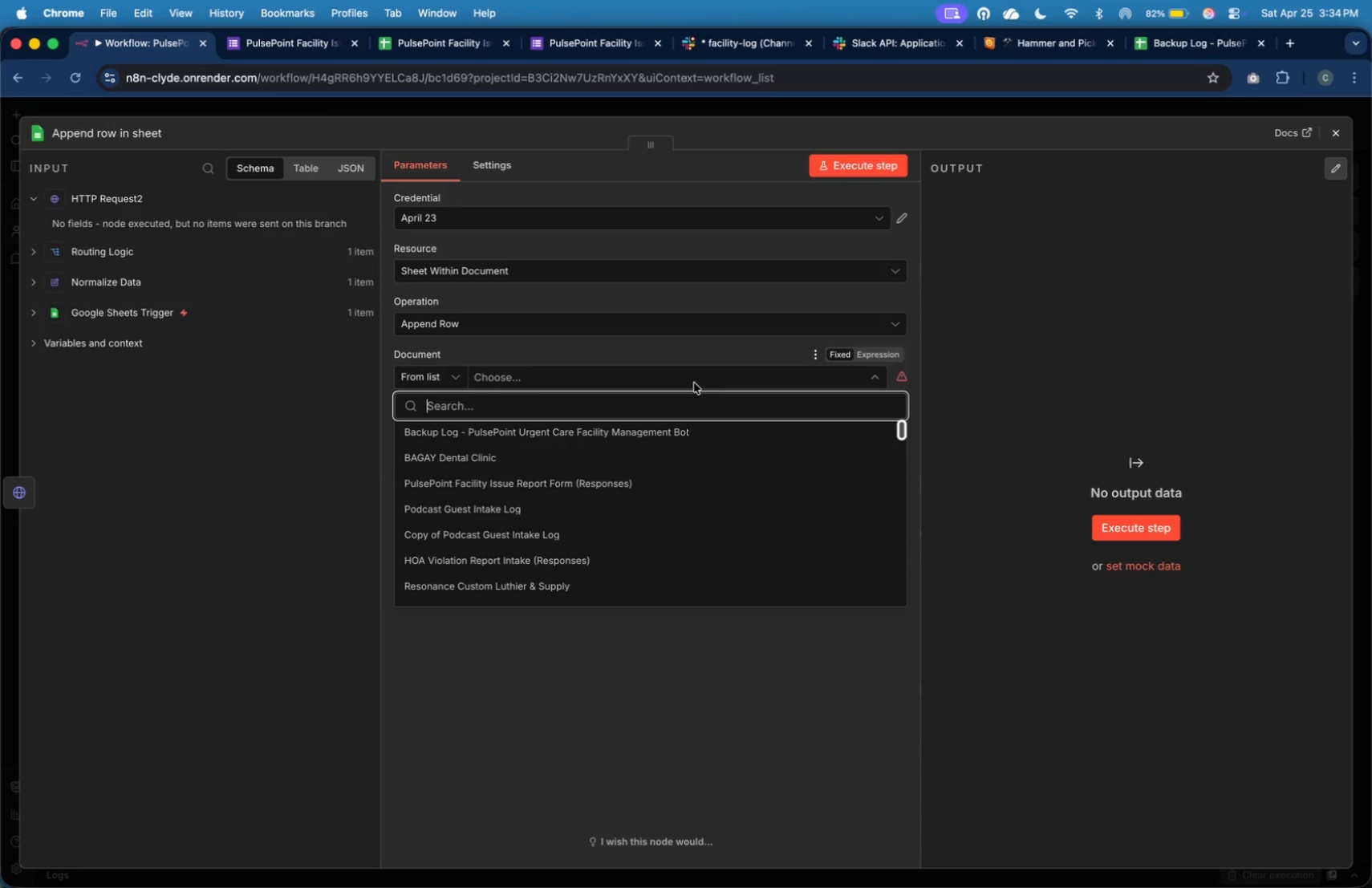 
wait(5.49)
 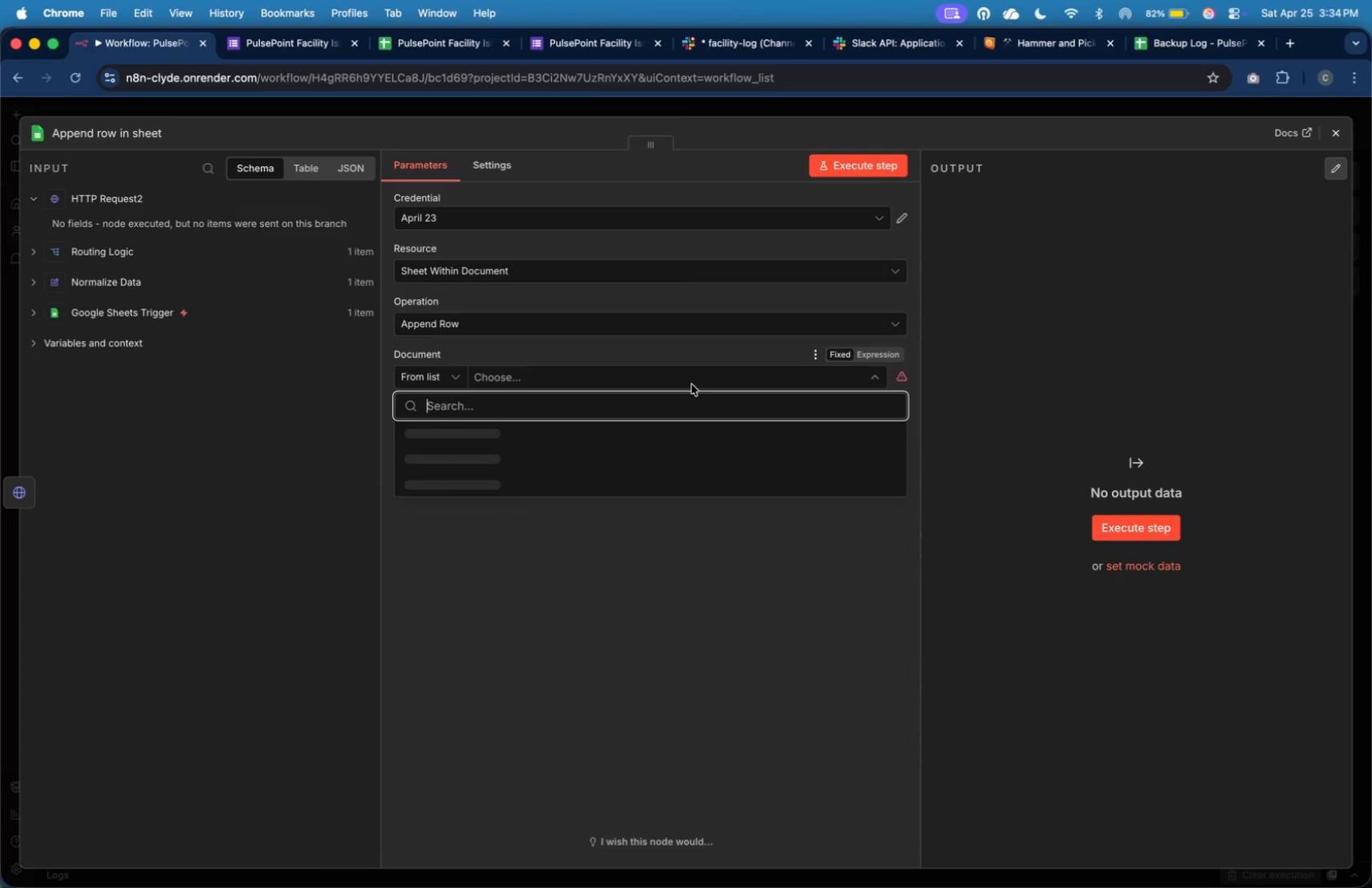 
left_click([696, 434])
 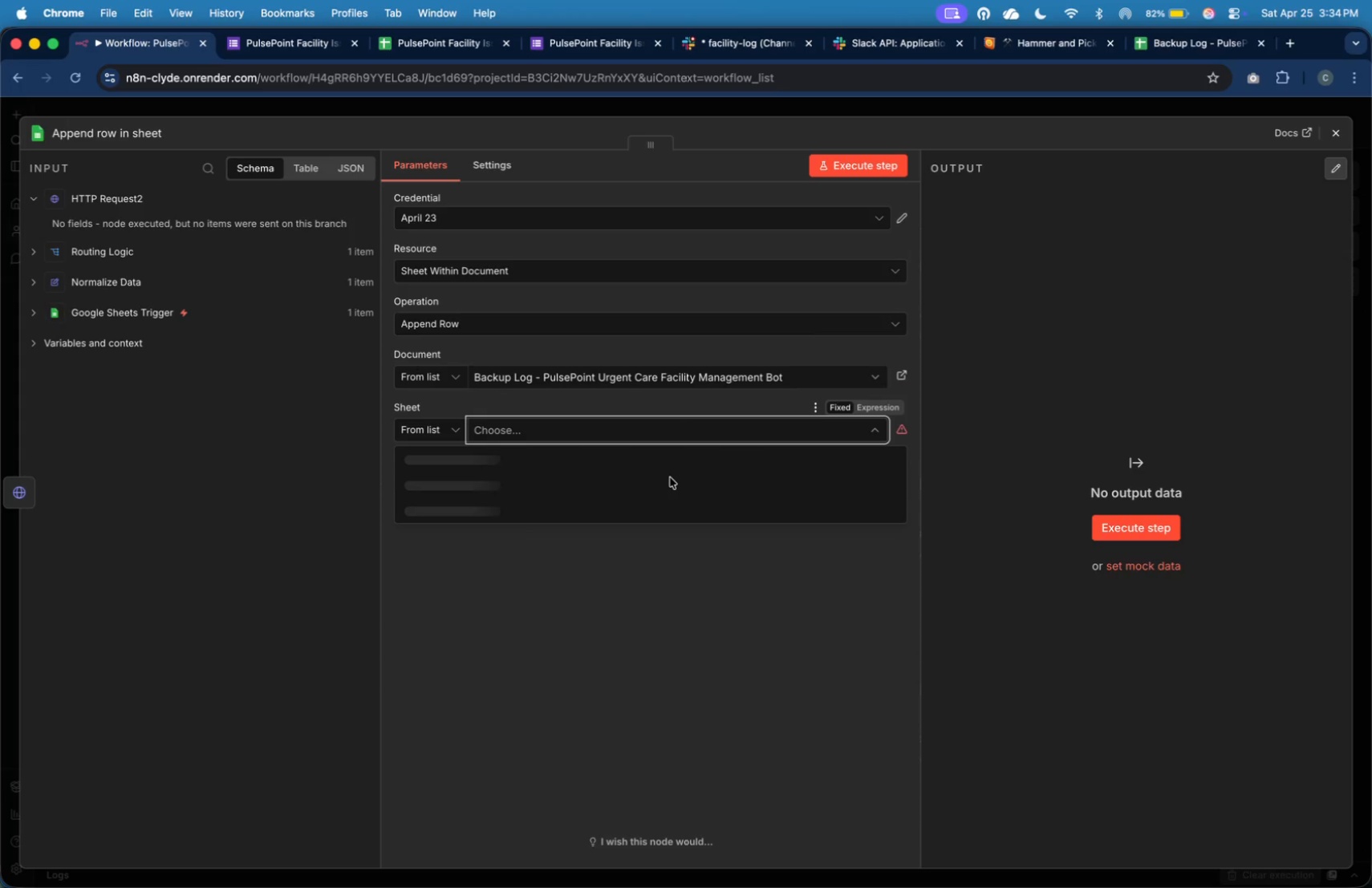 
left_click([668, 472])
 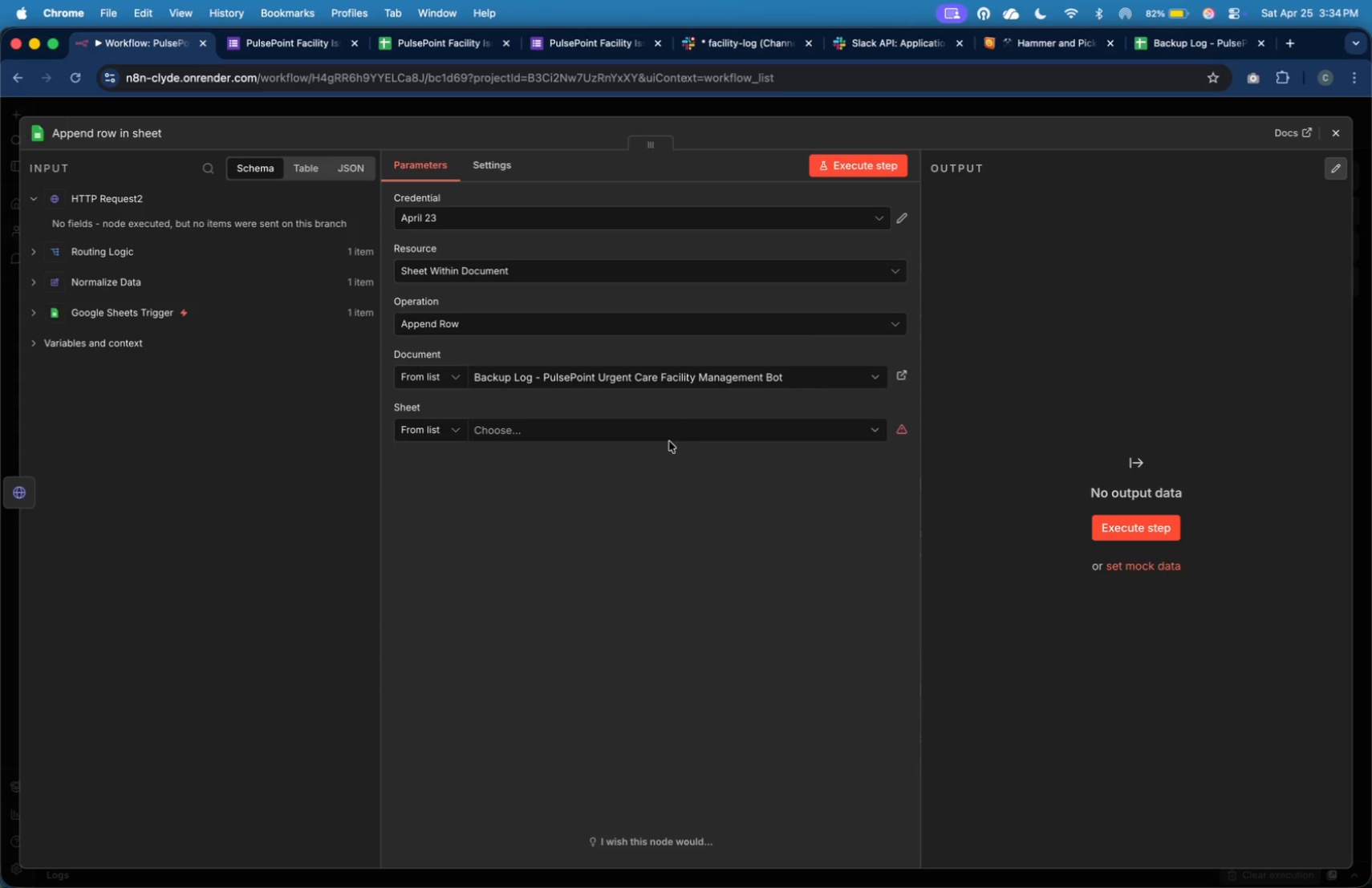 
left_click([670, 433])
 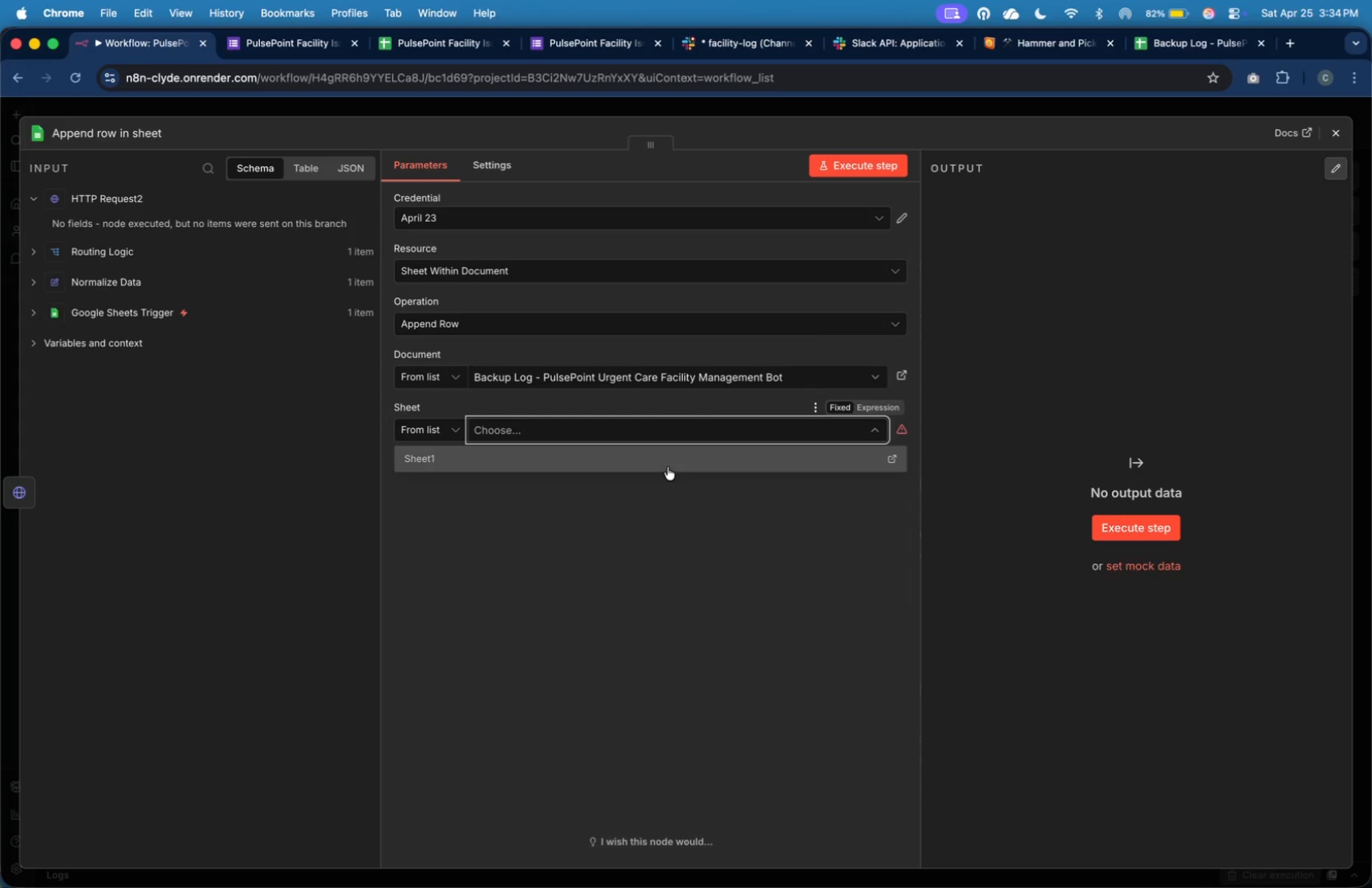 
left_click([668, 467])
 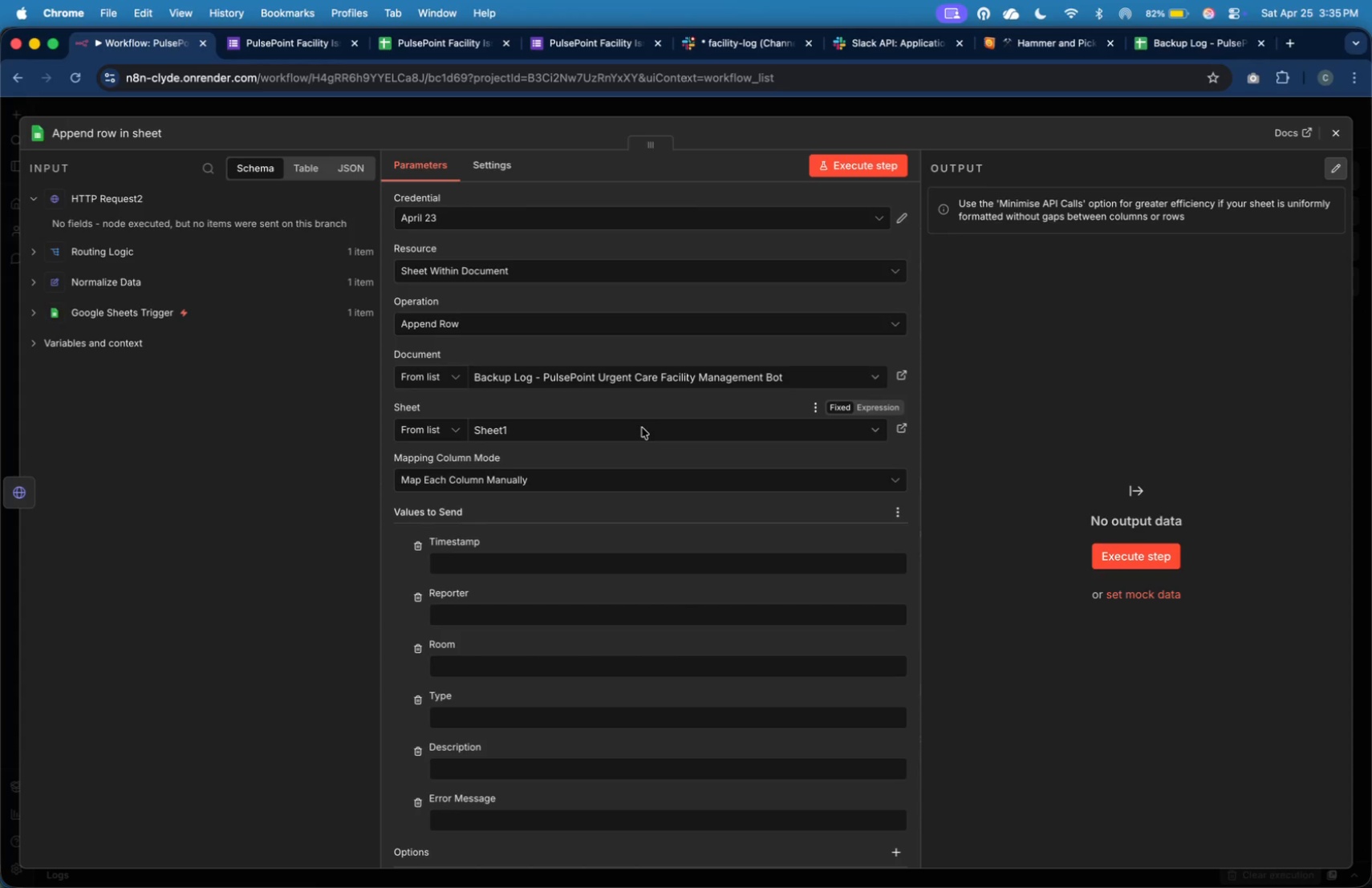 
wait(19.93)
 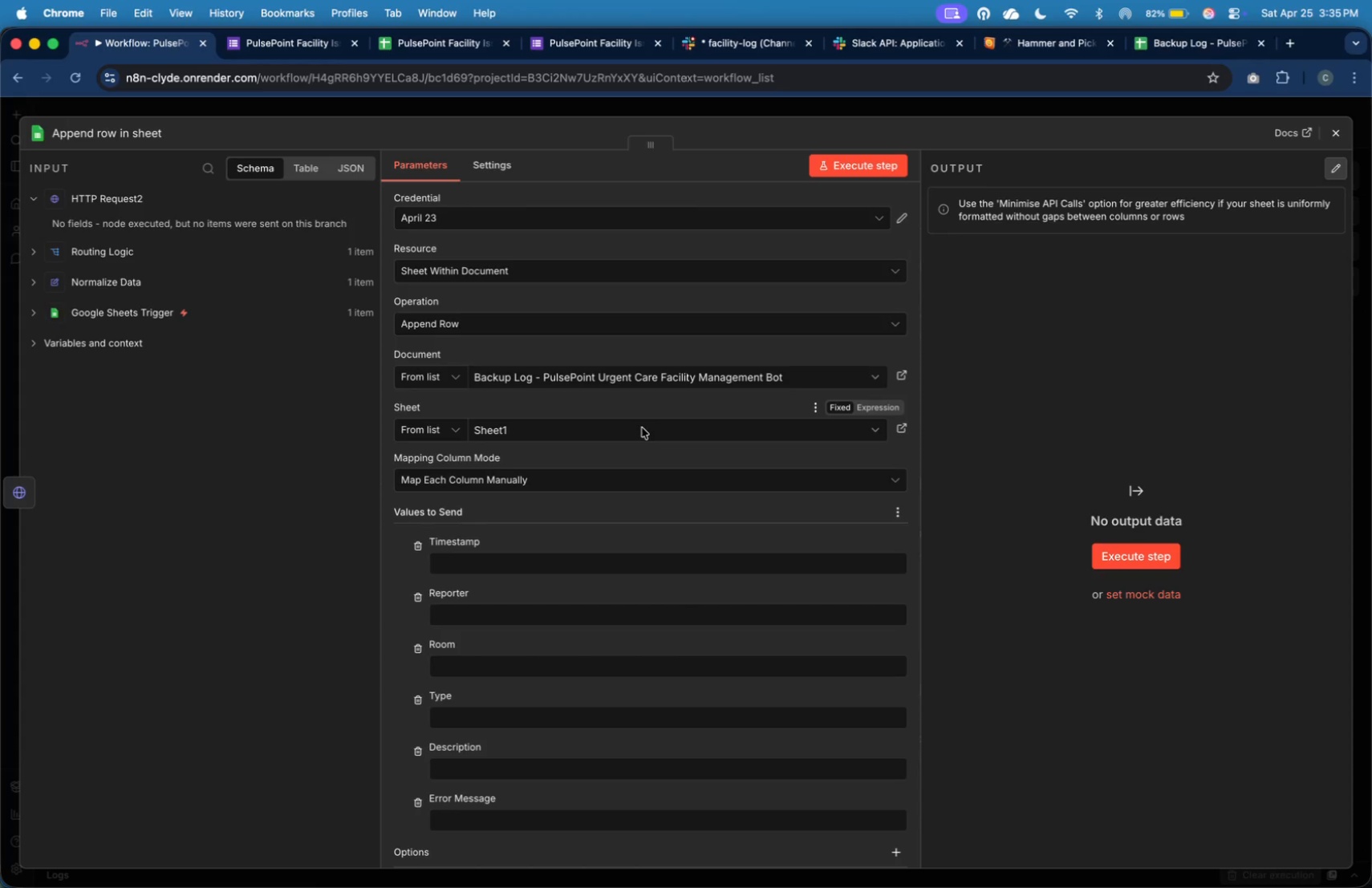 
left_click([592, 557])
 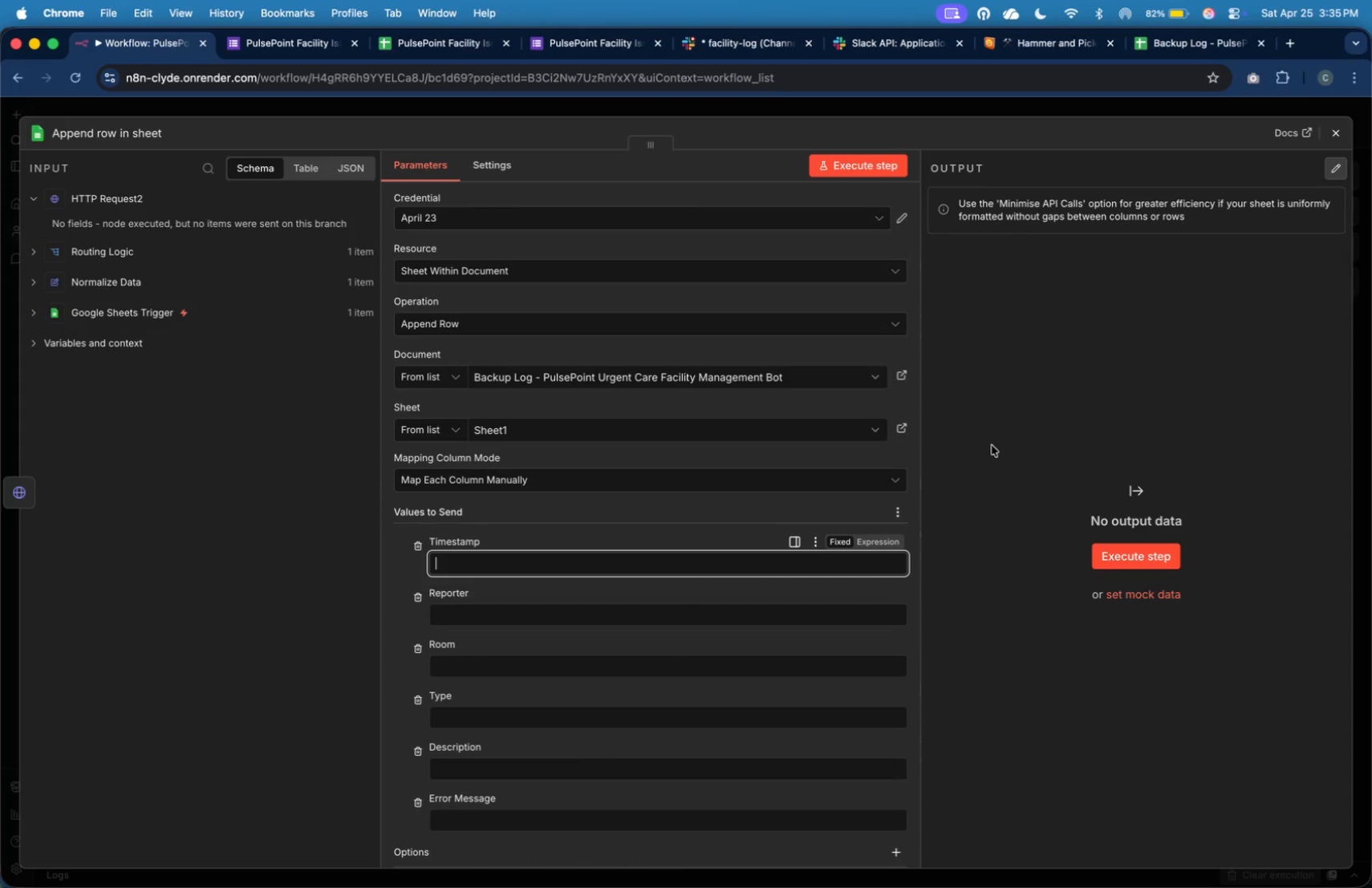 
wait(5.75)
 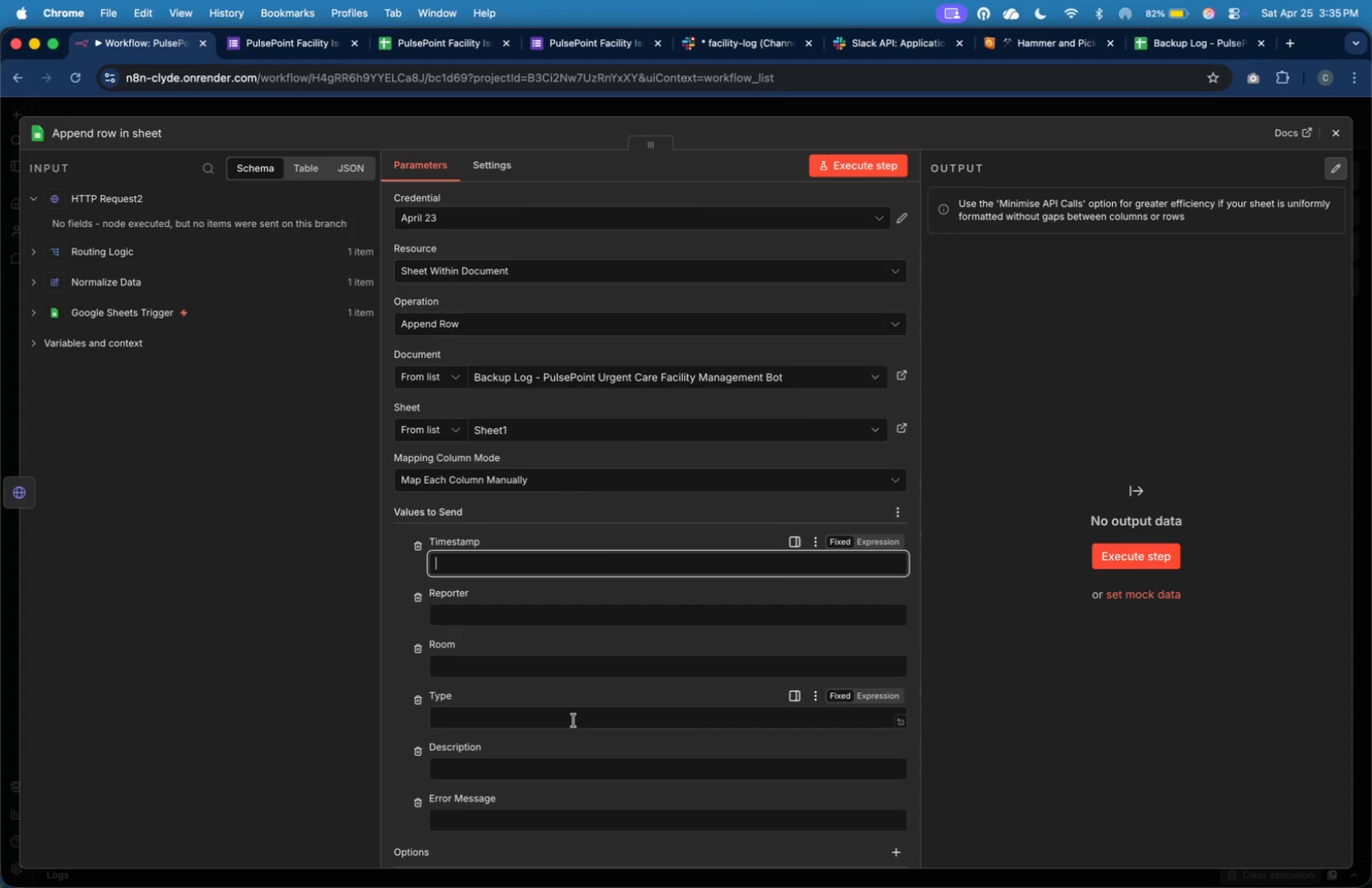 
left_click([476, 42])
 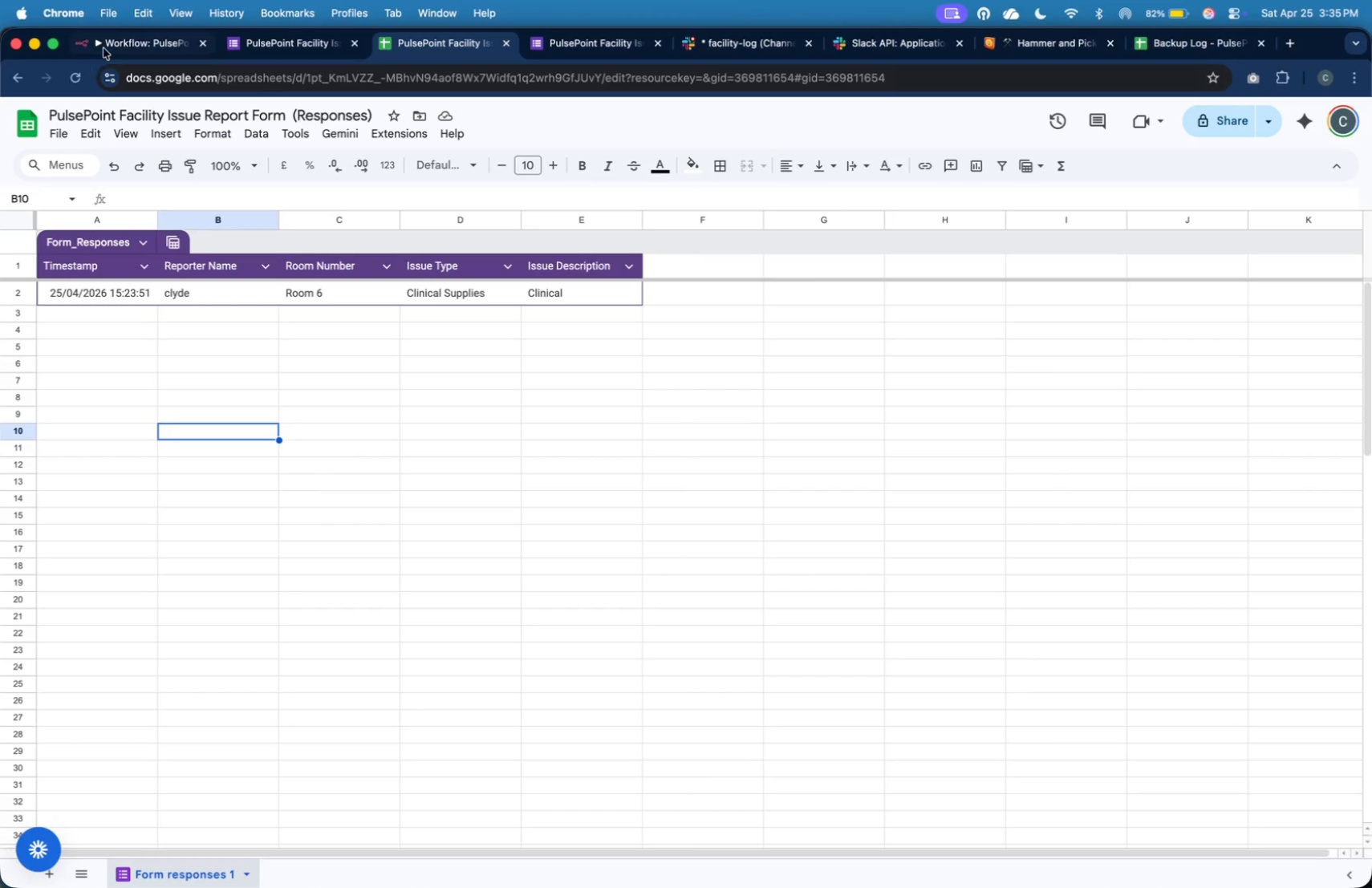 
left_click([112, 47])
 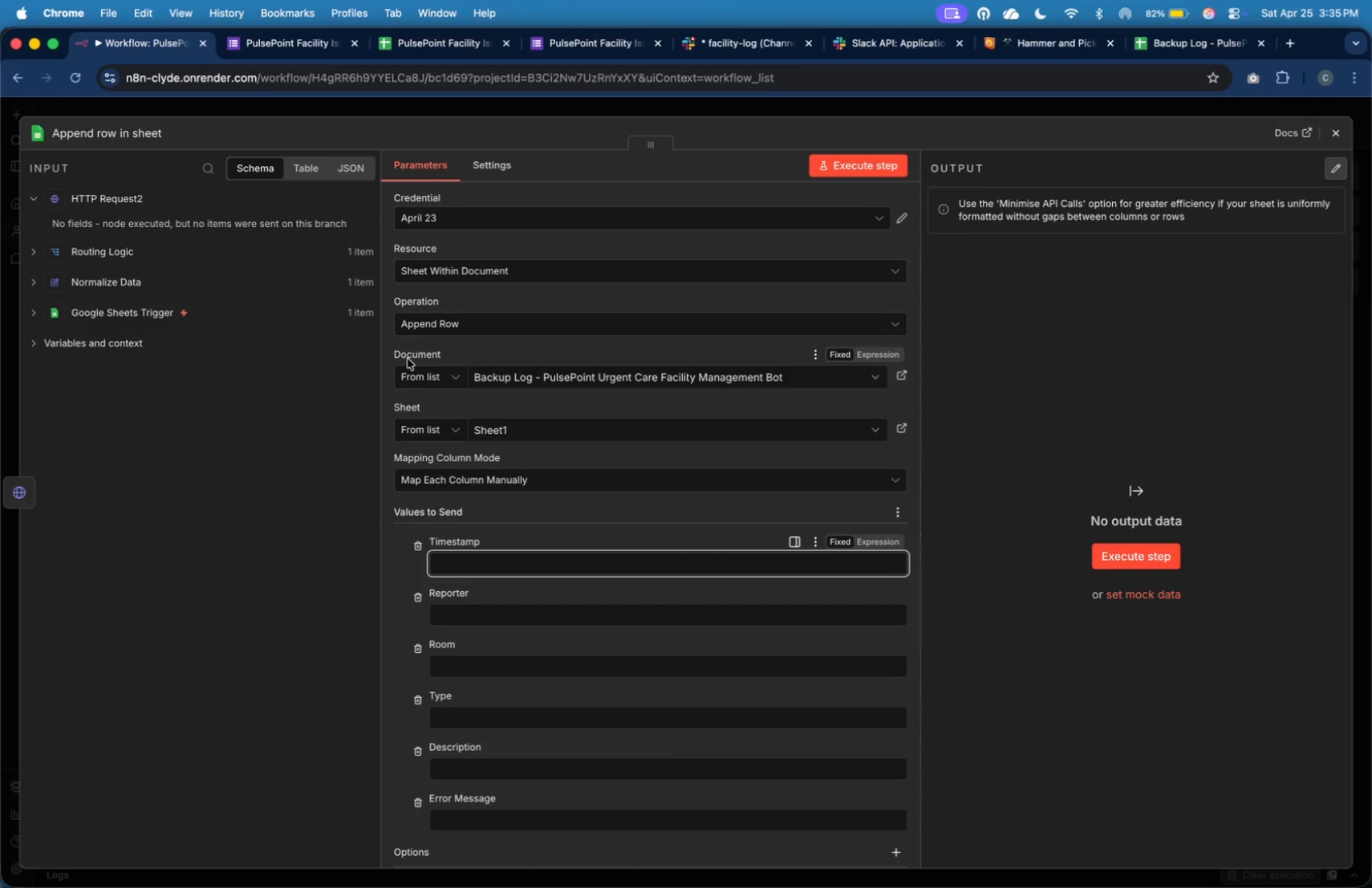 
key(Shift+BracketLeft)
 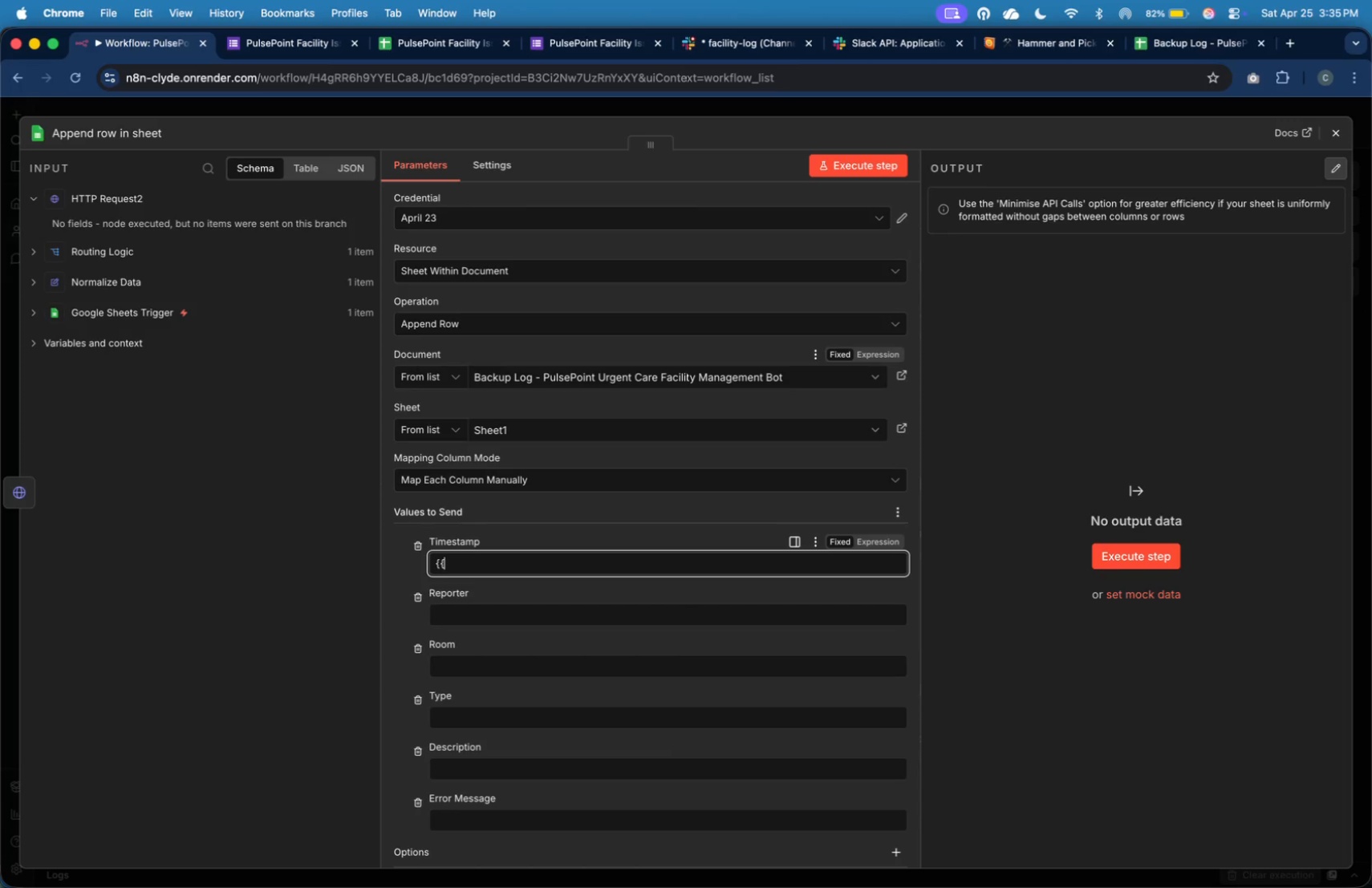 
key(Shift+BracketLeft)
 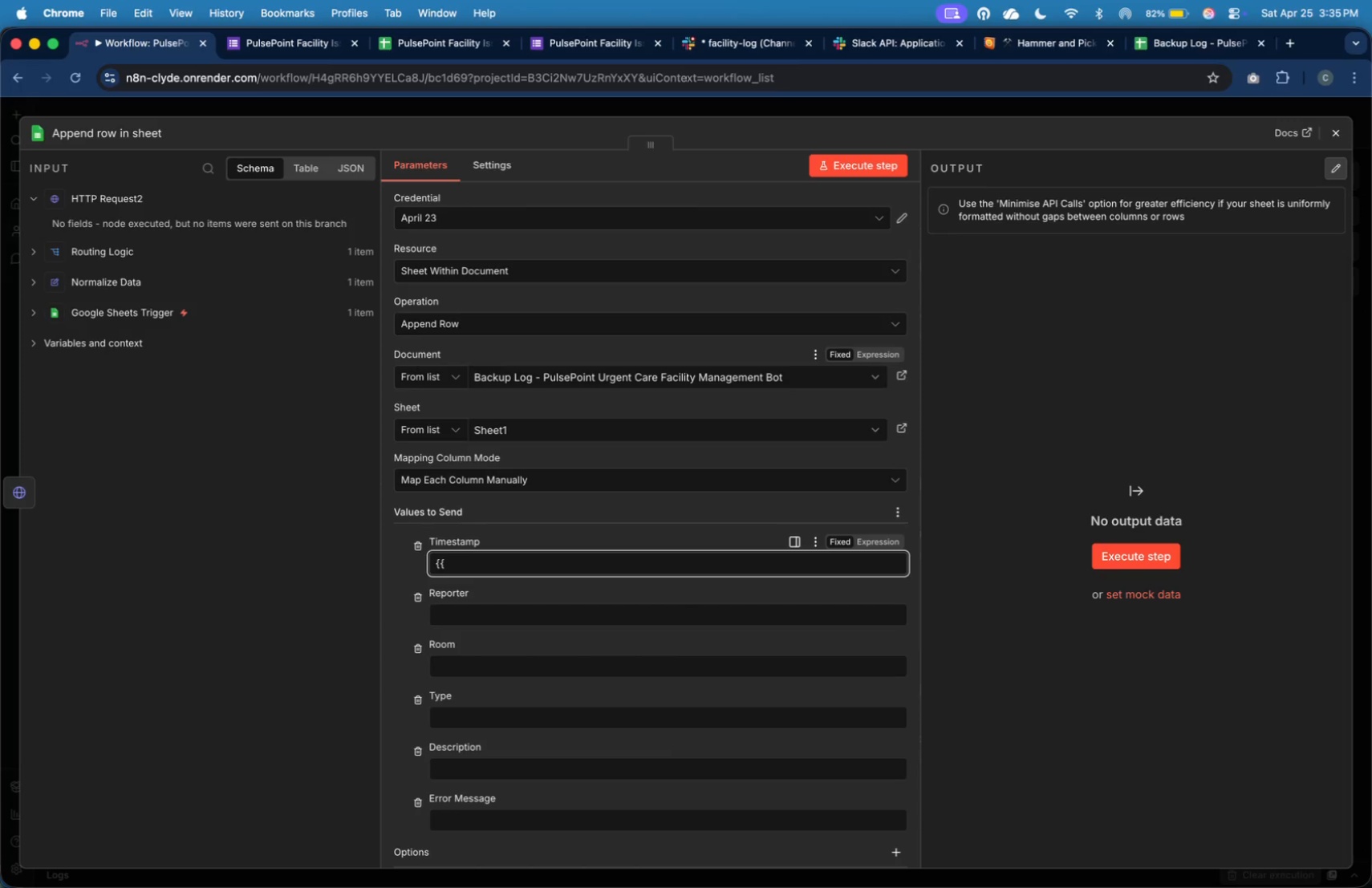 
key(Shift+BracketRight)
 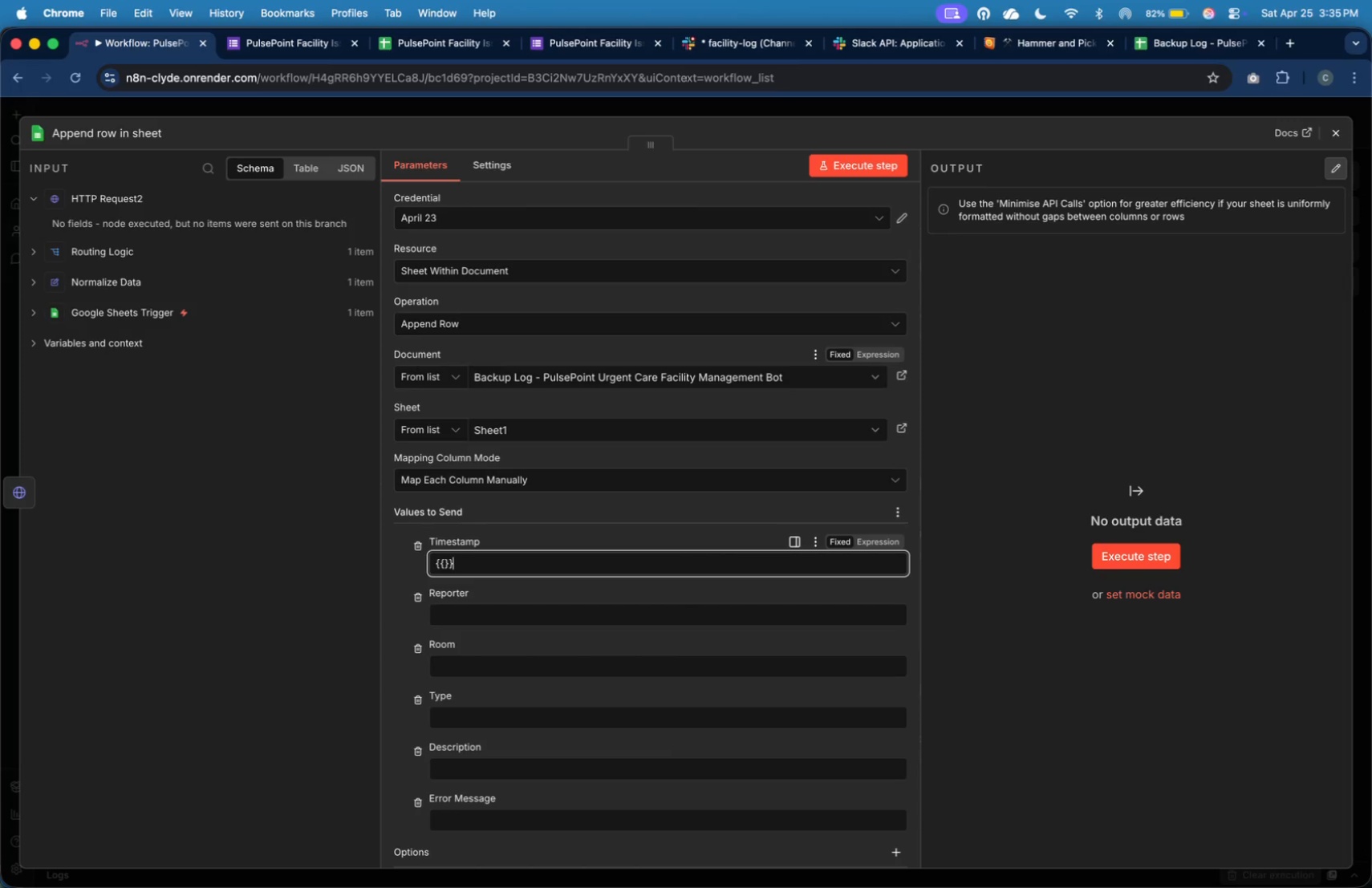 
key(Shift+BracketRight)
 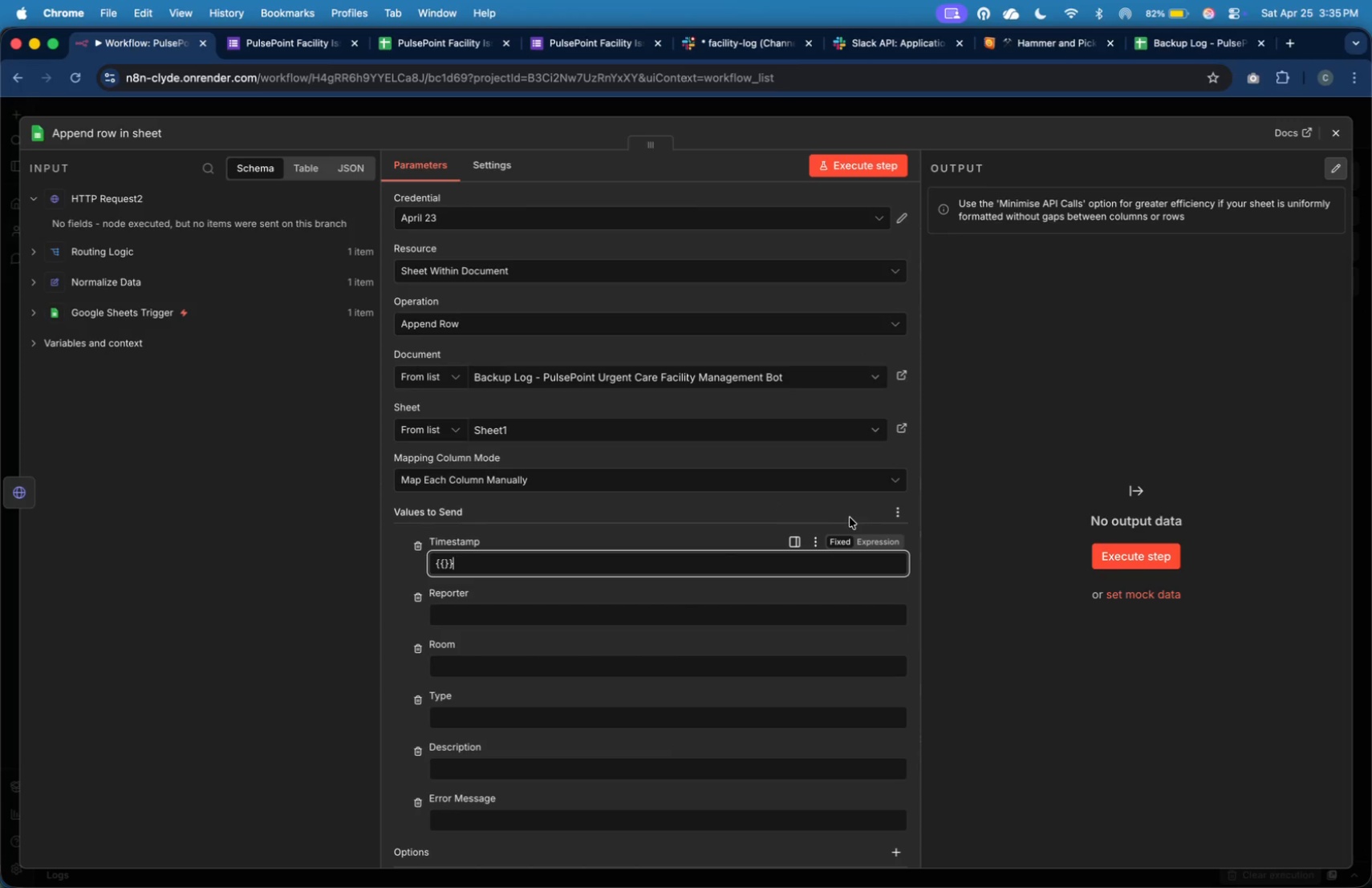 
left_click([875, 536])
 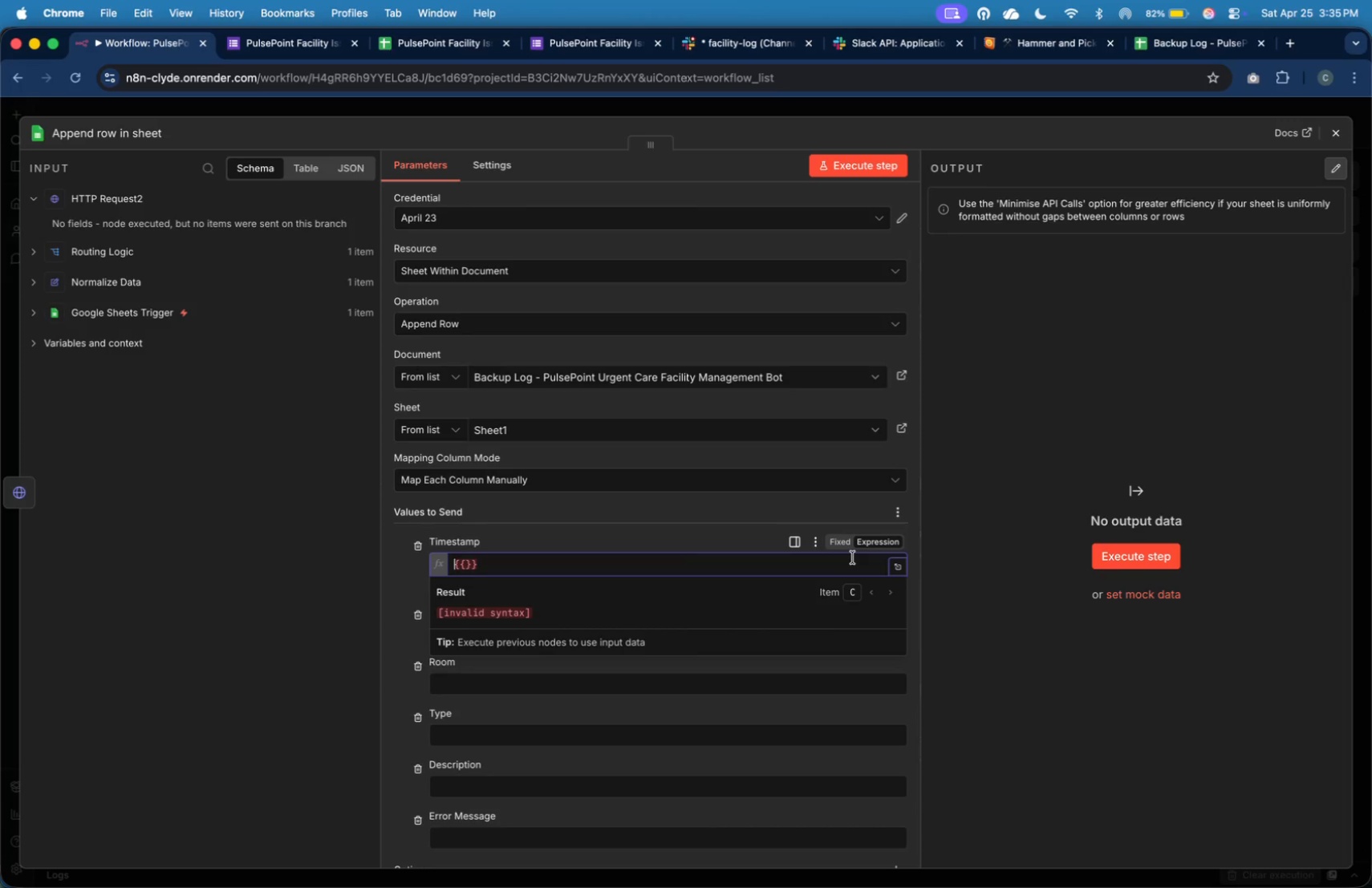 
key(ArrowRight)
 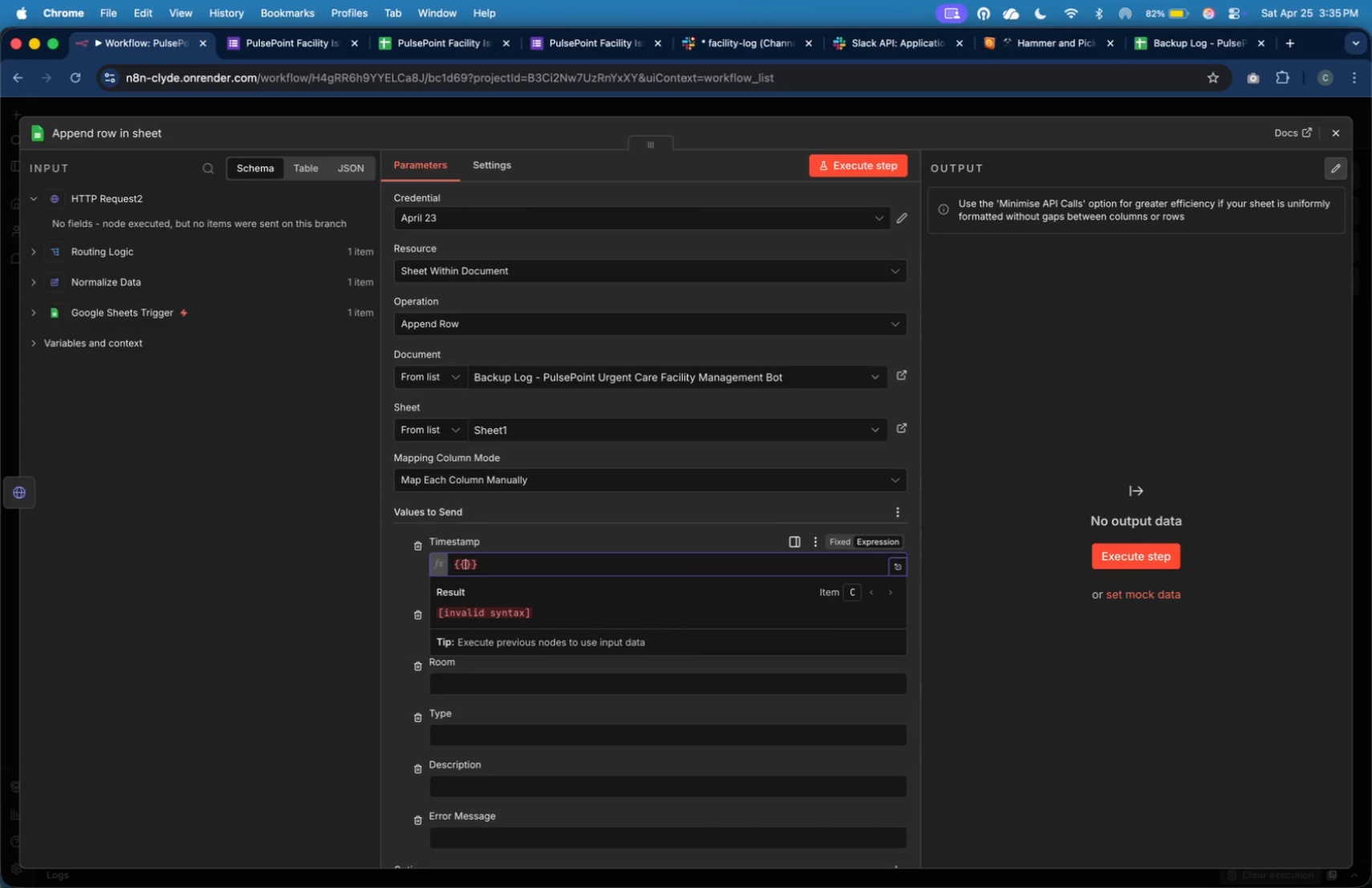 
key(ArrowRight)
 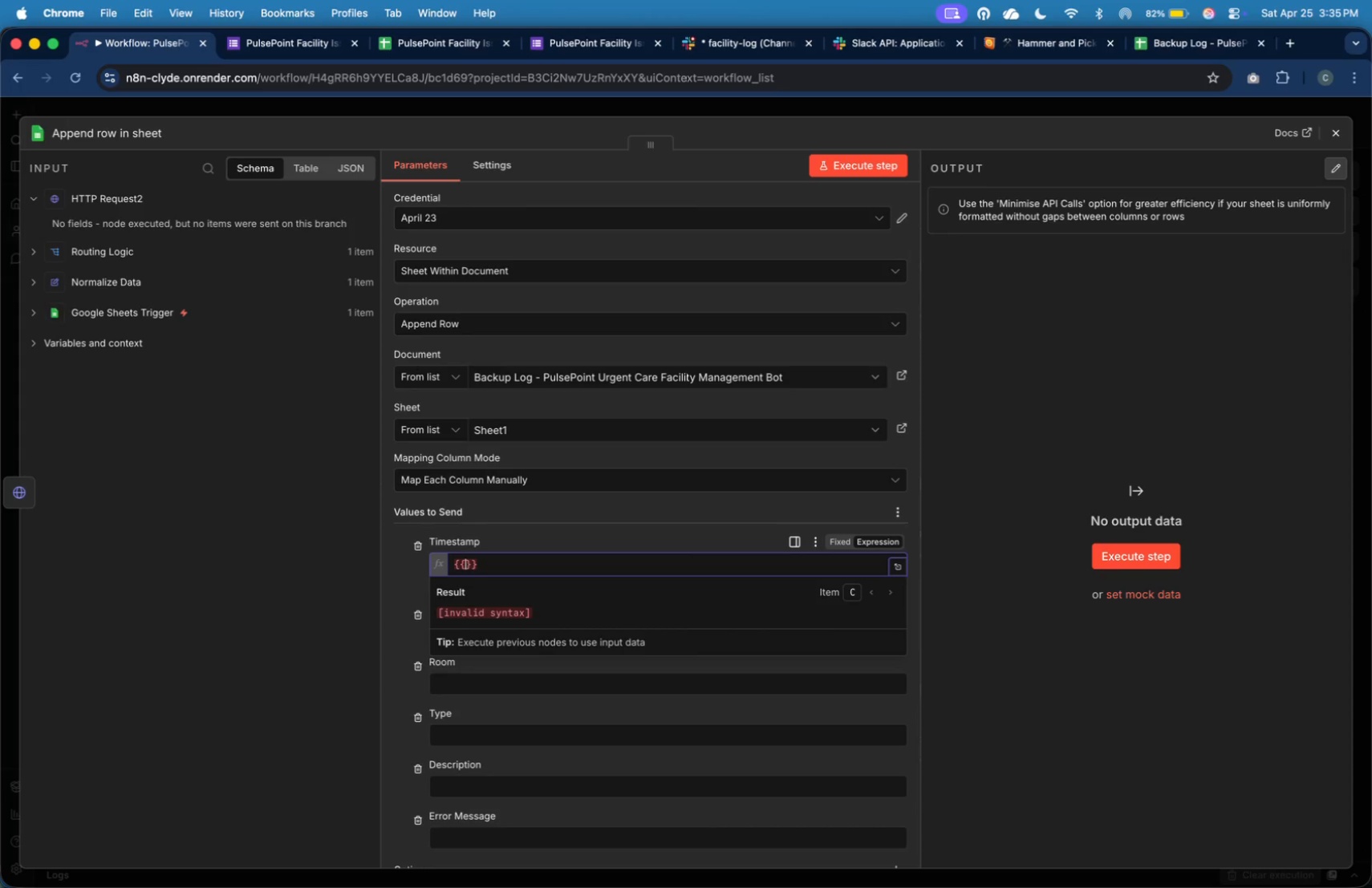 
type($now)
 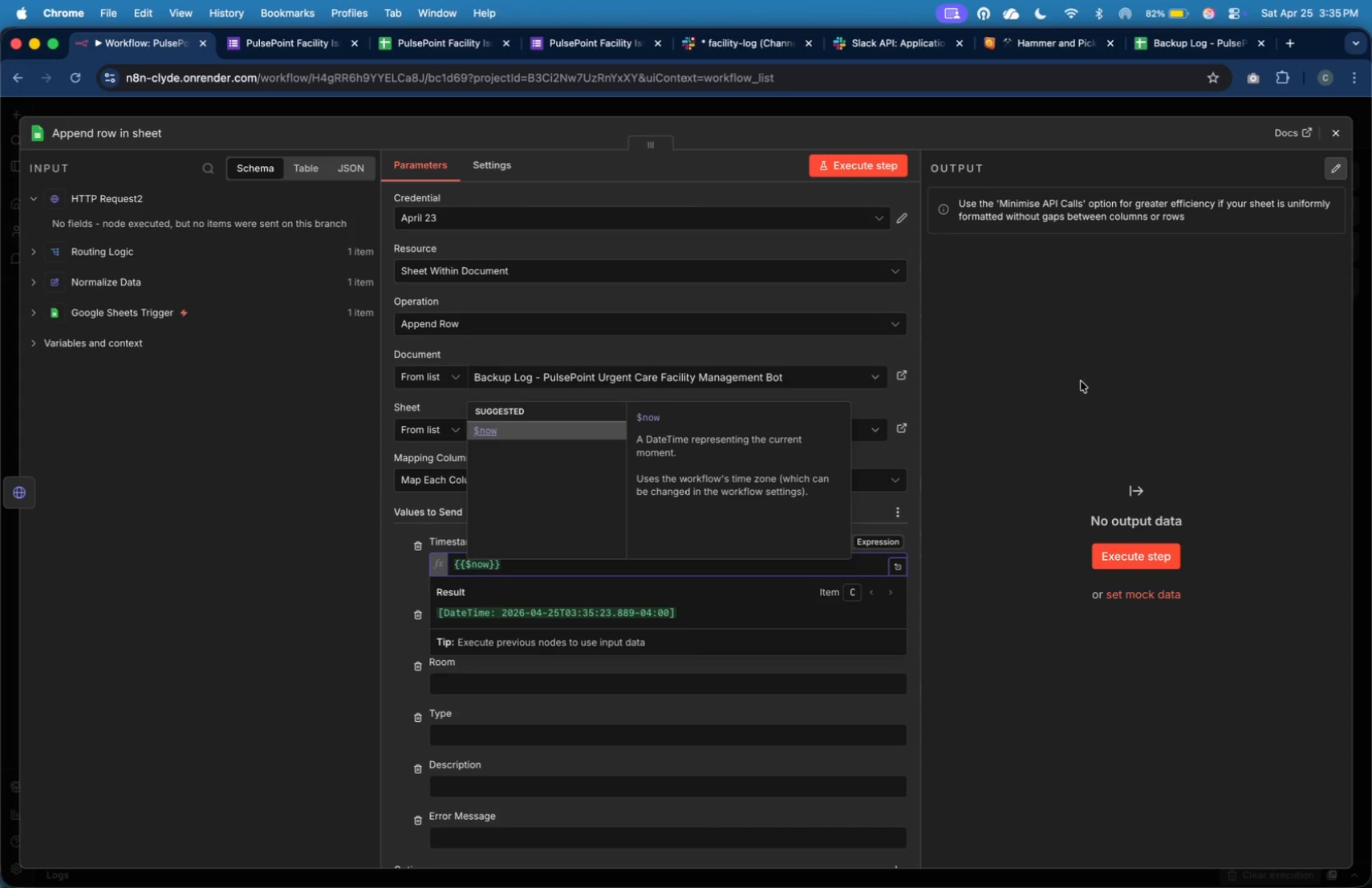 
key(Backspace)
key(Backspace)
key(Backspace)
key(Backspace)
type( new Date().toLocaleString())
 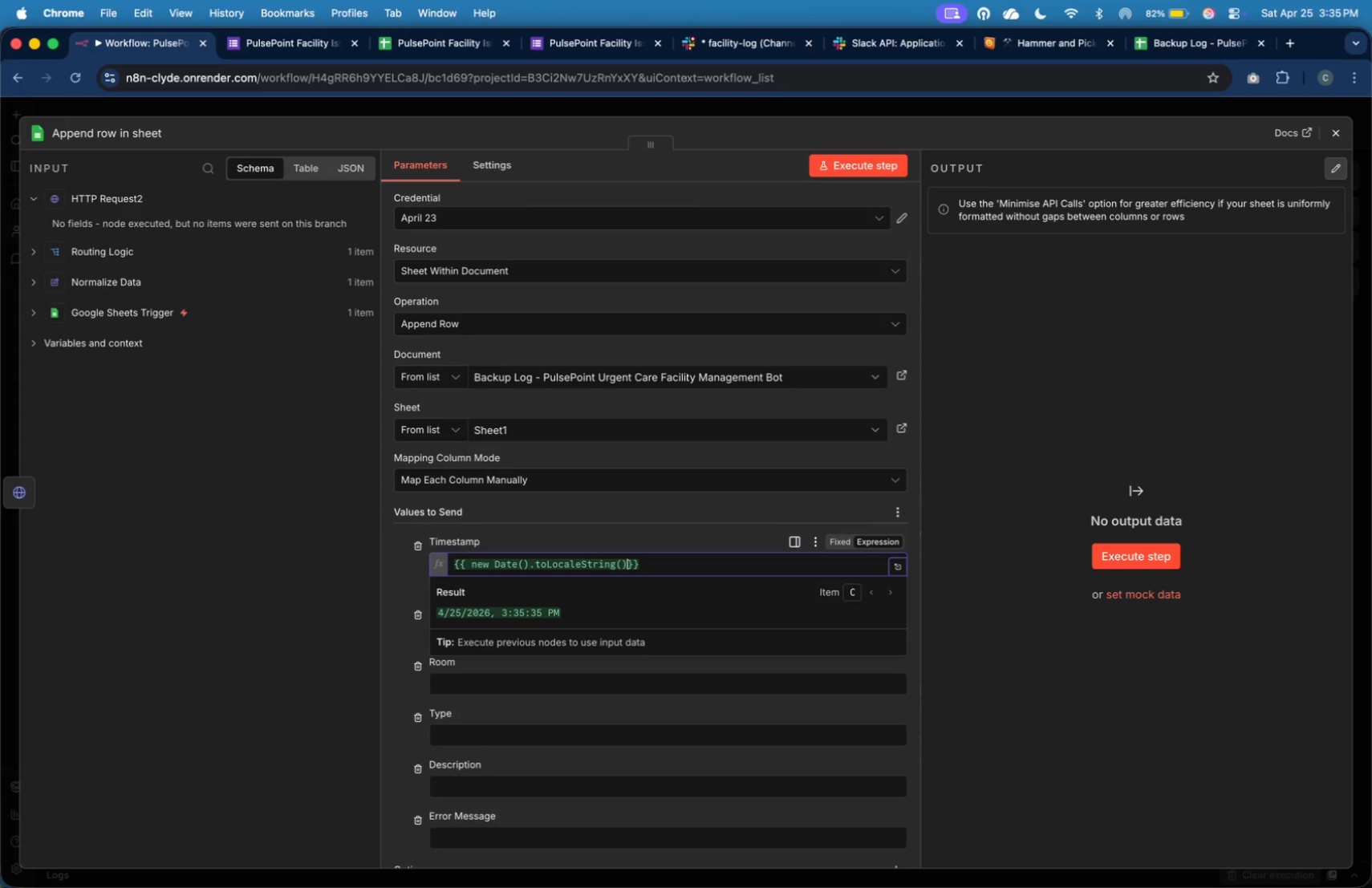 
left_click([1114, 391])
 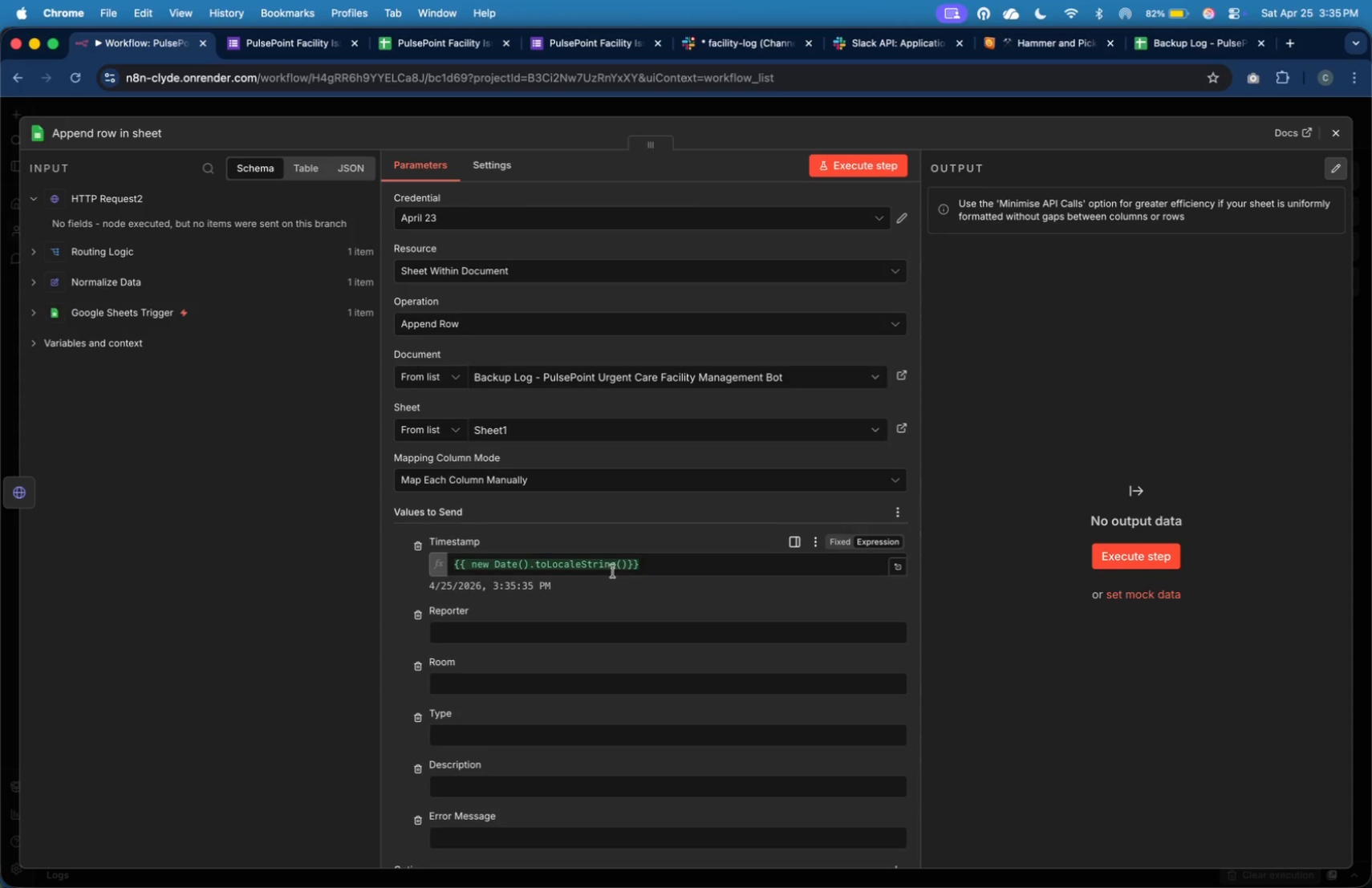 
left_click([630, 561])
 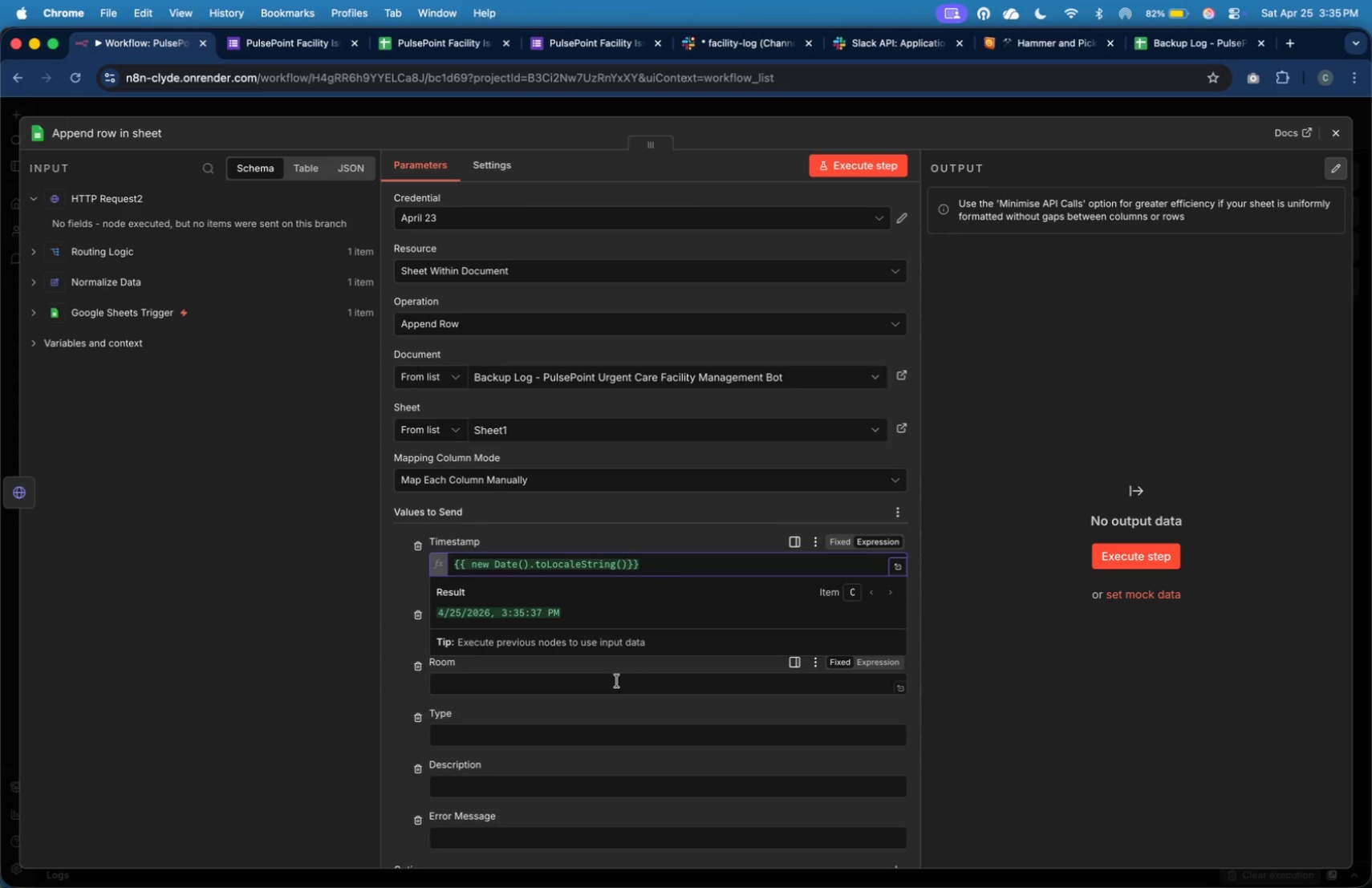 
key(Space)
 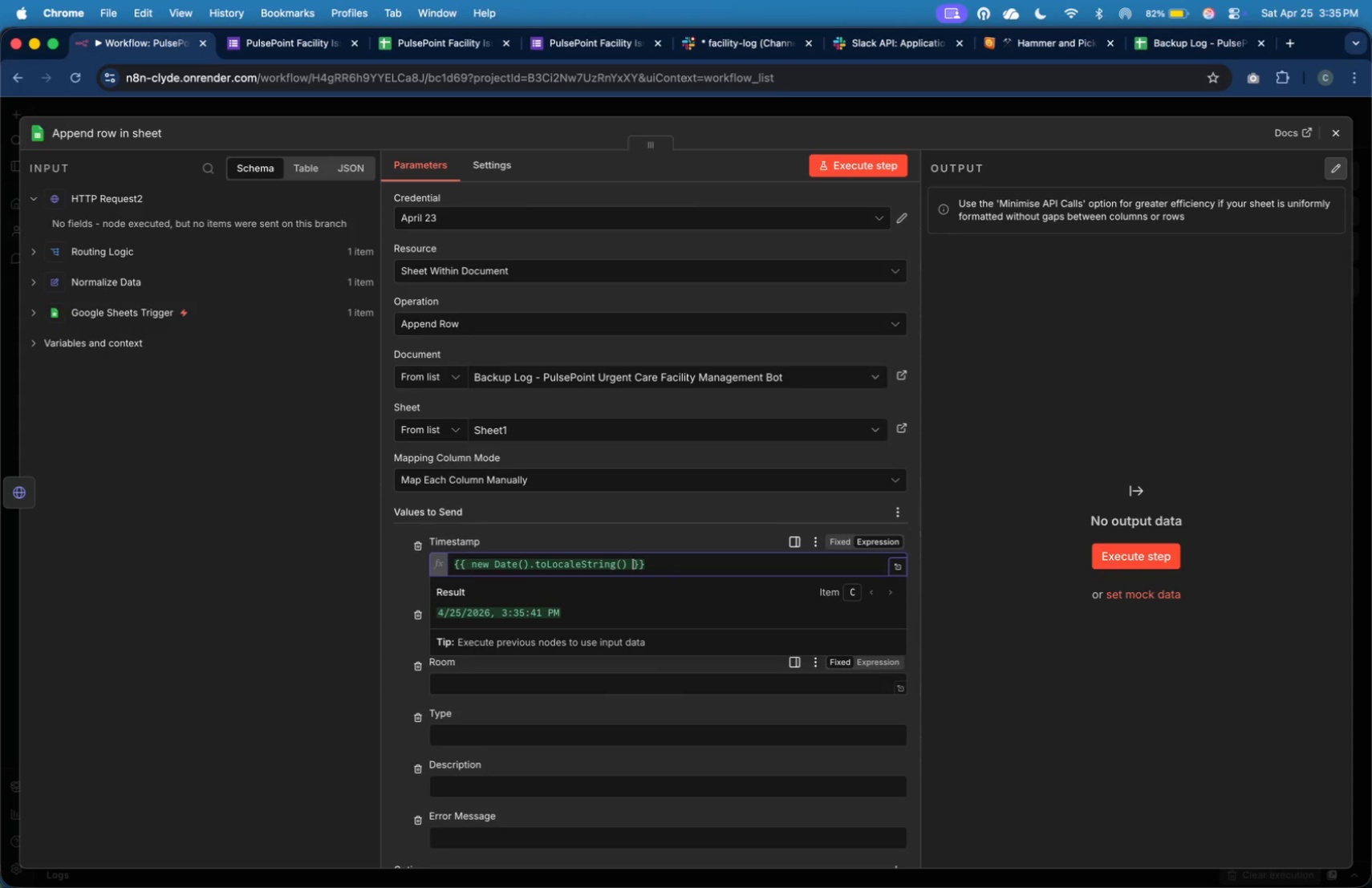 
key(Shift+Equal)
 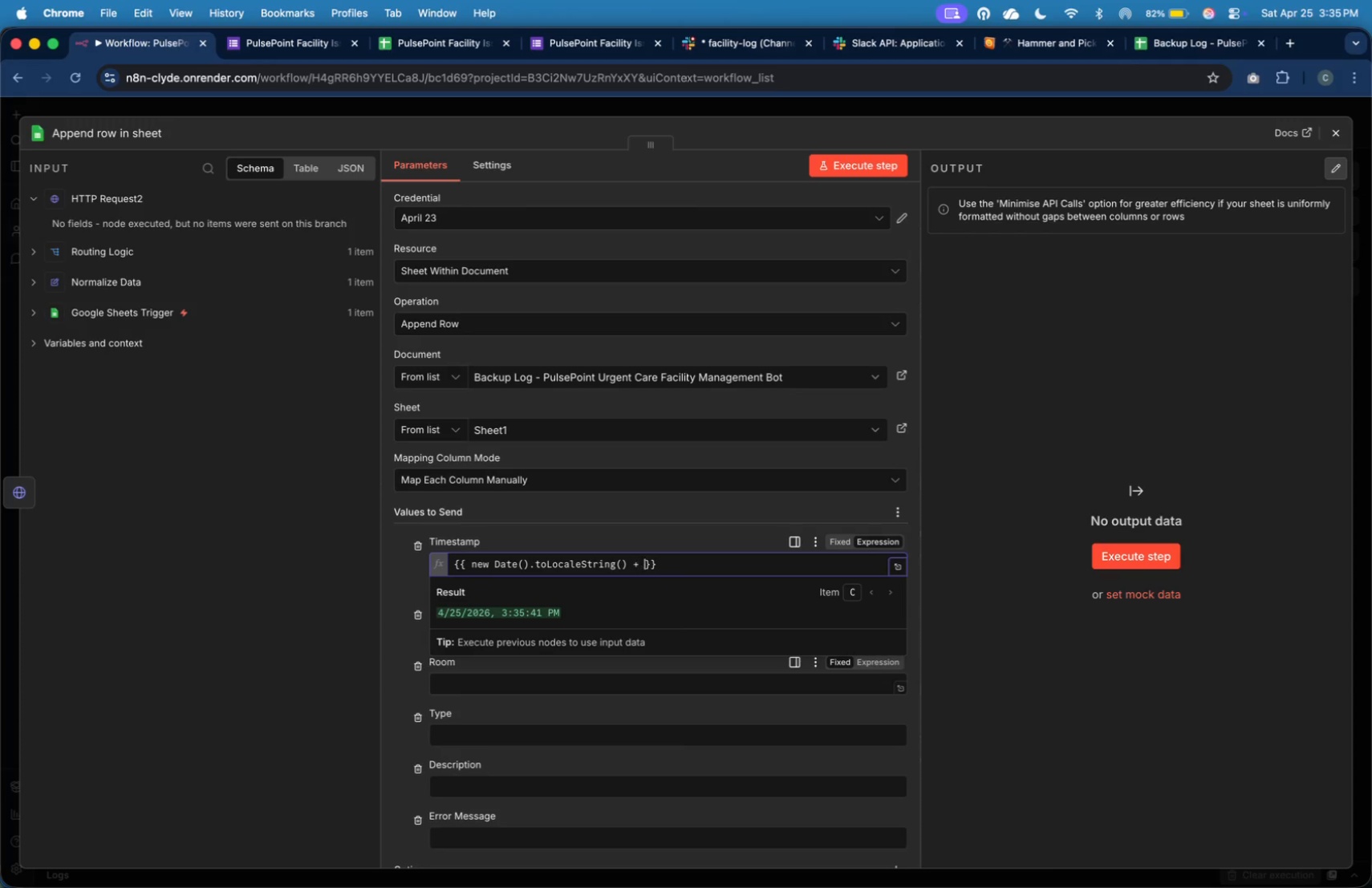 
key(Shift+Space)
 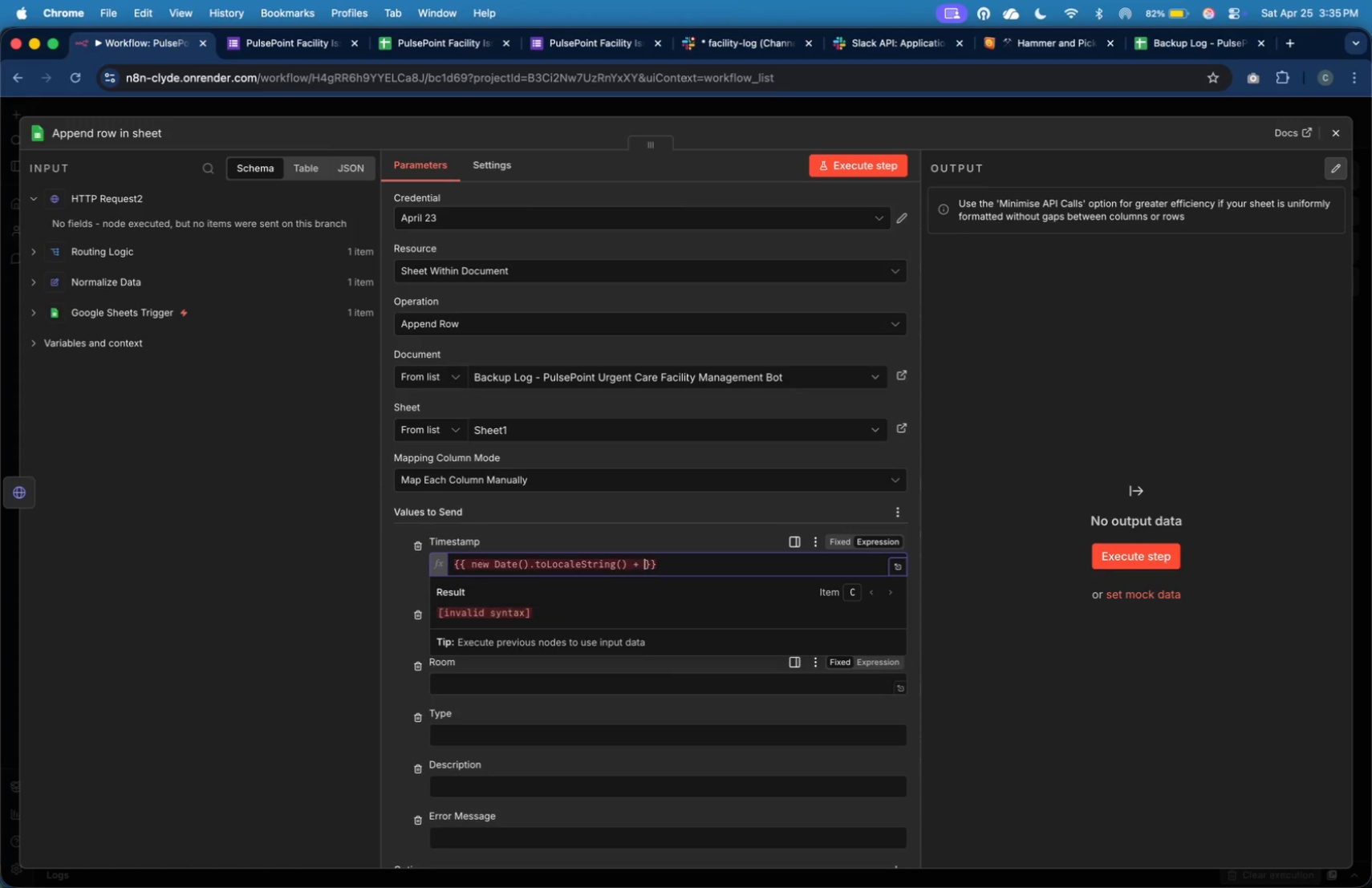 
key(Shift+Quote)
 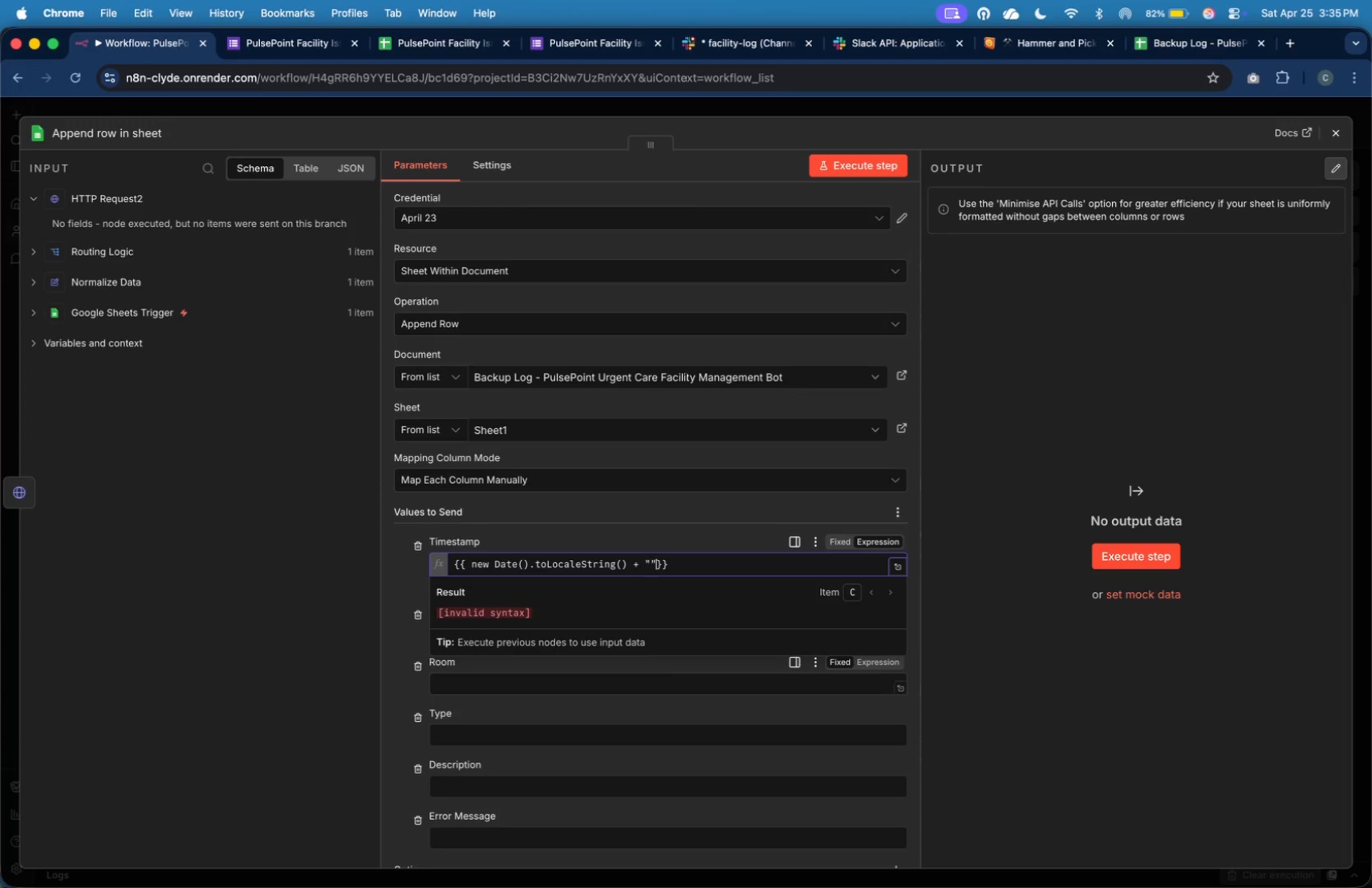 
key(Shift+Quote)
 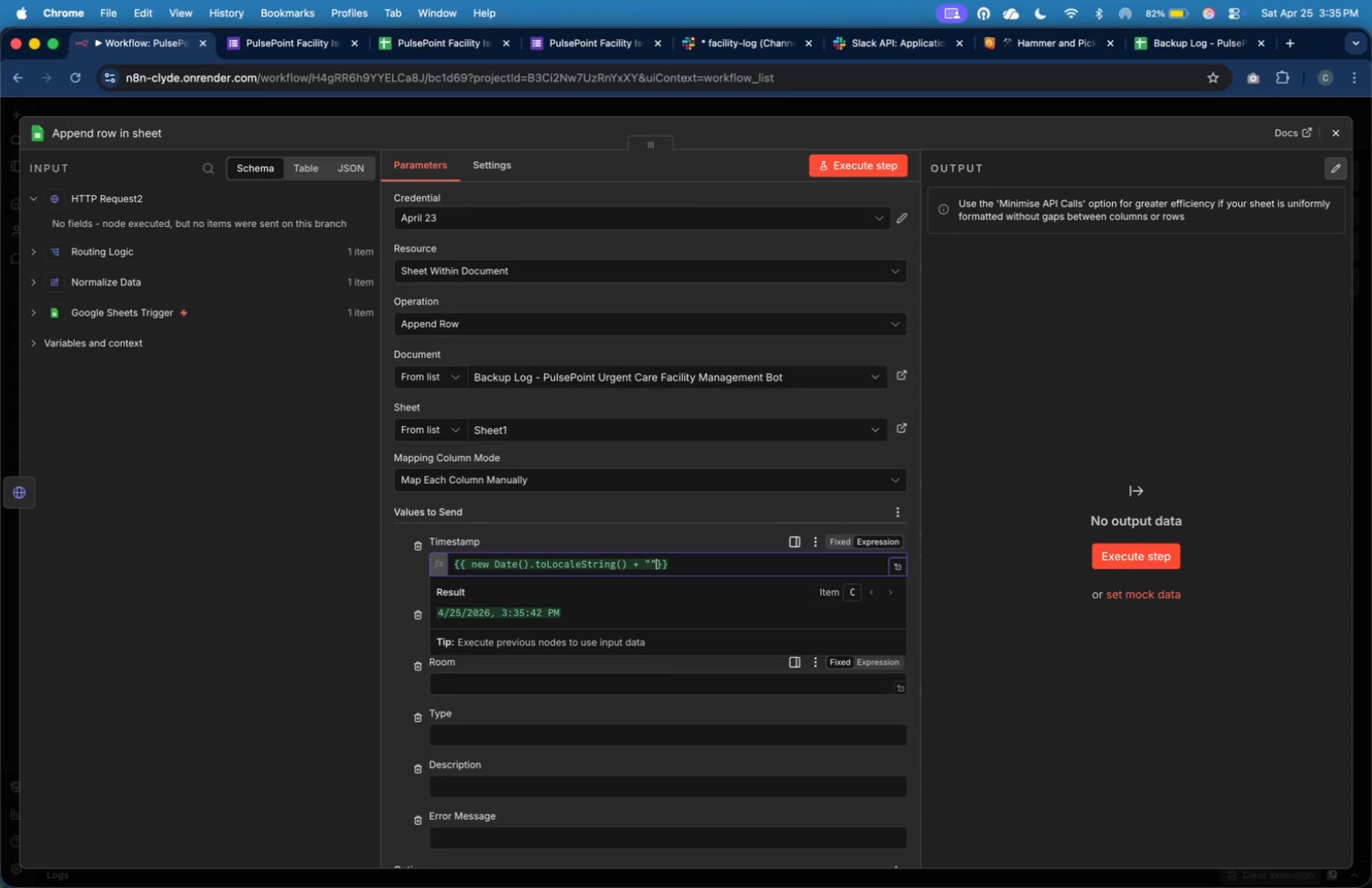 
key(ArrowLeft)
 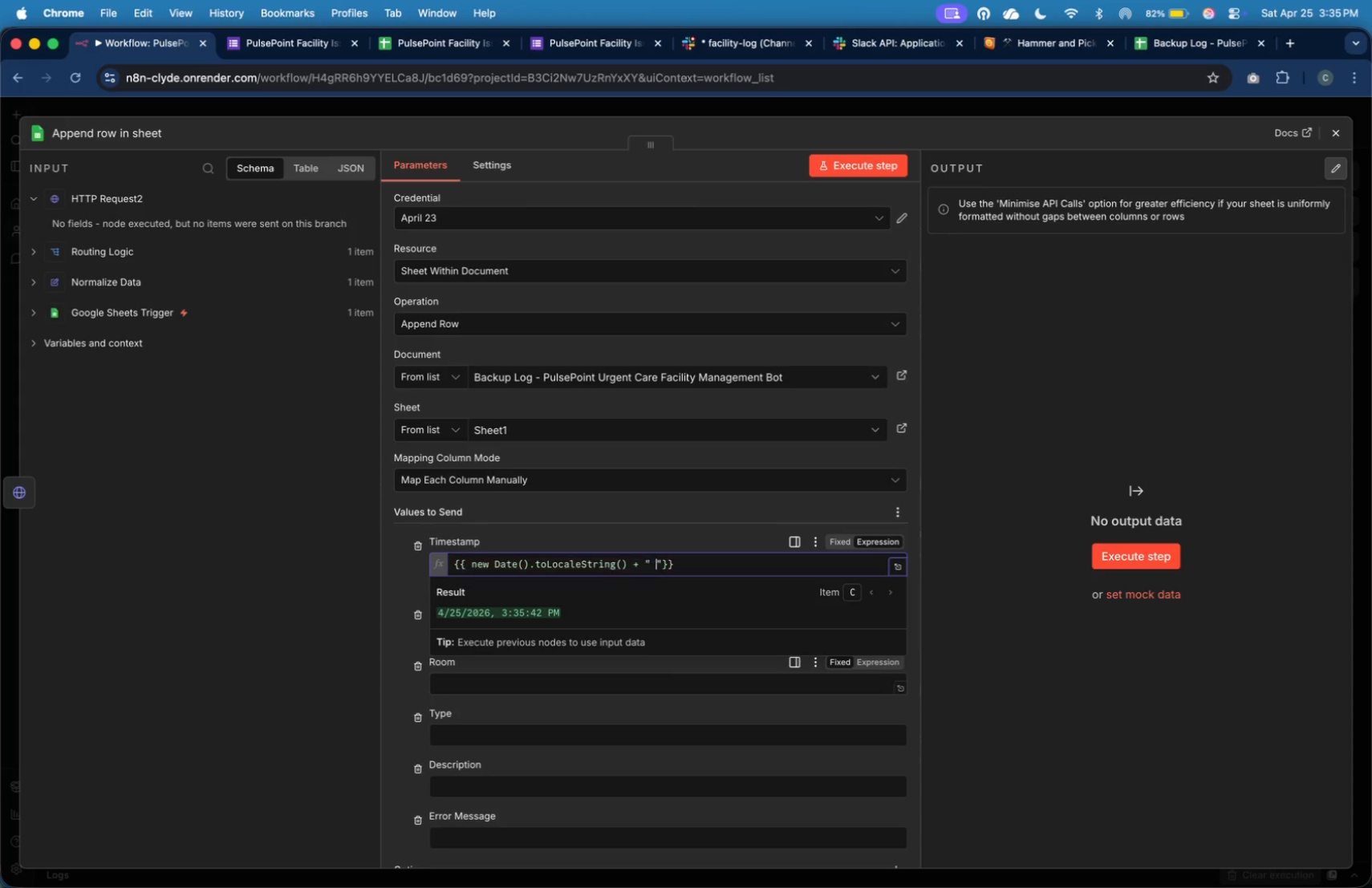 
type( ())
 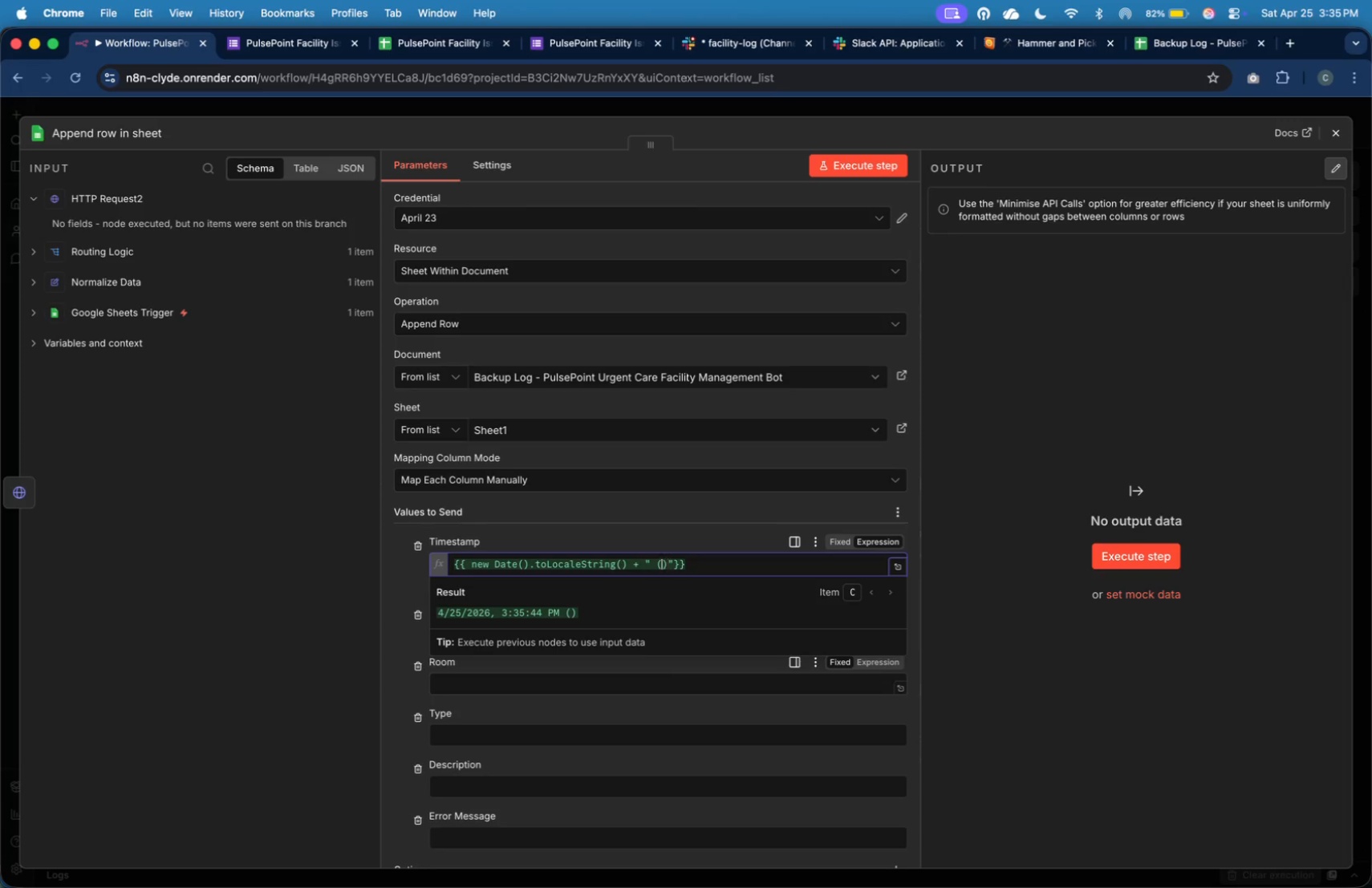 
 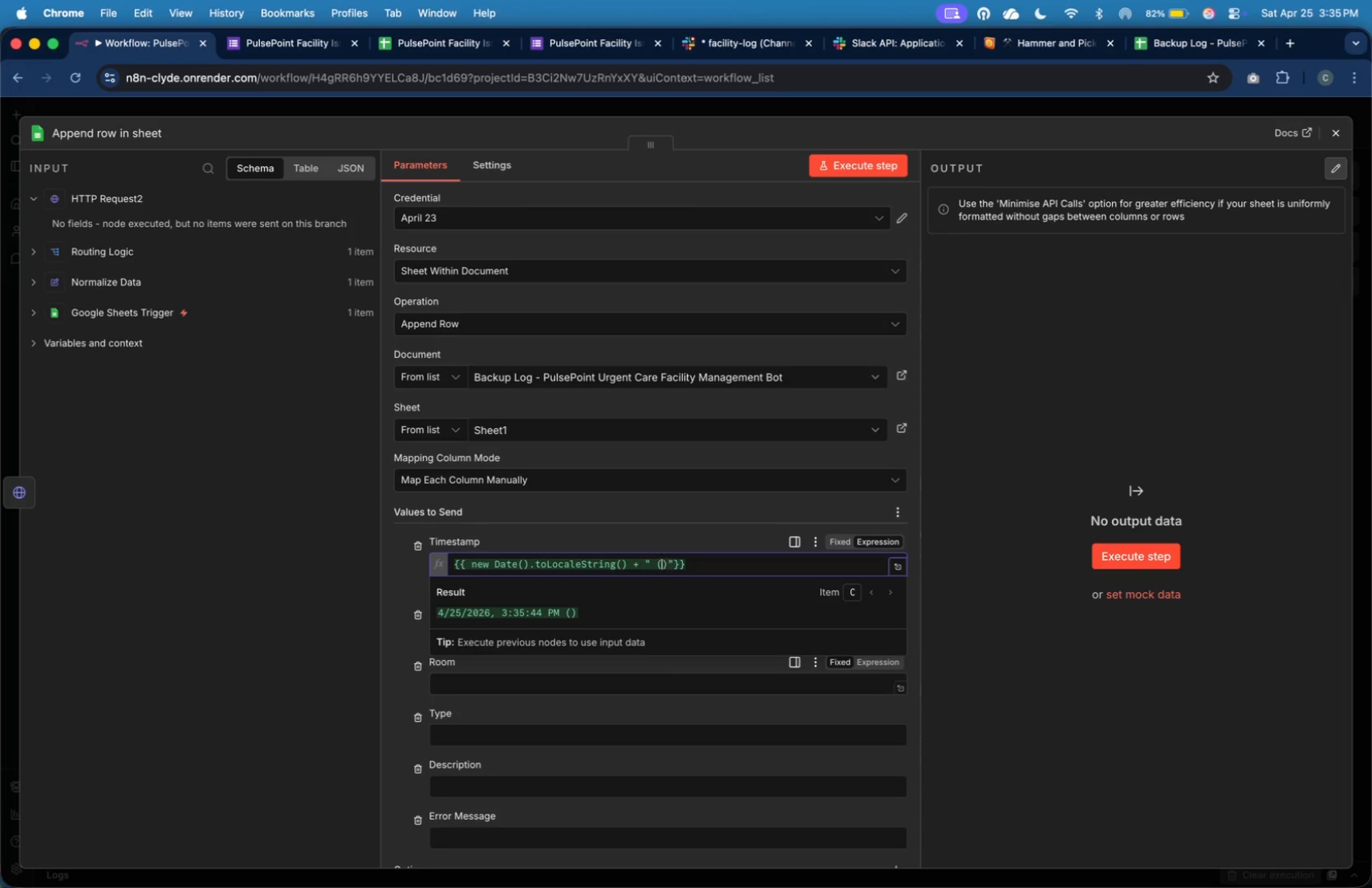 
key(ArrowLeft)
 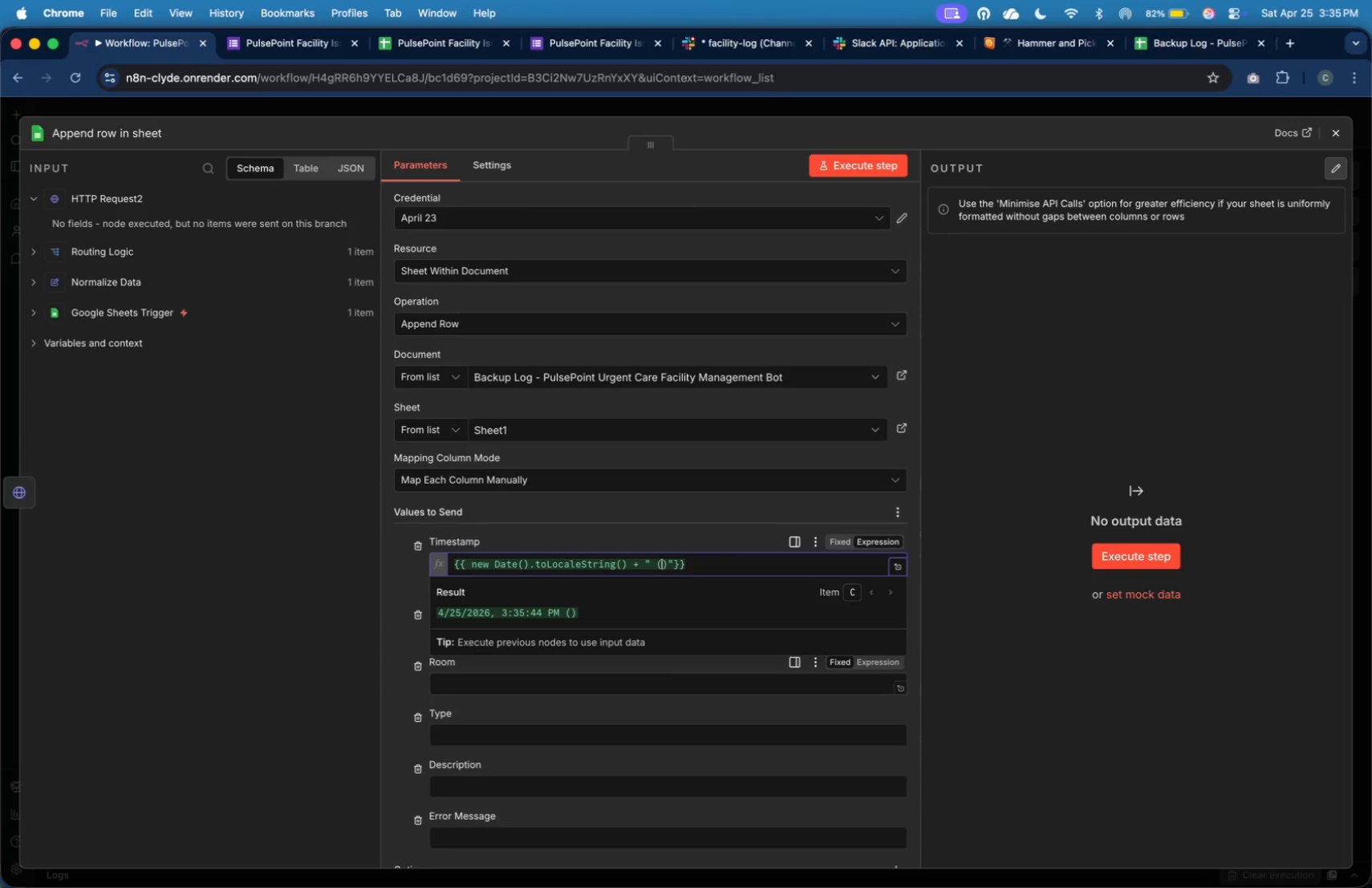 
type(UTC)
 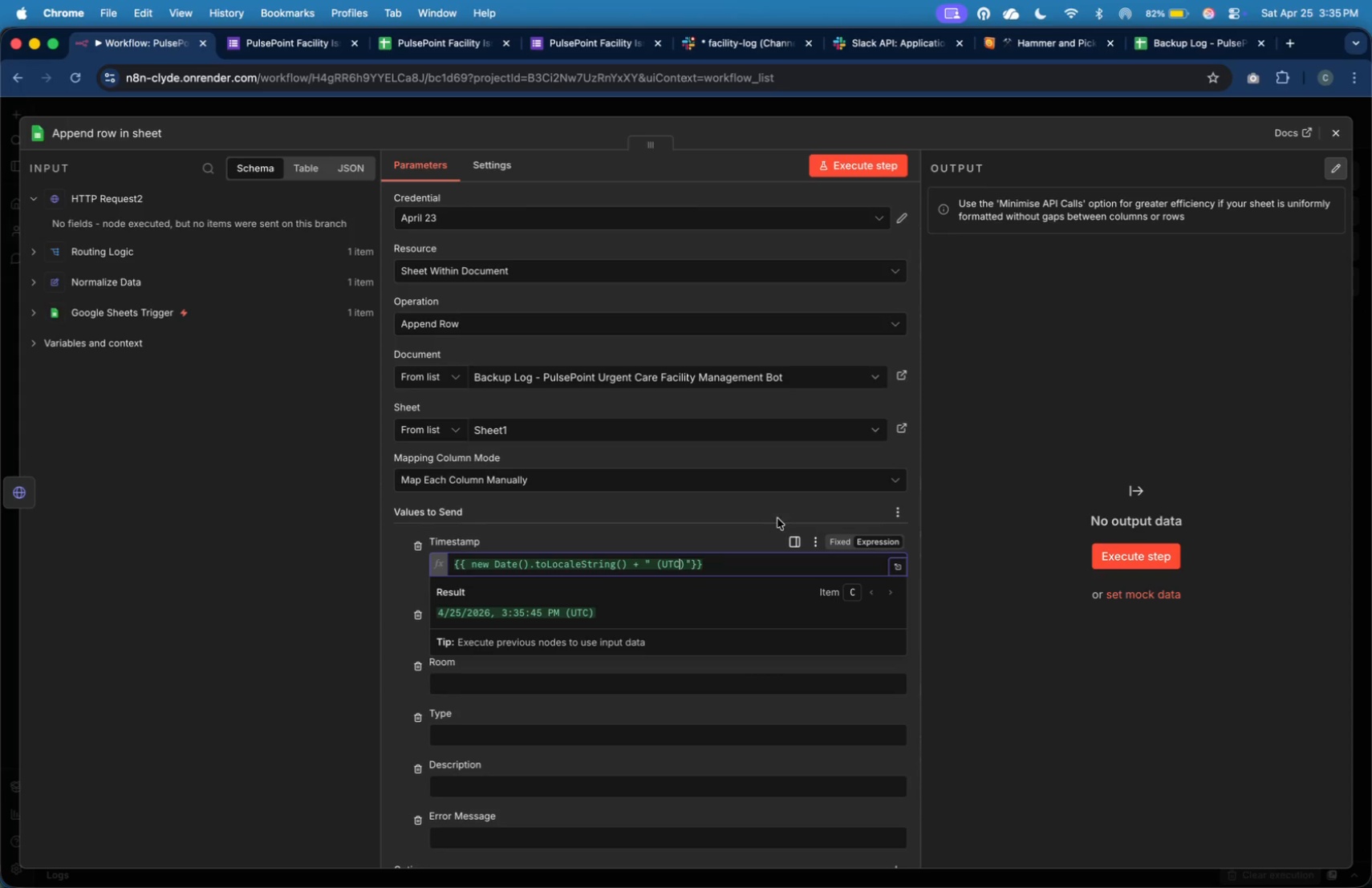 
left_click([957, 440])
 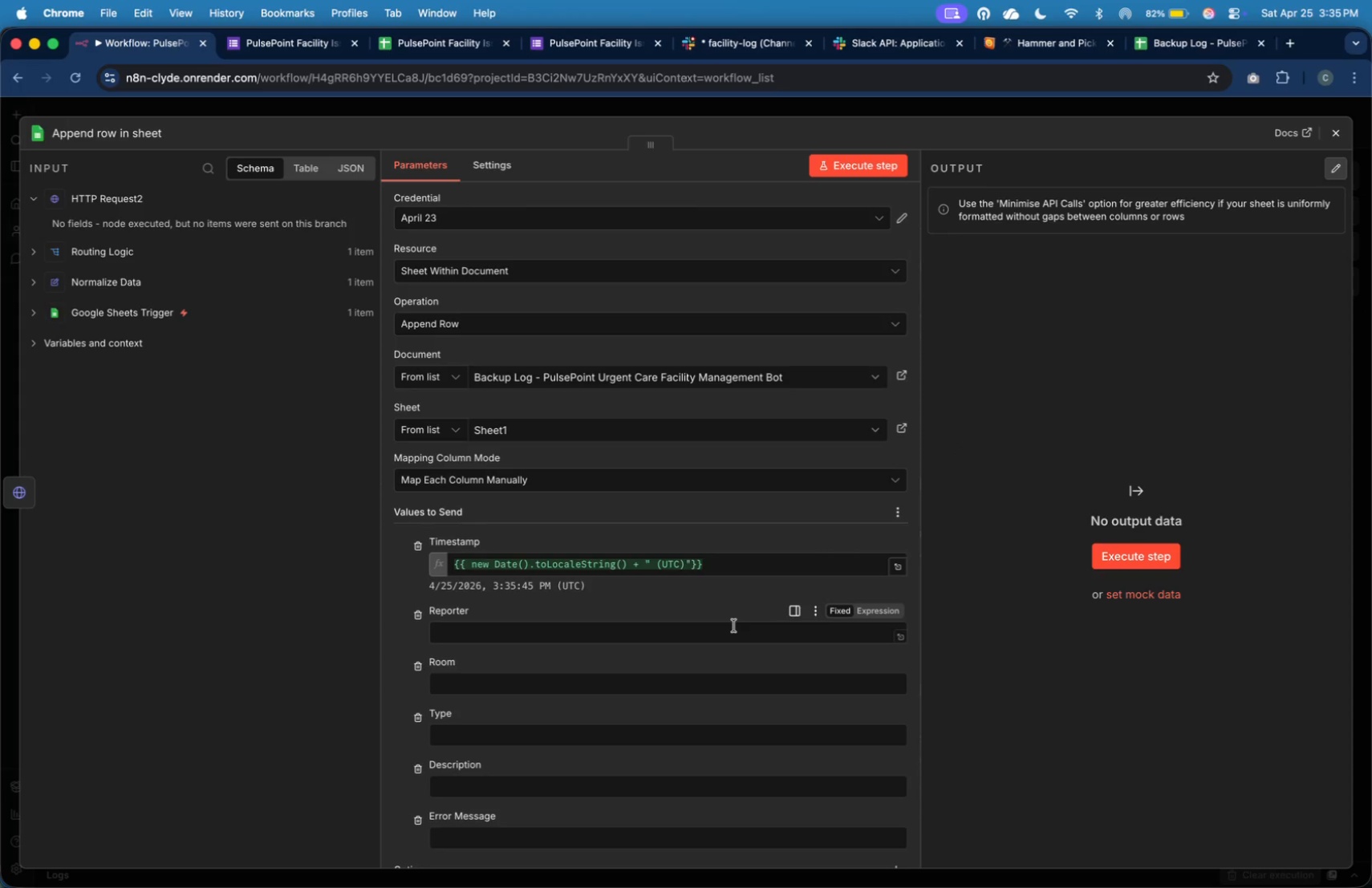 
left_click([733, 629])
 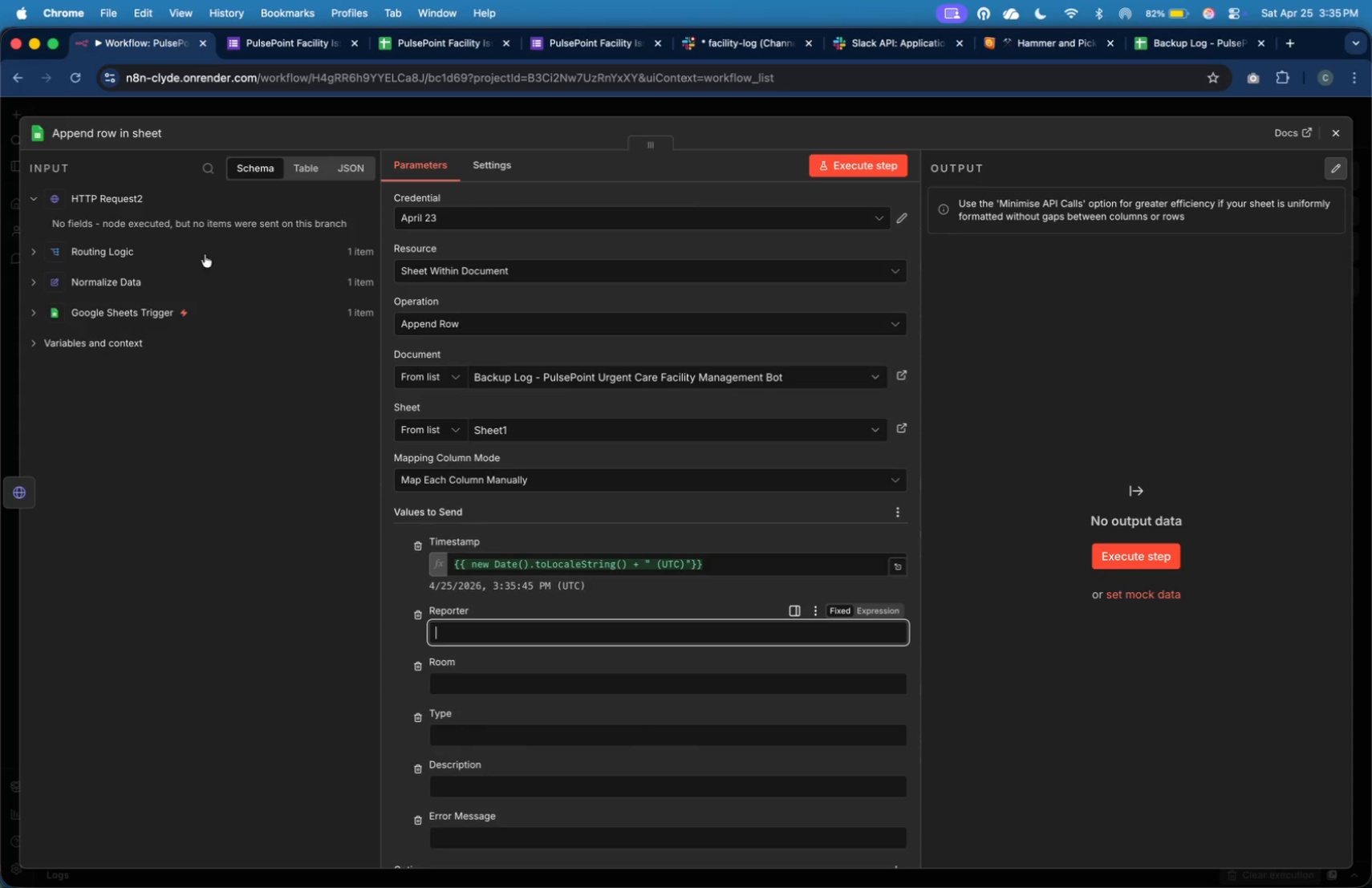 
wait(7.21)
 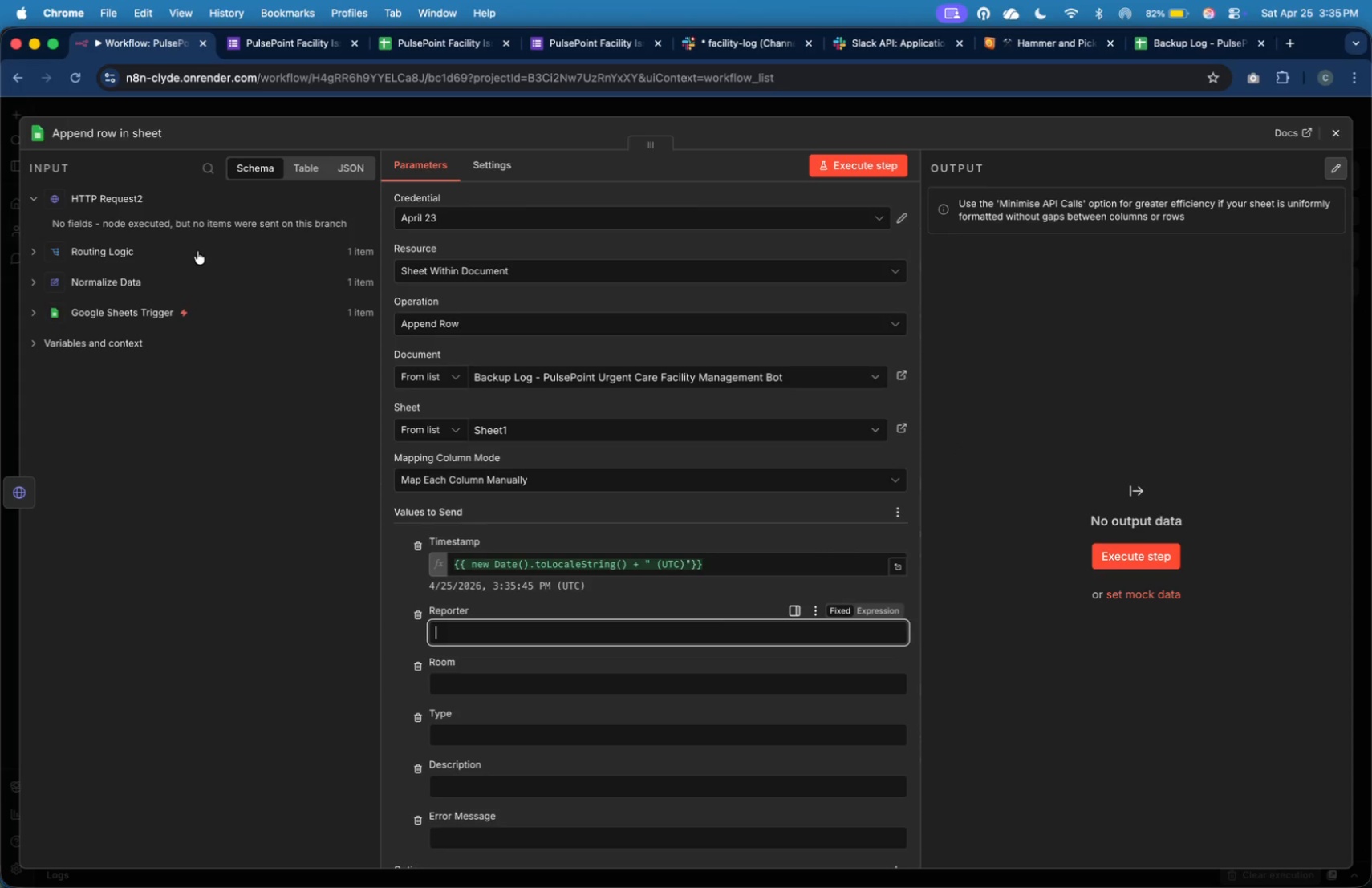 
left_click([1333, 136])
 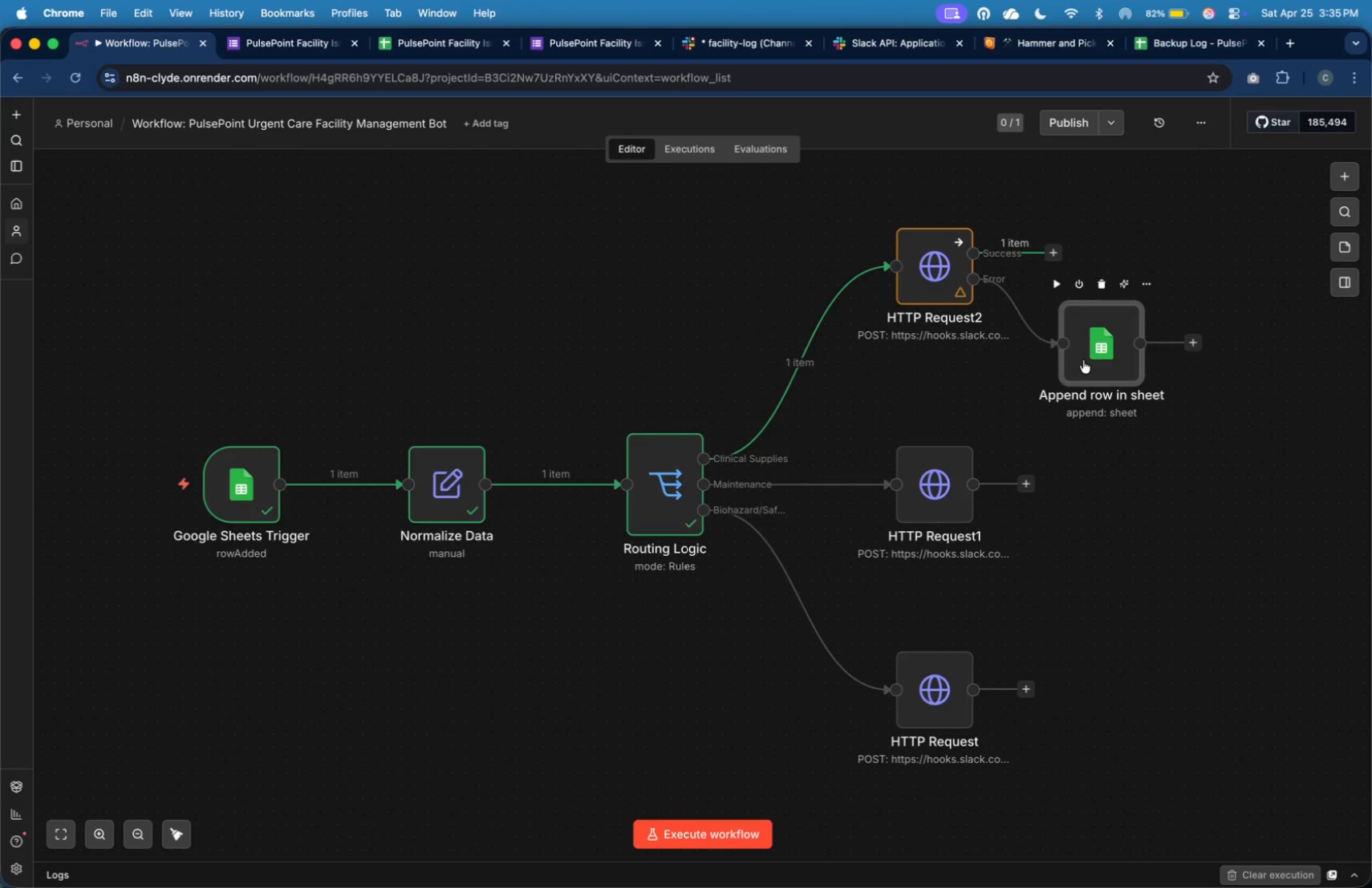 
left_click_drag(start_coordinate=[1079, 359], to_coordinate=[1203, 510])
 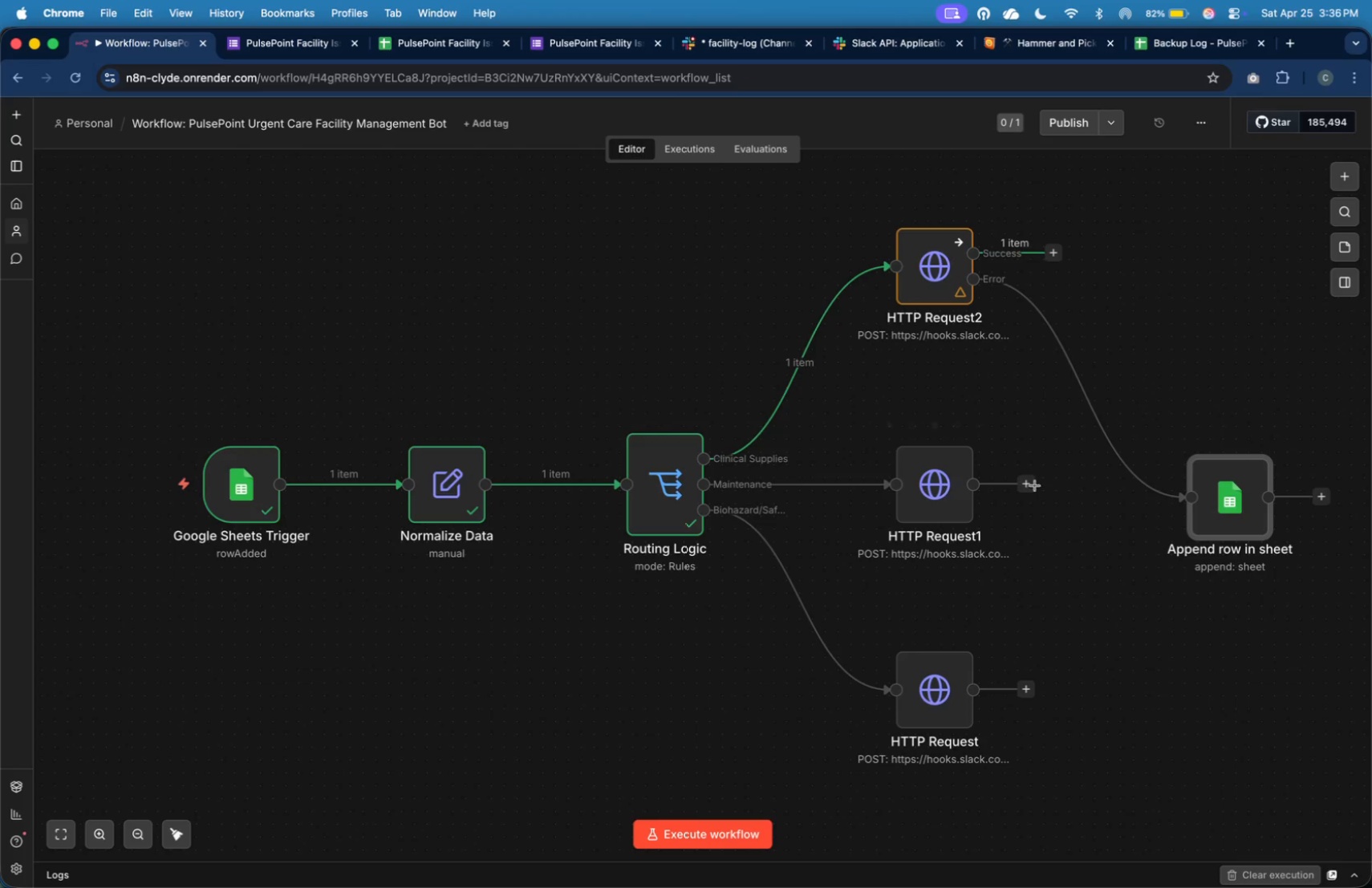 
left_click_drag(start_coordinate=[1033, 485], to_coordinate=[1163, 500])
 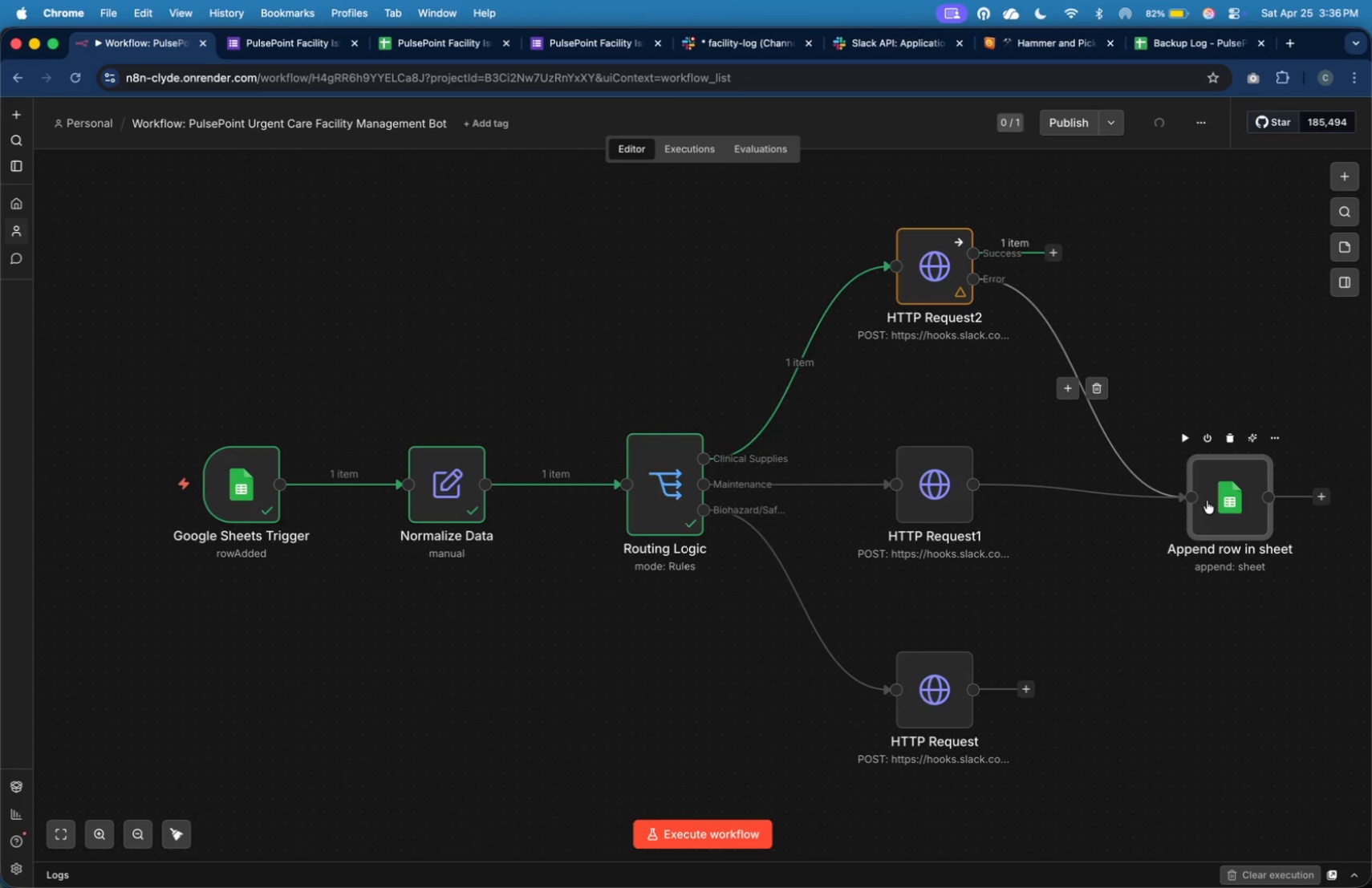 
left_click_drag(start_coordinate=[1213, 493], to_coordinate=[1212, 480])
 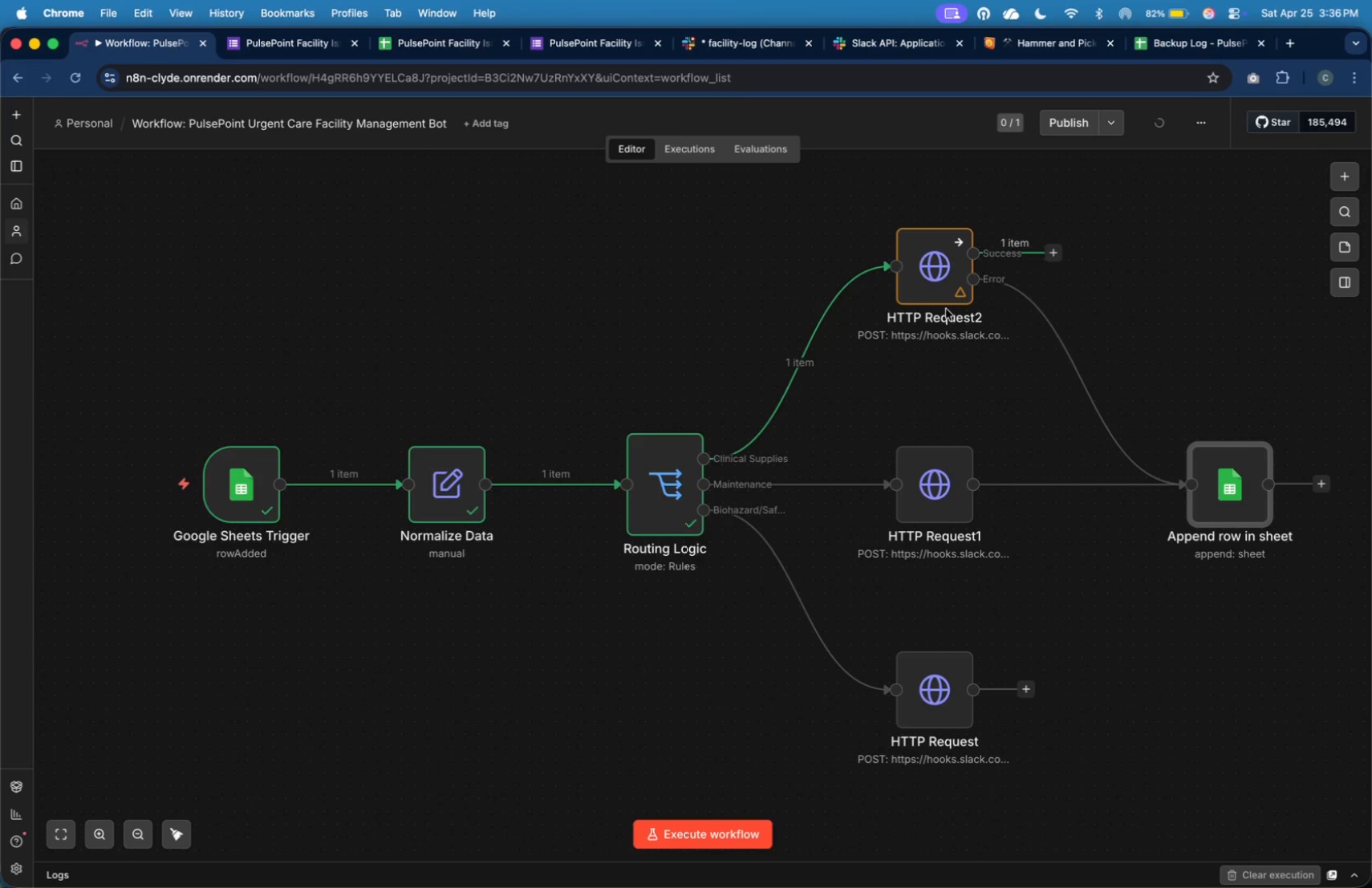 
double_click([941, 285])
 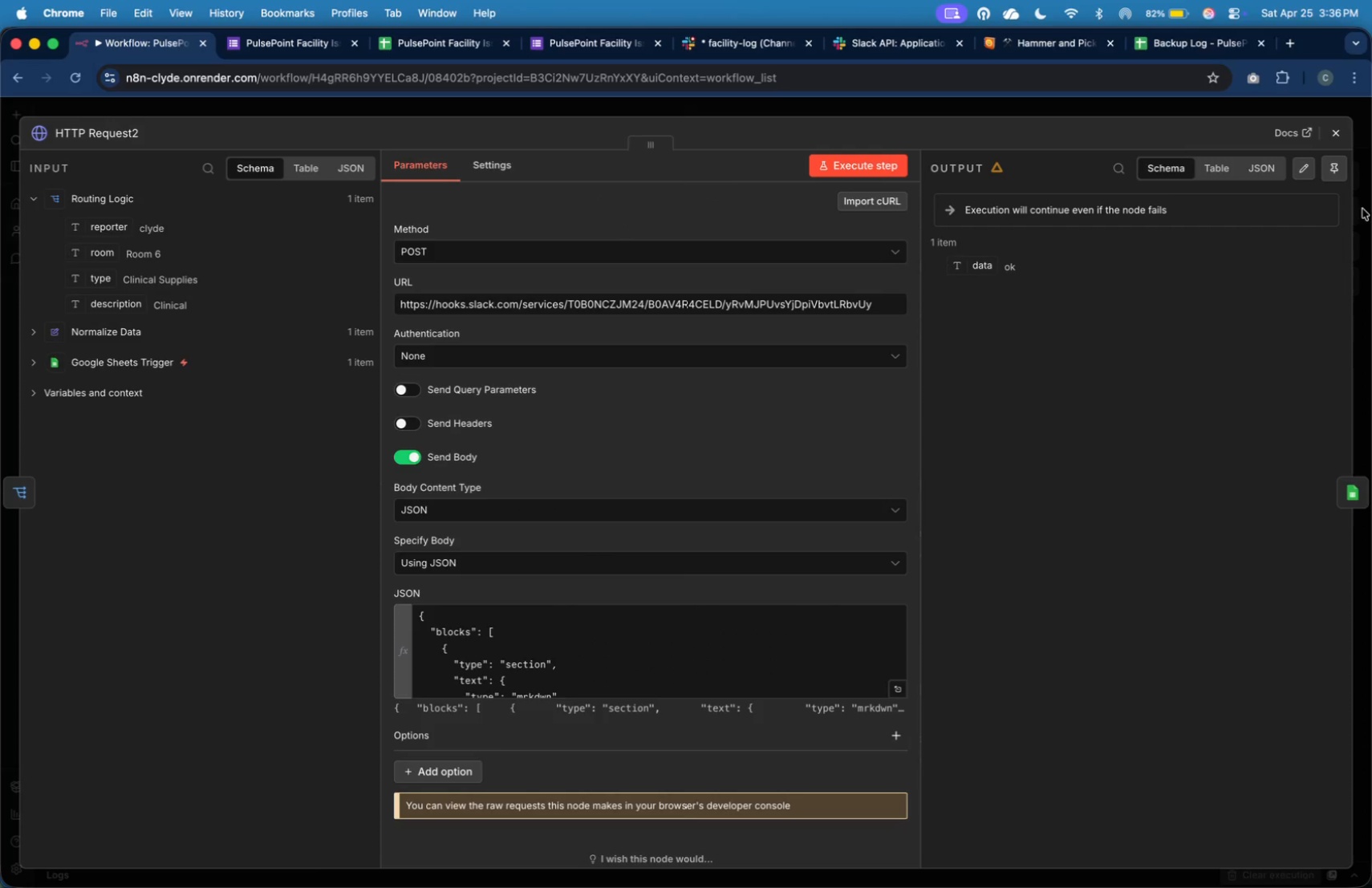 
left_click([1346, 136])
 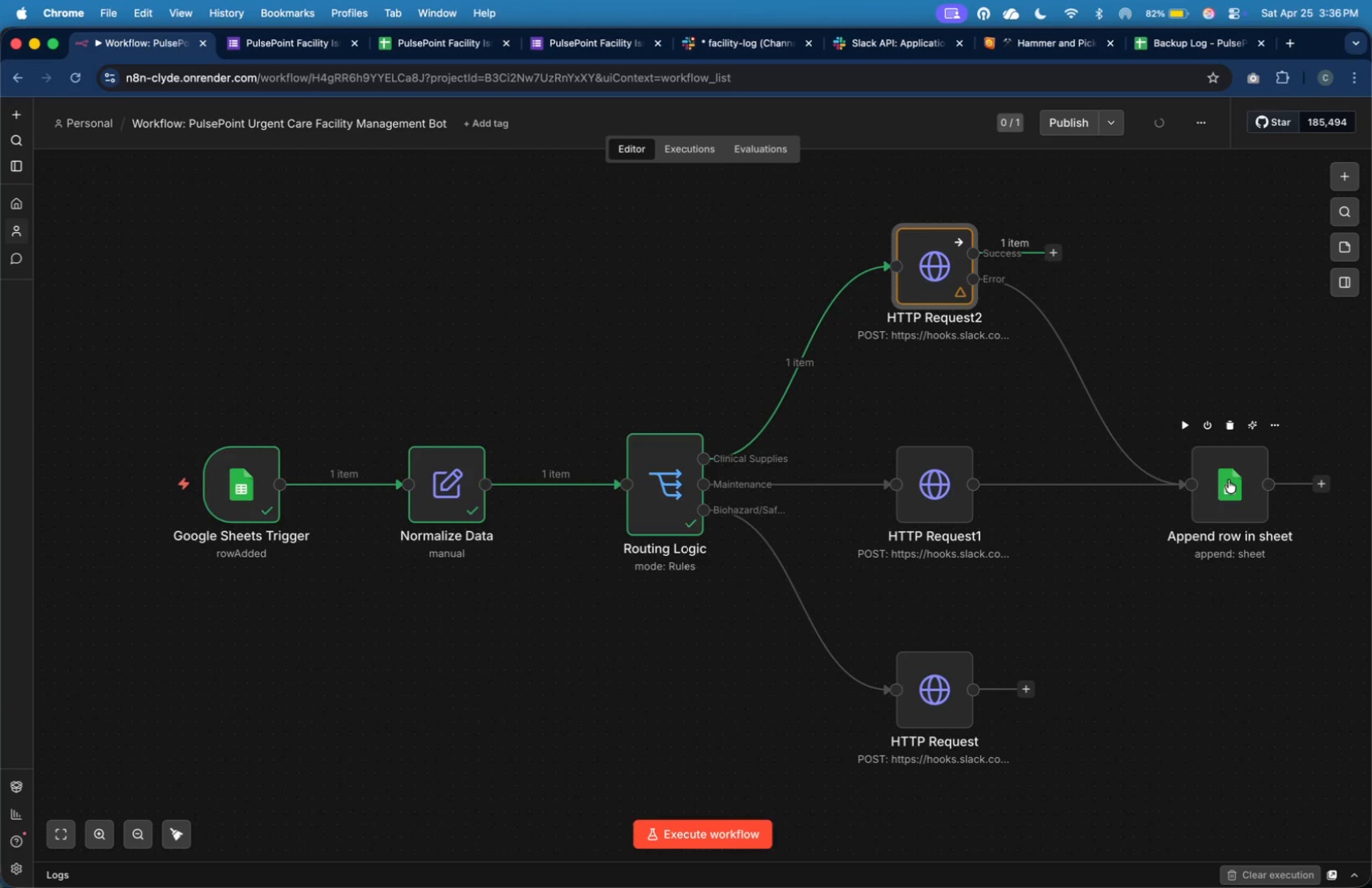 
double_click([1227, 476])
 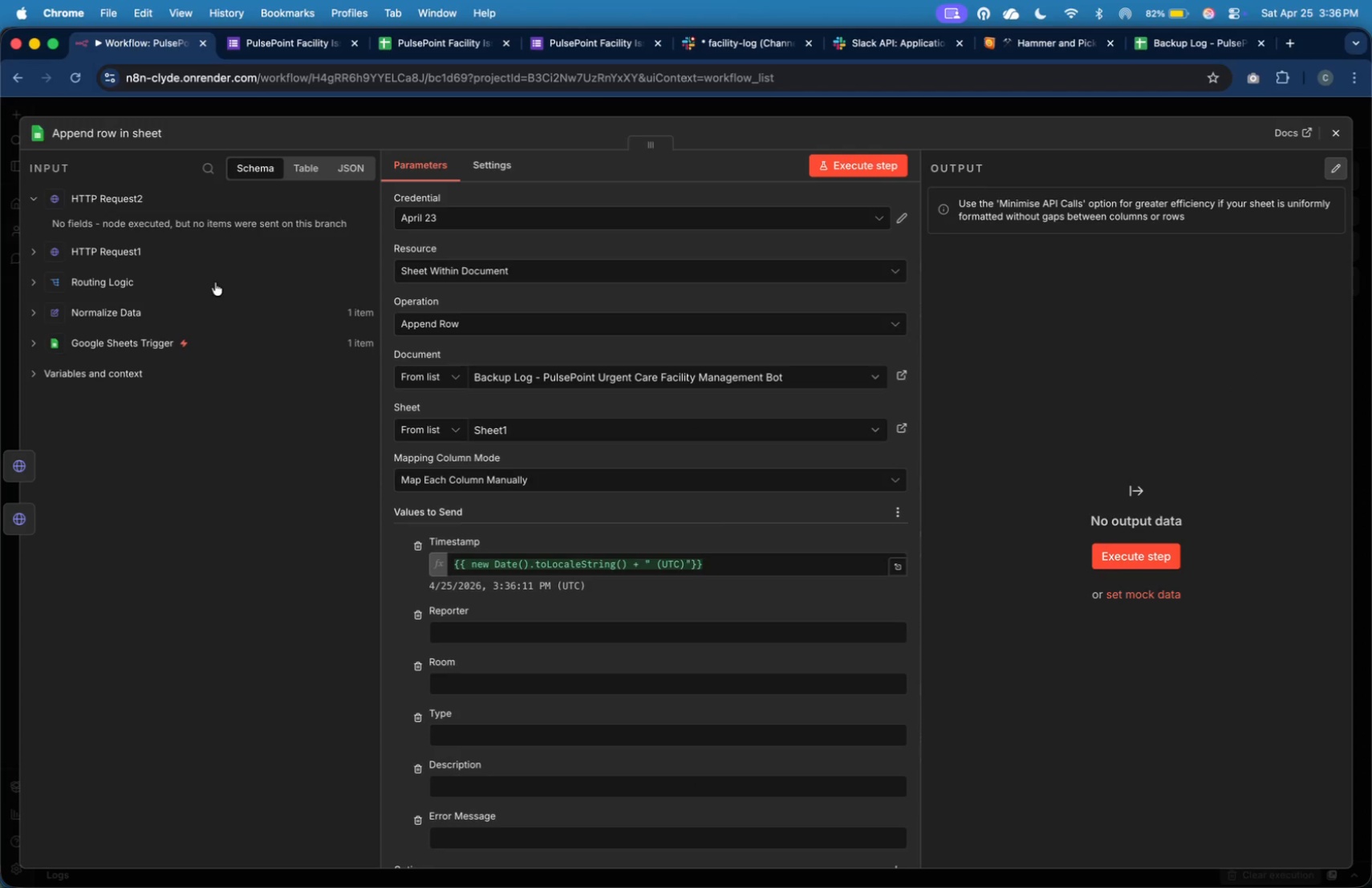 
left_click([215, 282])
 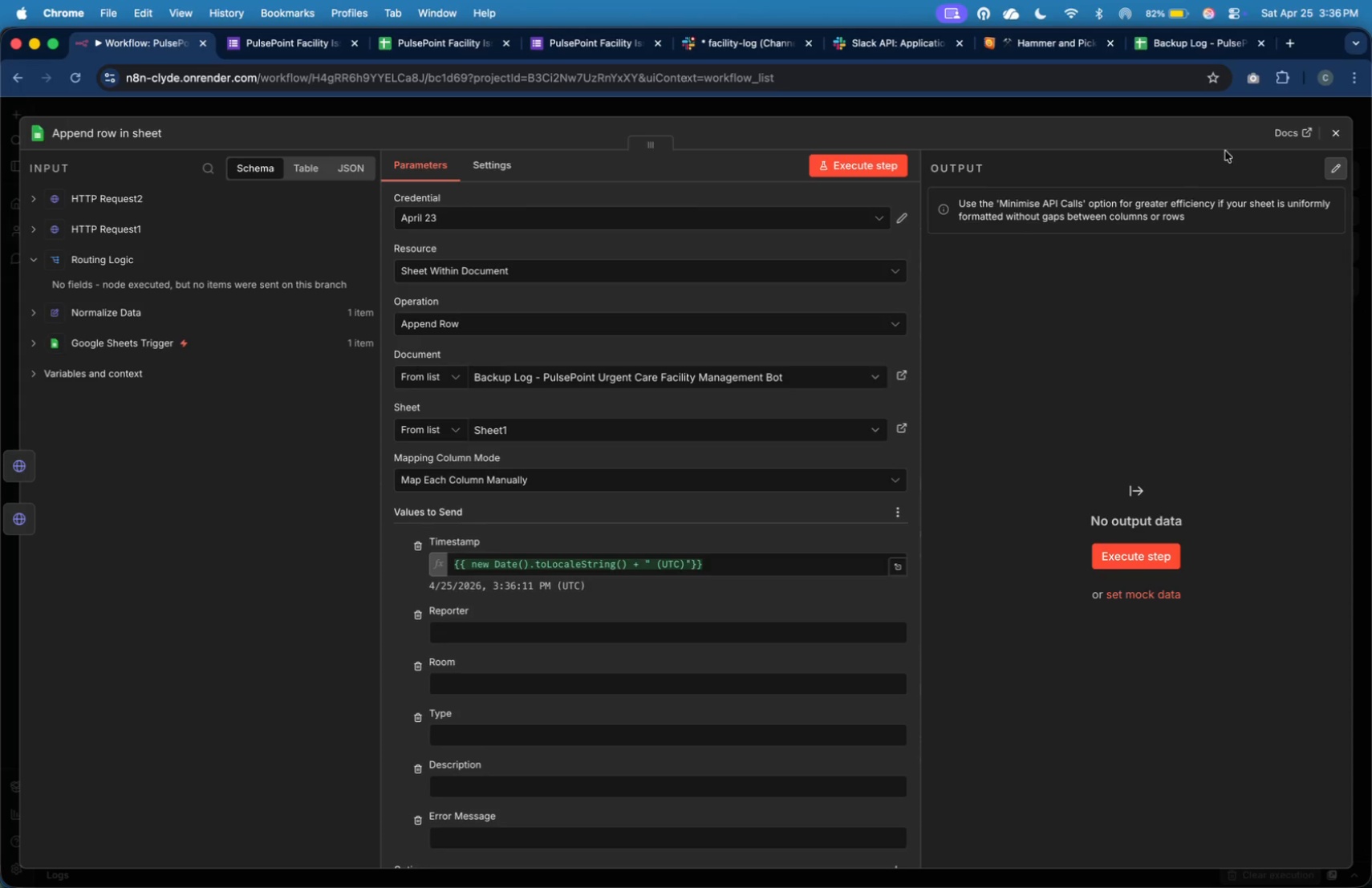 
left_click([1338, 132])
 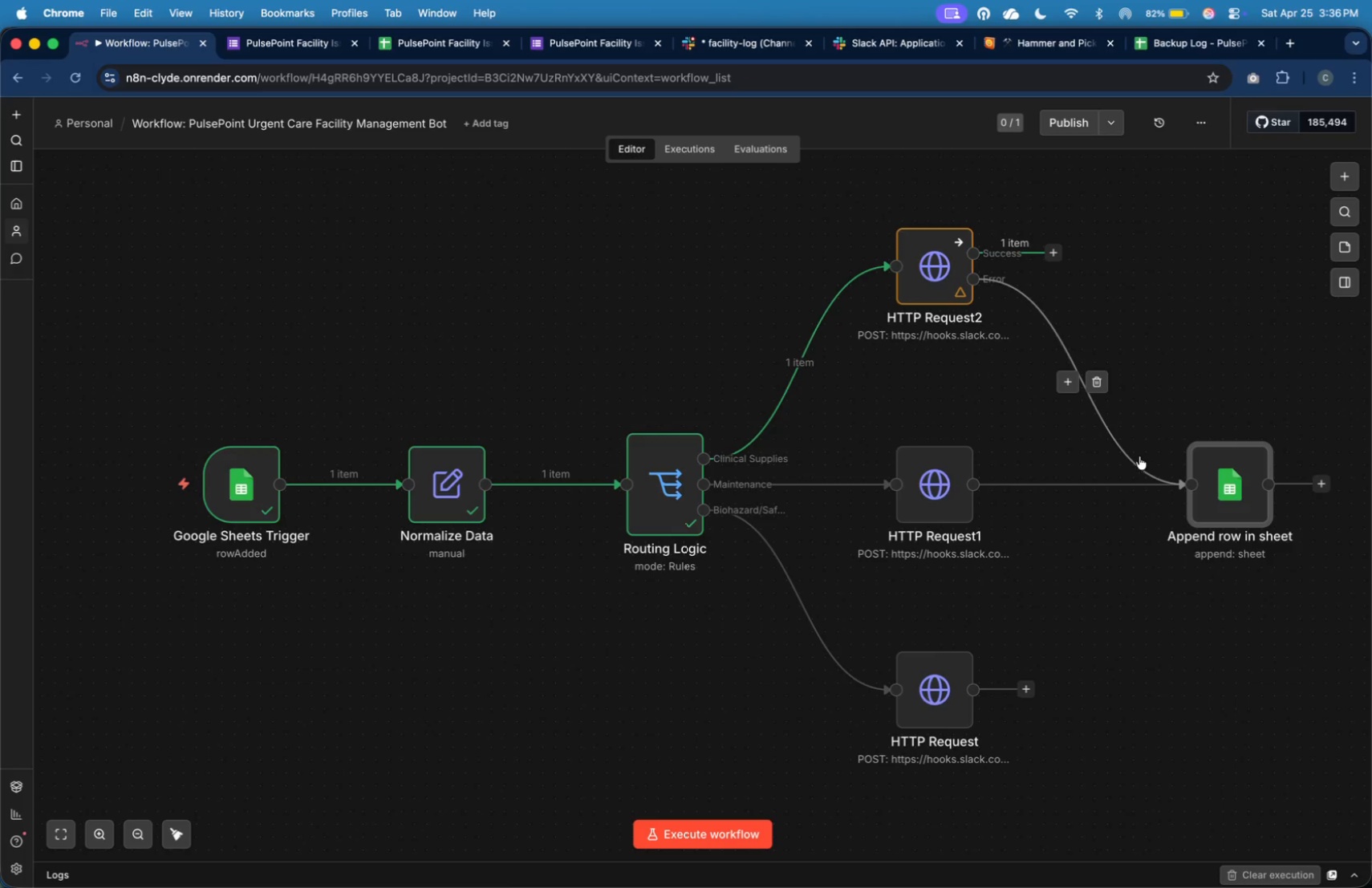 
wait(6.46)
 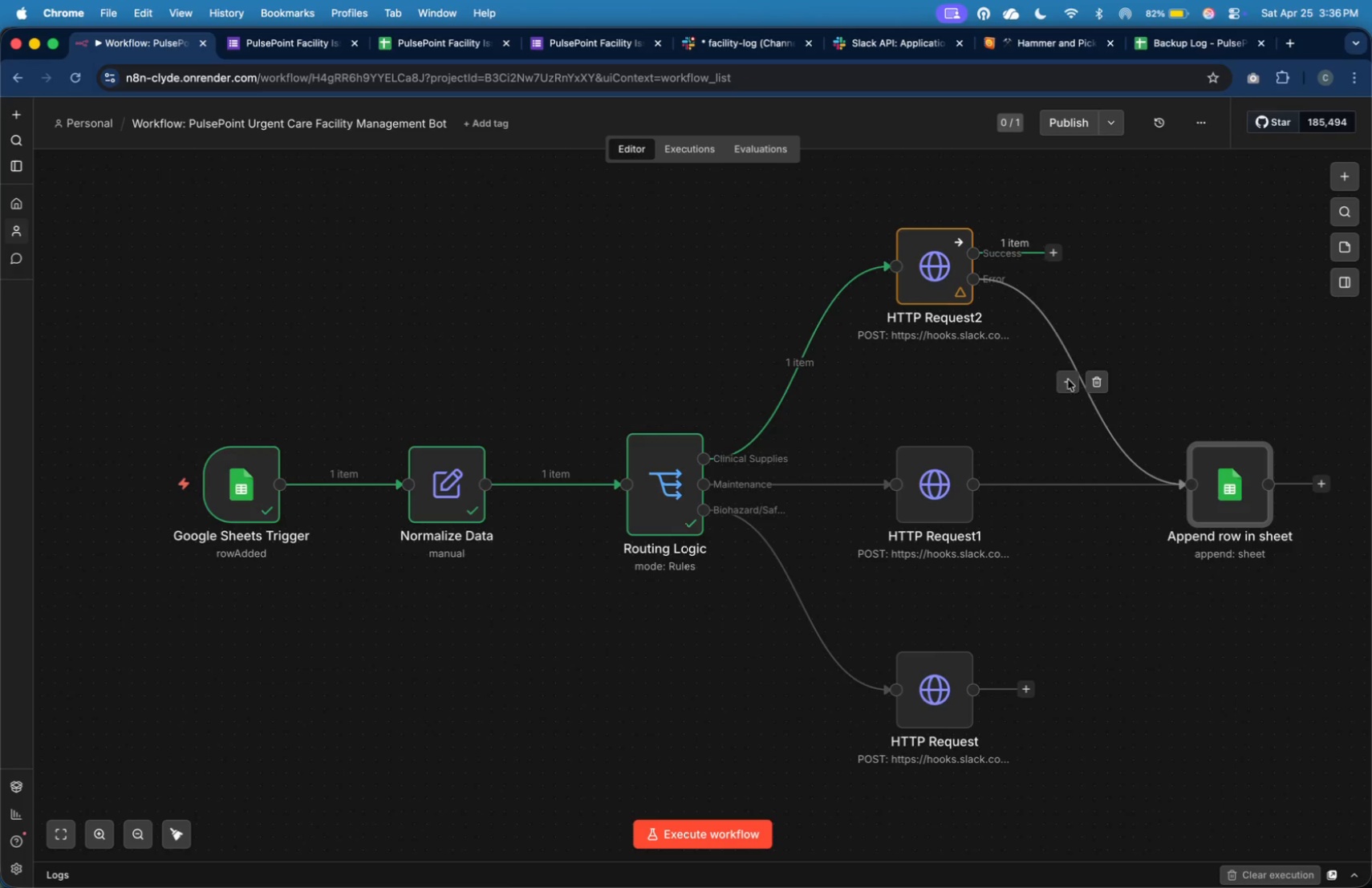 
left_click_drag(start_coordinate=[1057, 258], to_coordinate=[1177, 468])
 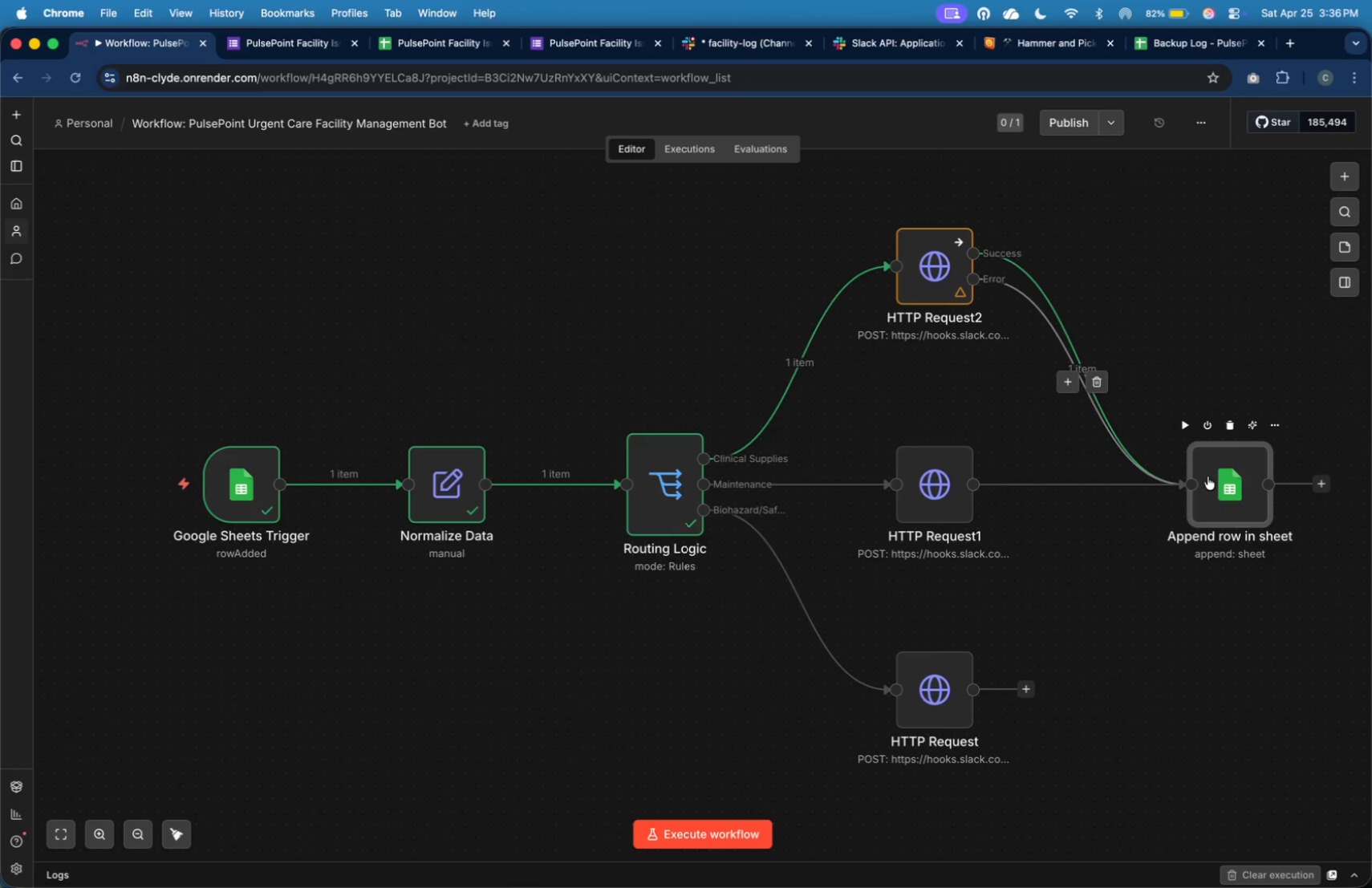 
left_click([1208, 476])
 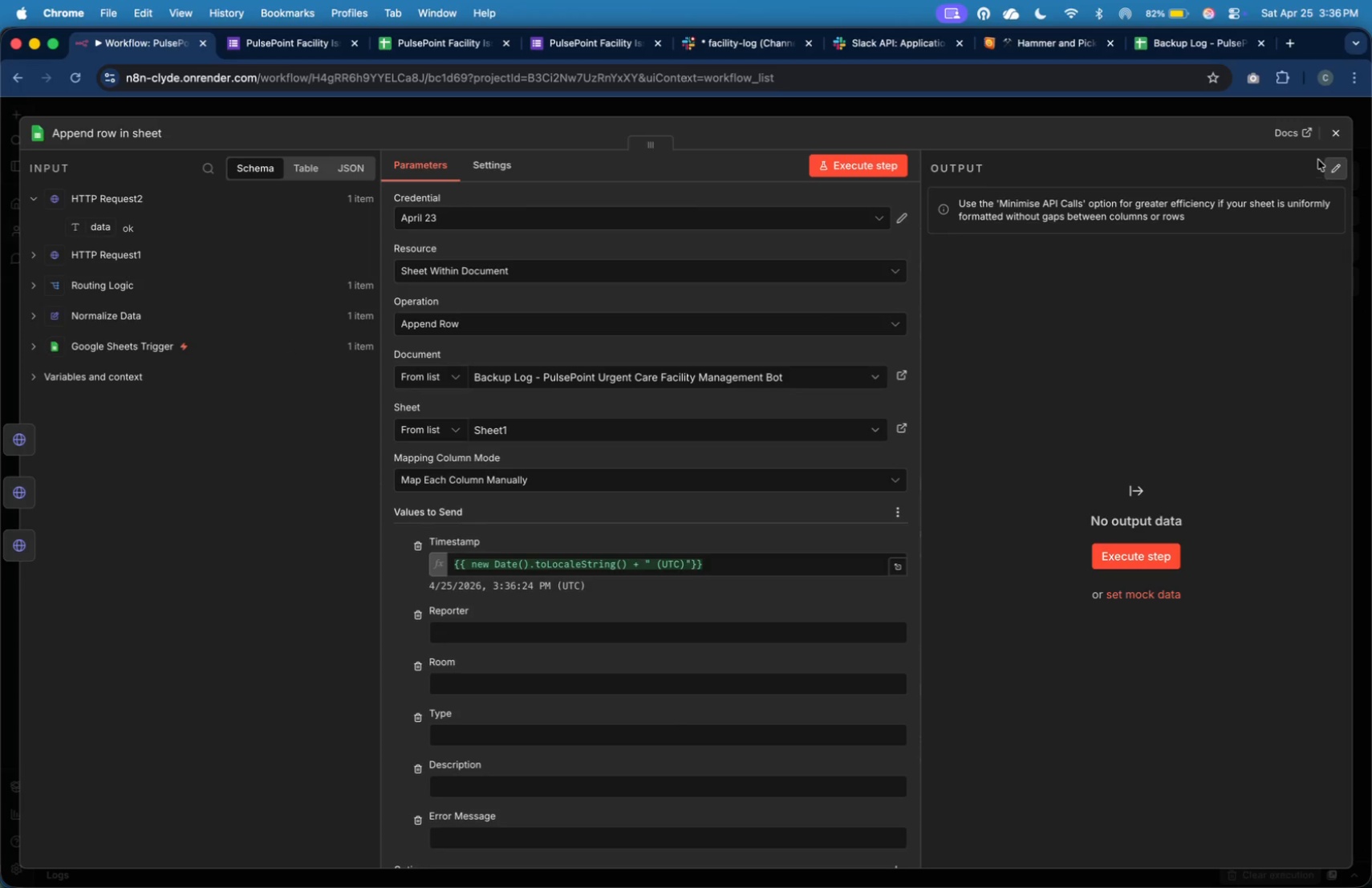 
left_click([1325, 140])
 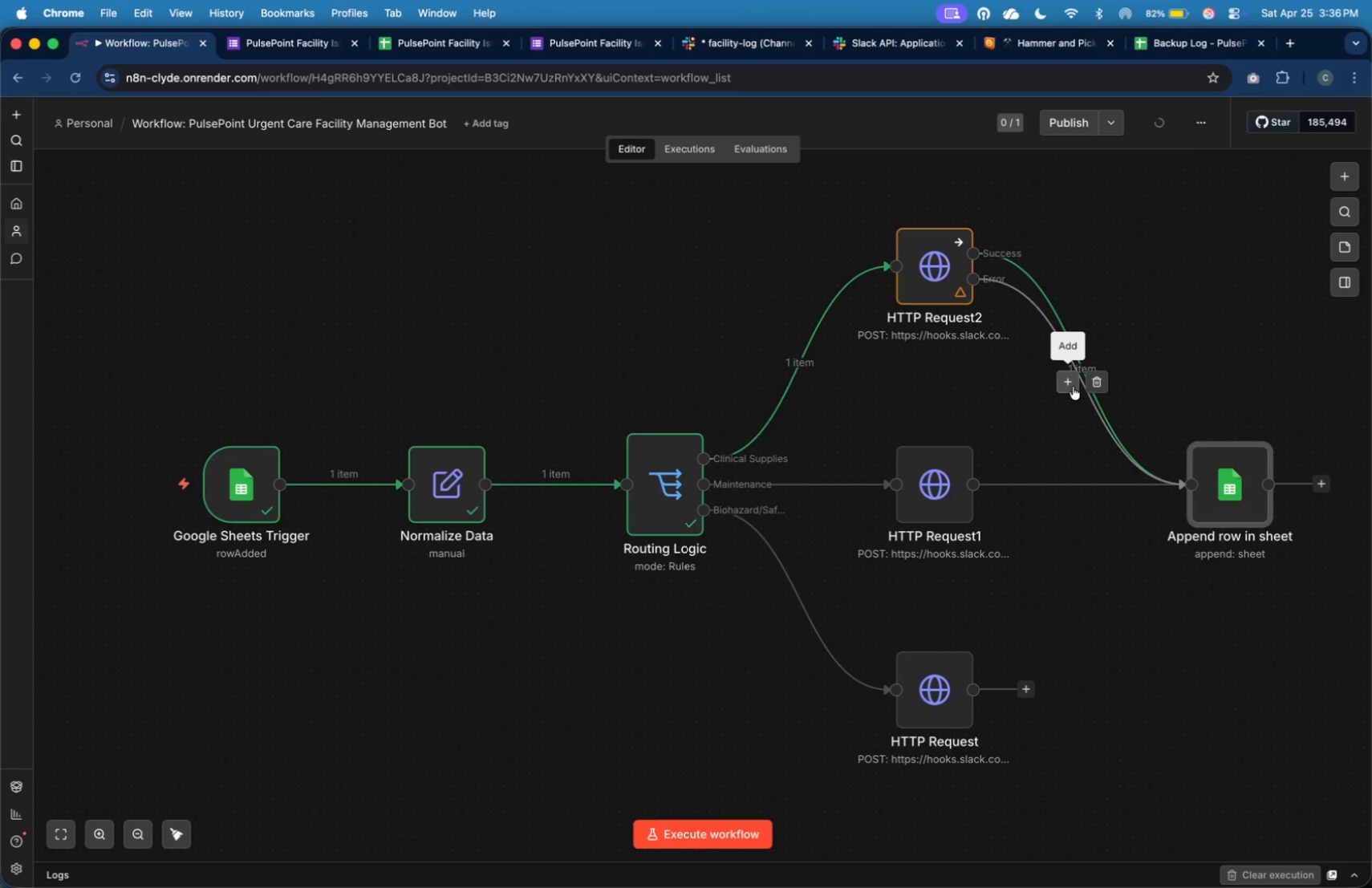 
left_click([1094, 383])
 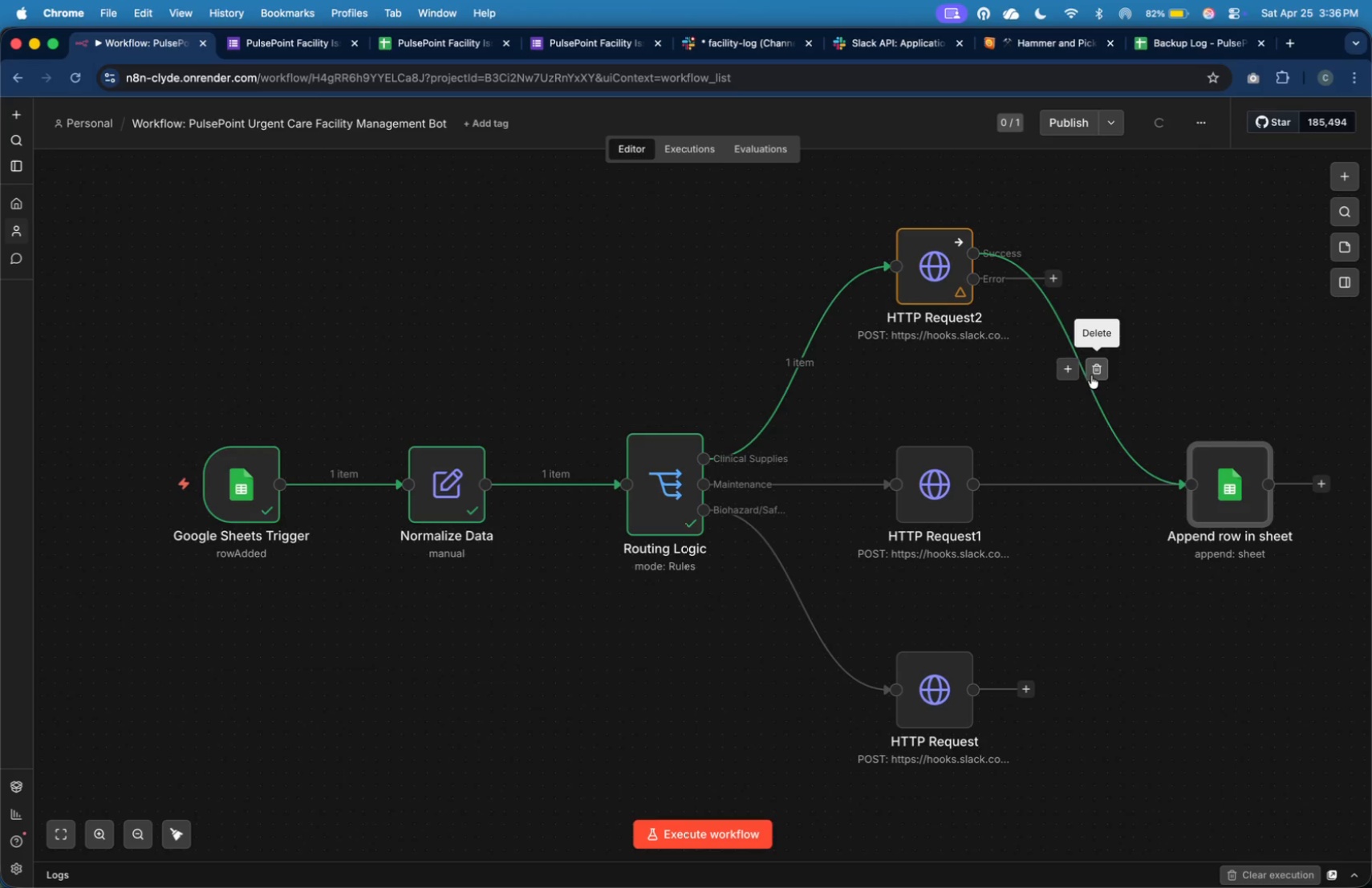 
left_click([1101, 378])
 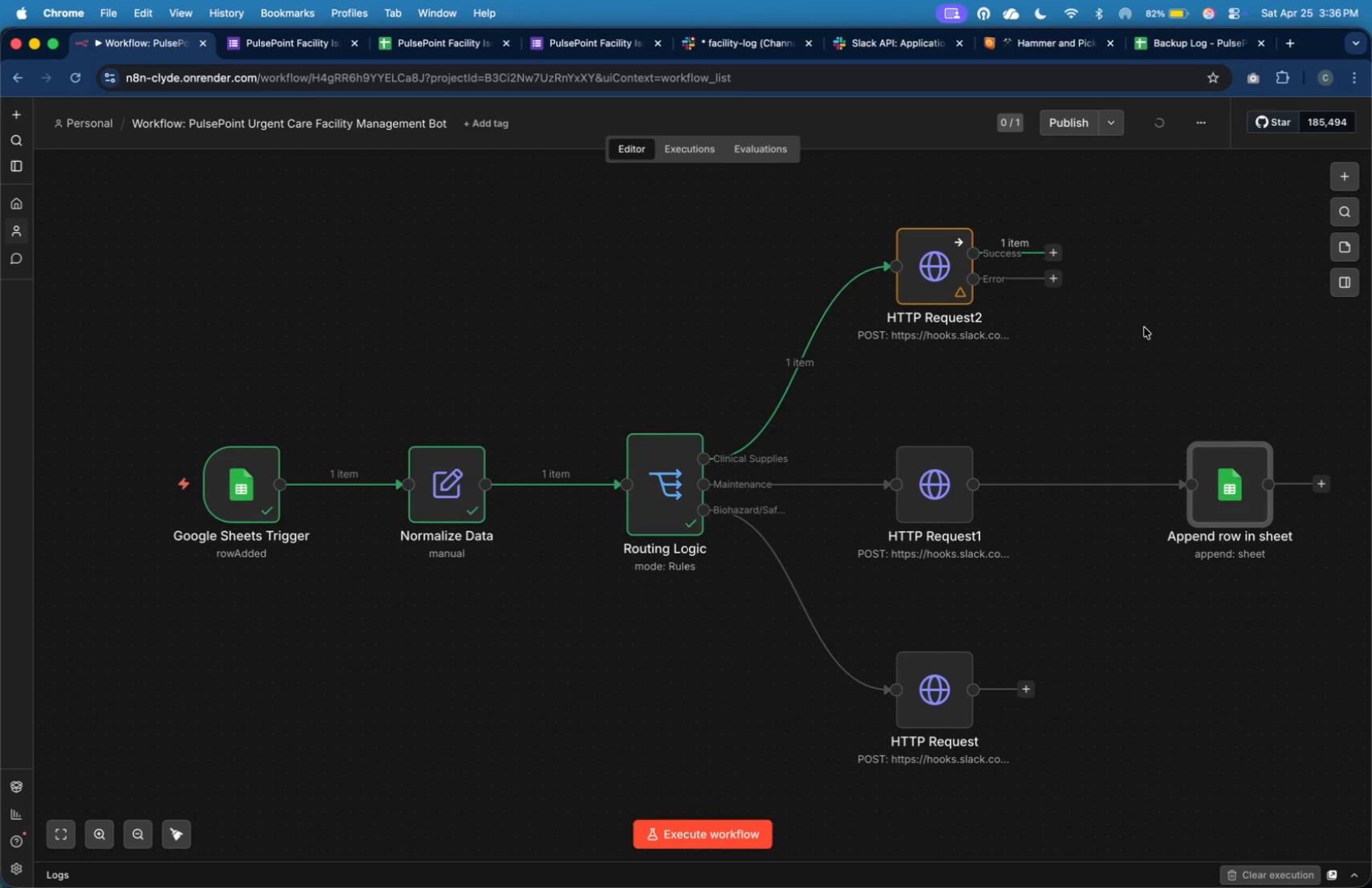 
wait(8.23)
 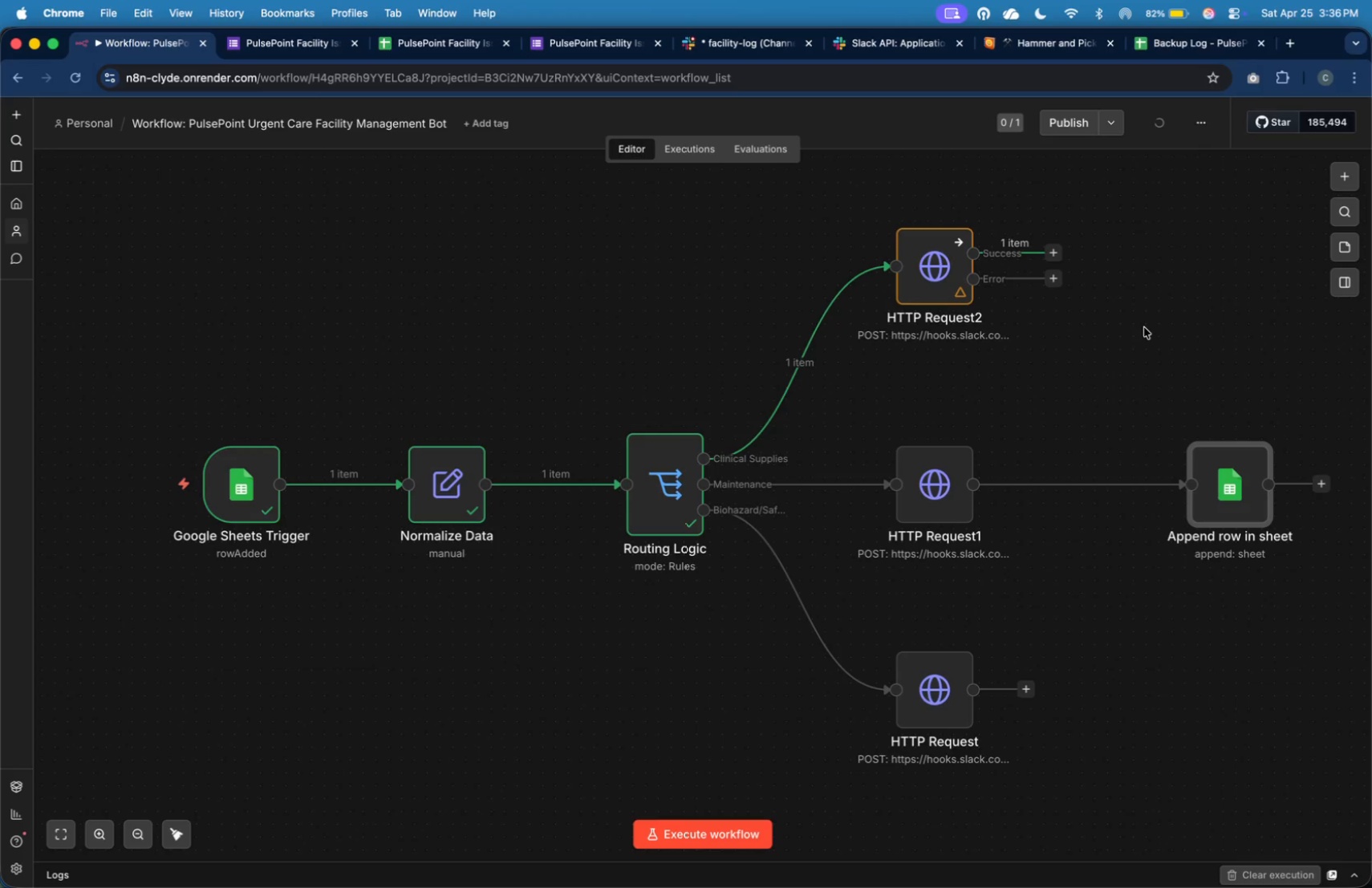 
left_click([1061, 277])
 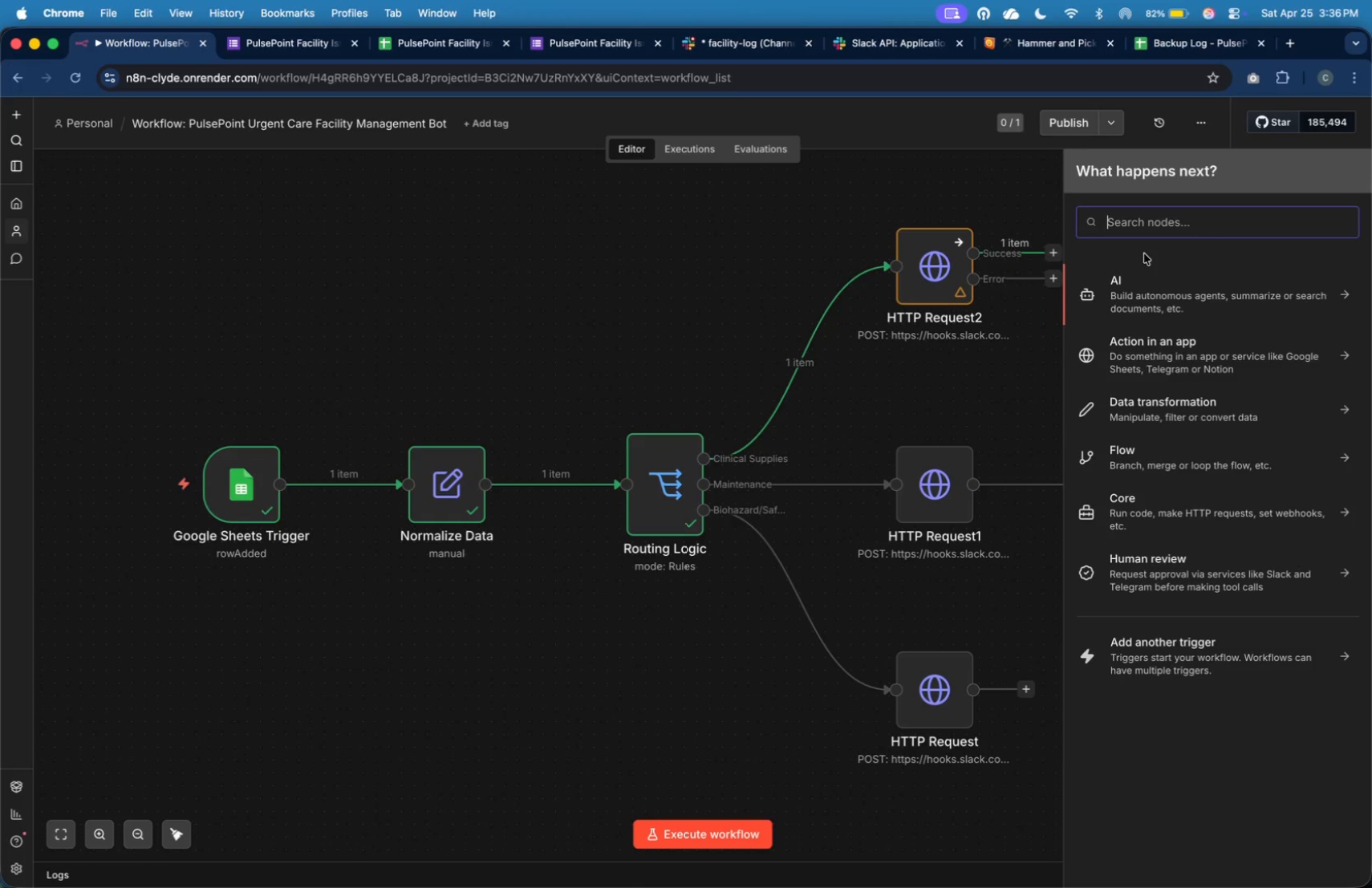 
left_click([1018, 312])
 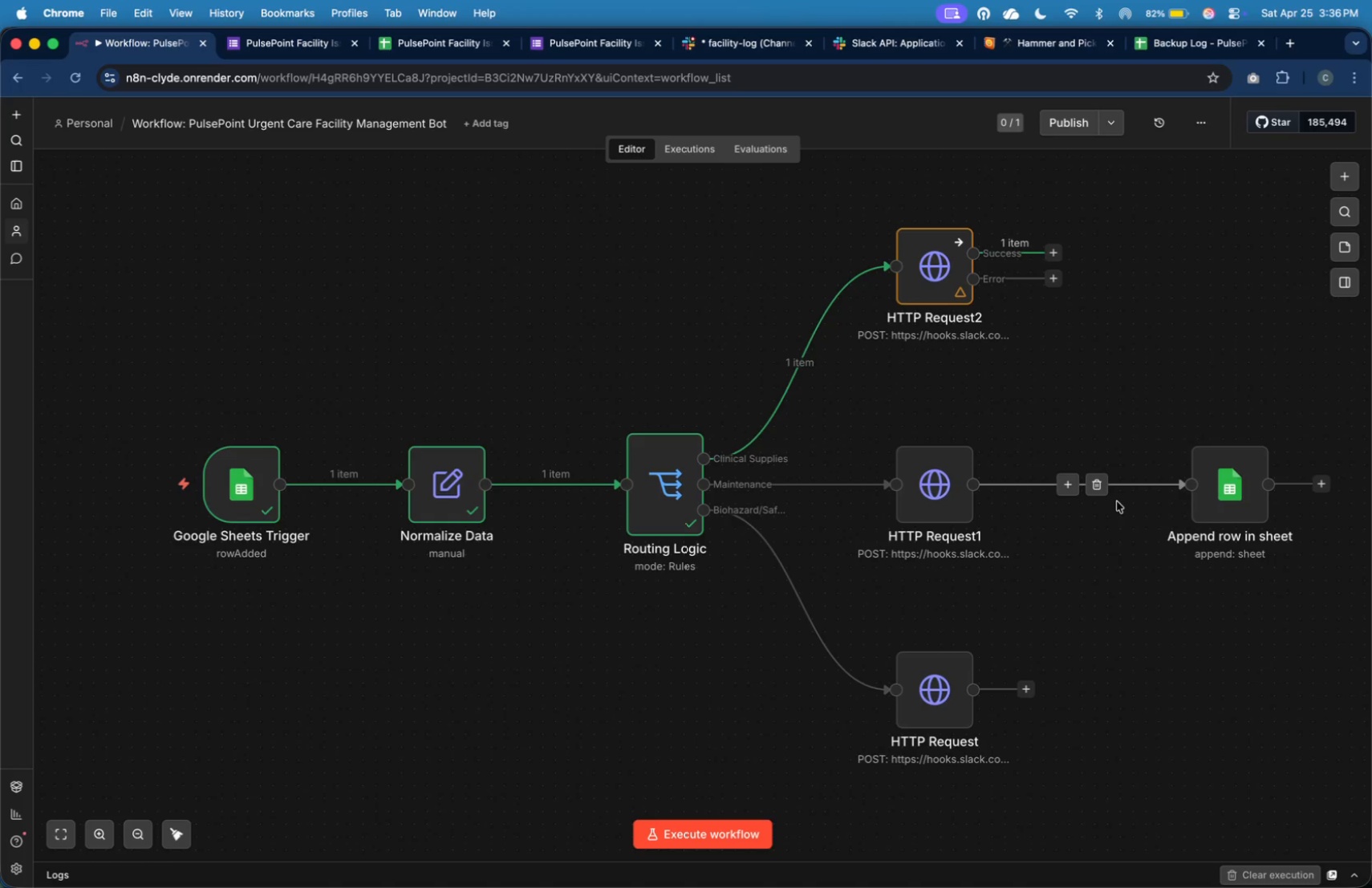 
left_click([1093, 489])
 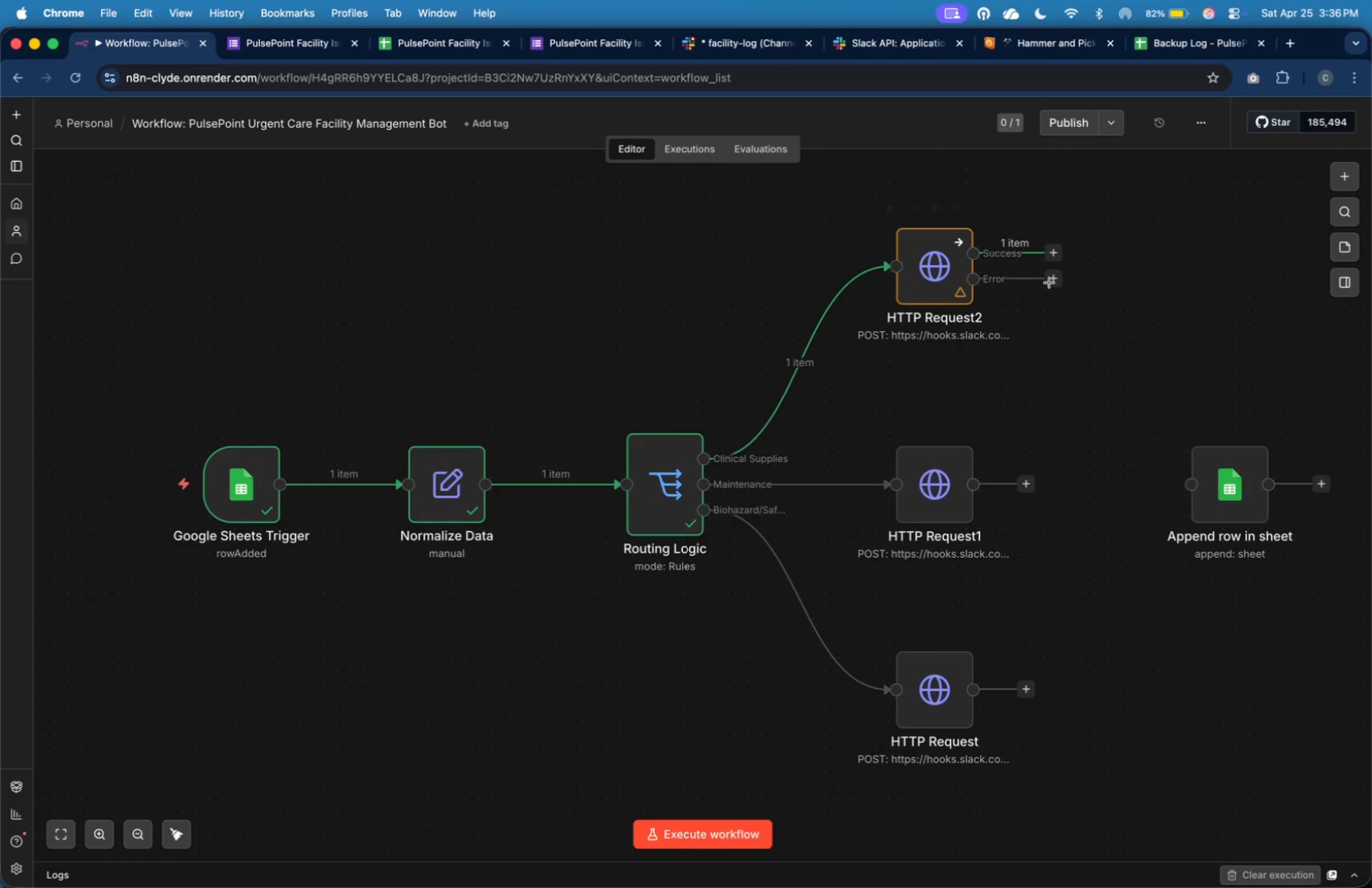 
left_click_drag(start_coordinate=[1049, 279], to_coordinate=[1167, 474])
 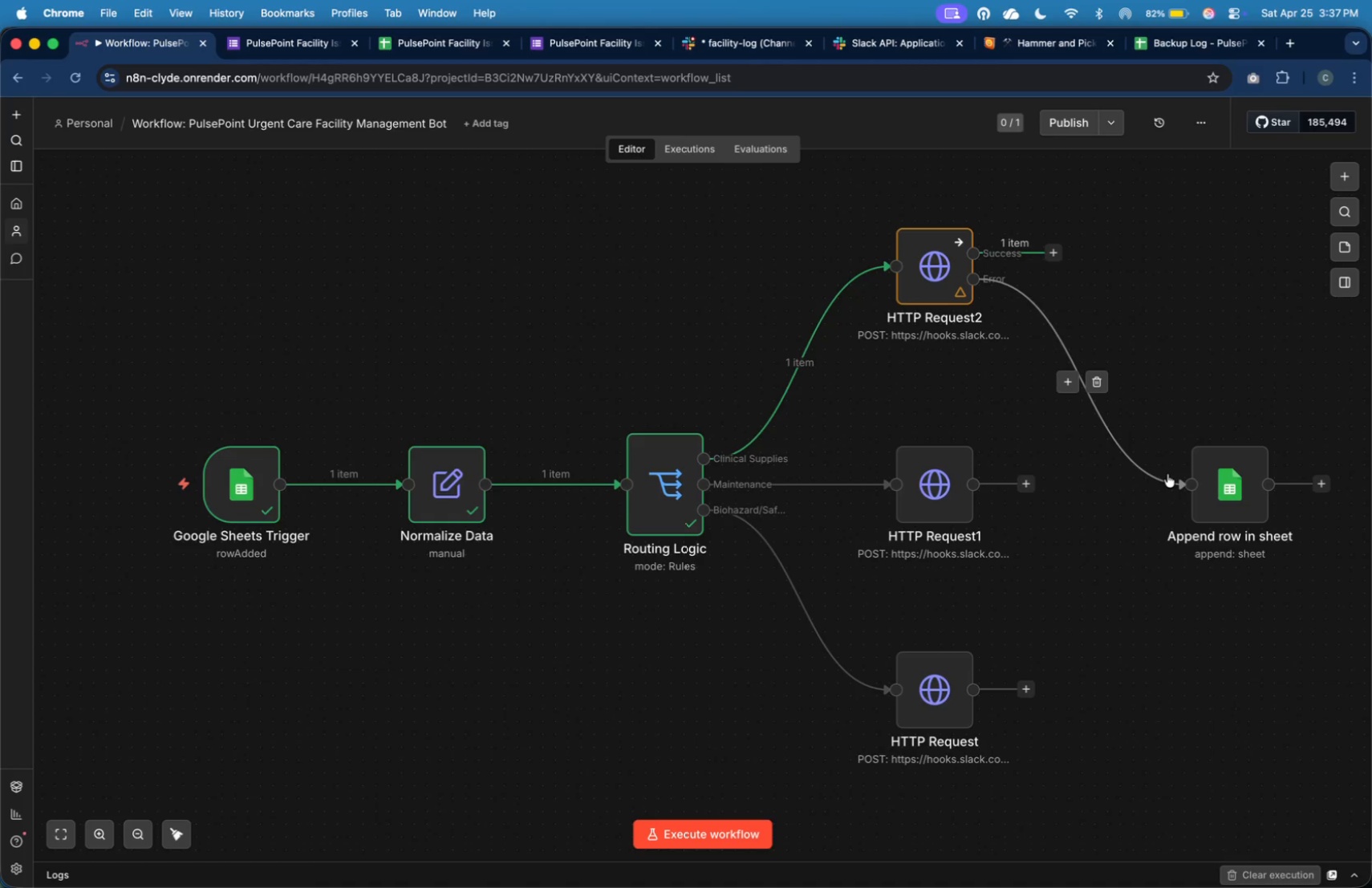 
wait(40.65)
 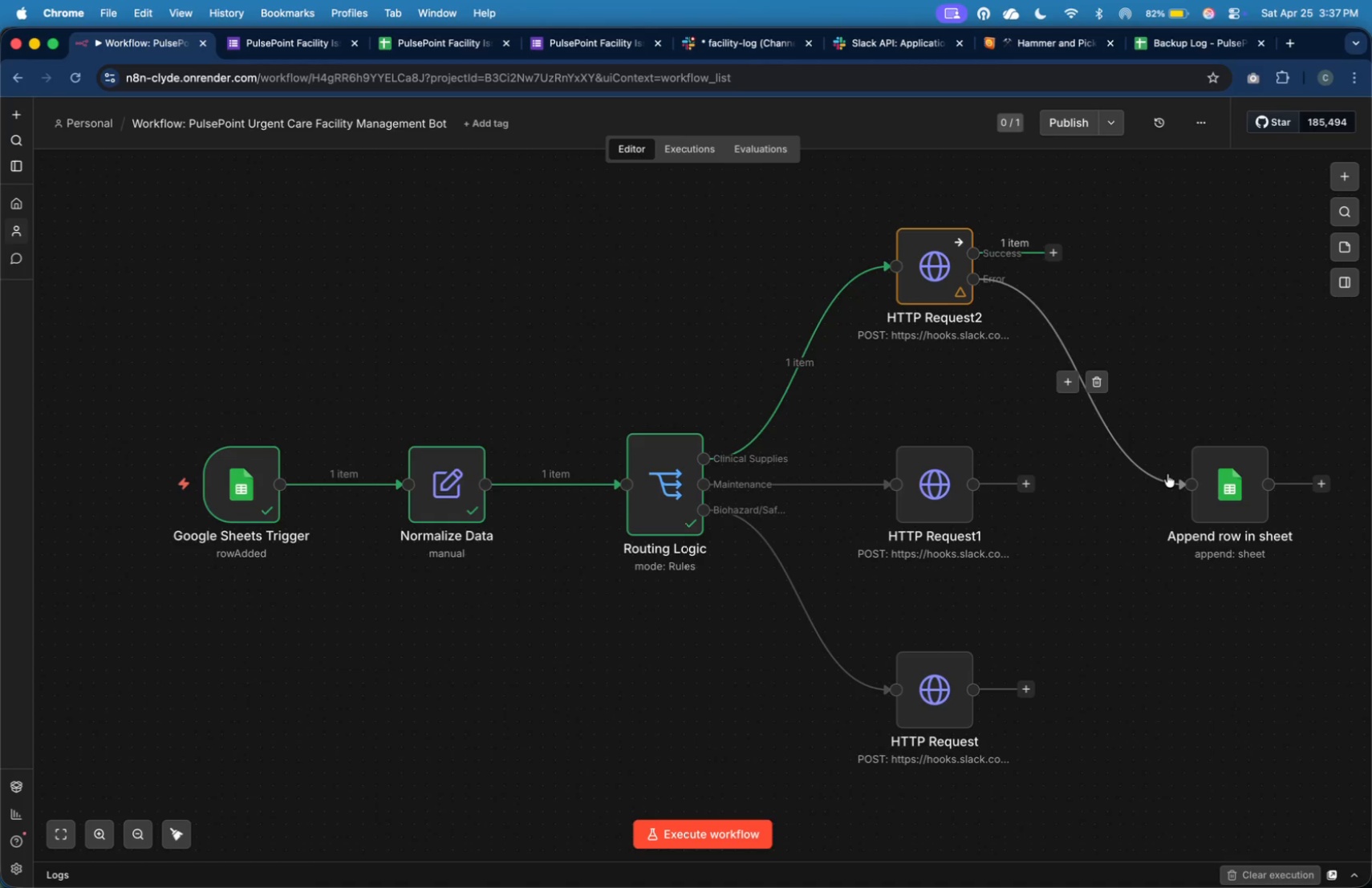 
double_click([919, 480])
 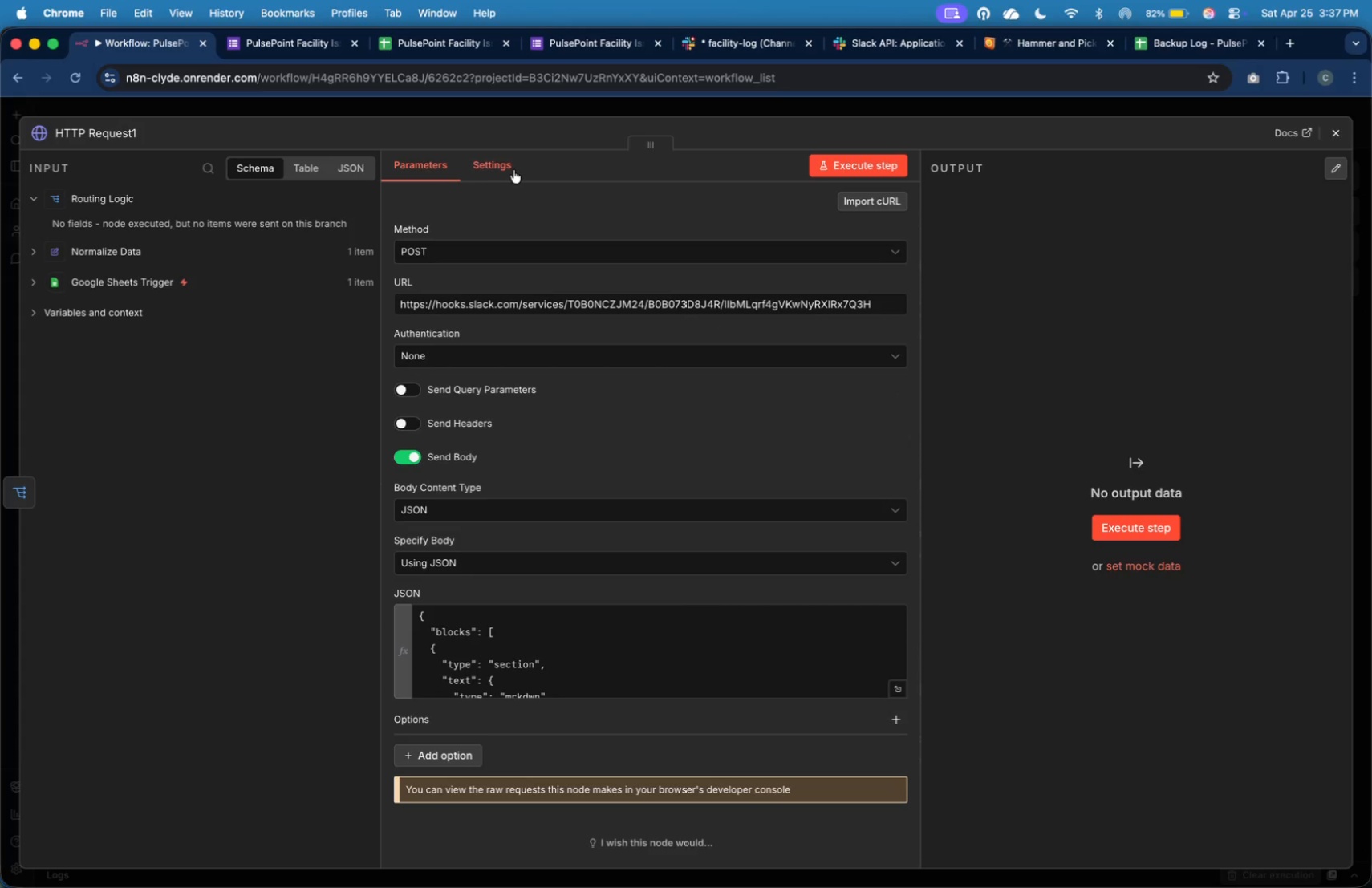 
wait(5.02)
 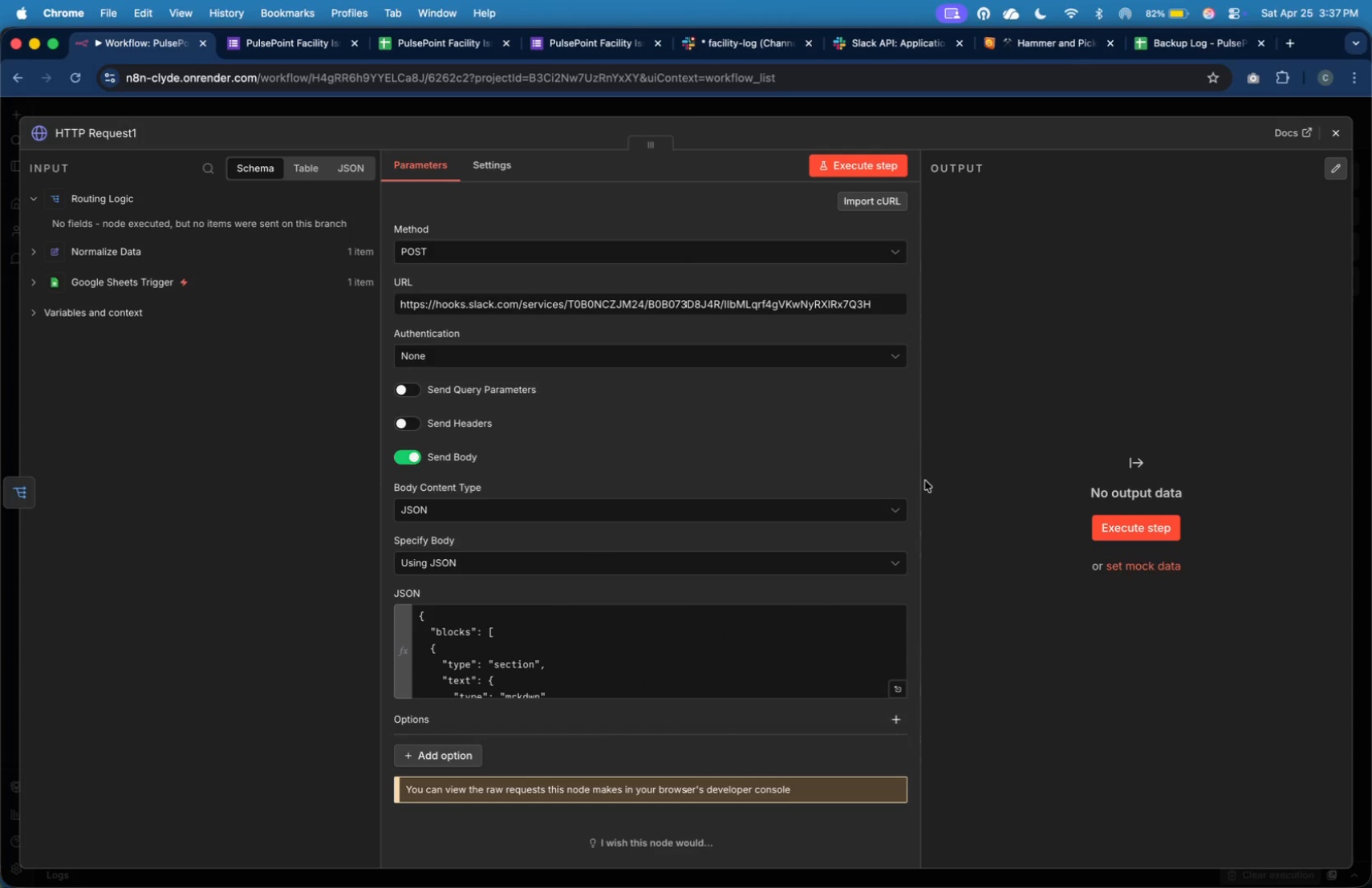 
left_click([467, 362])
 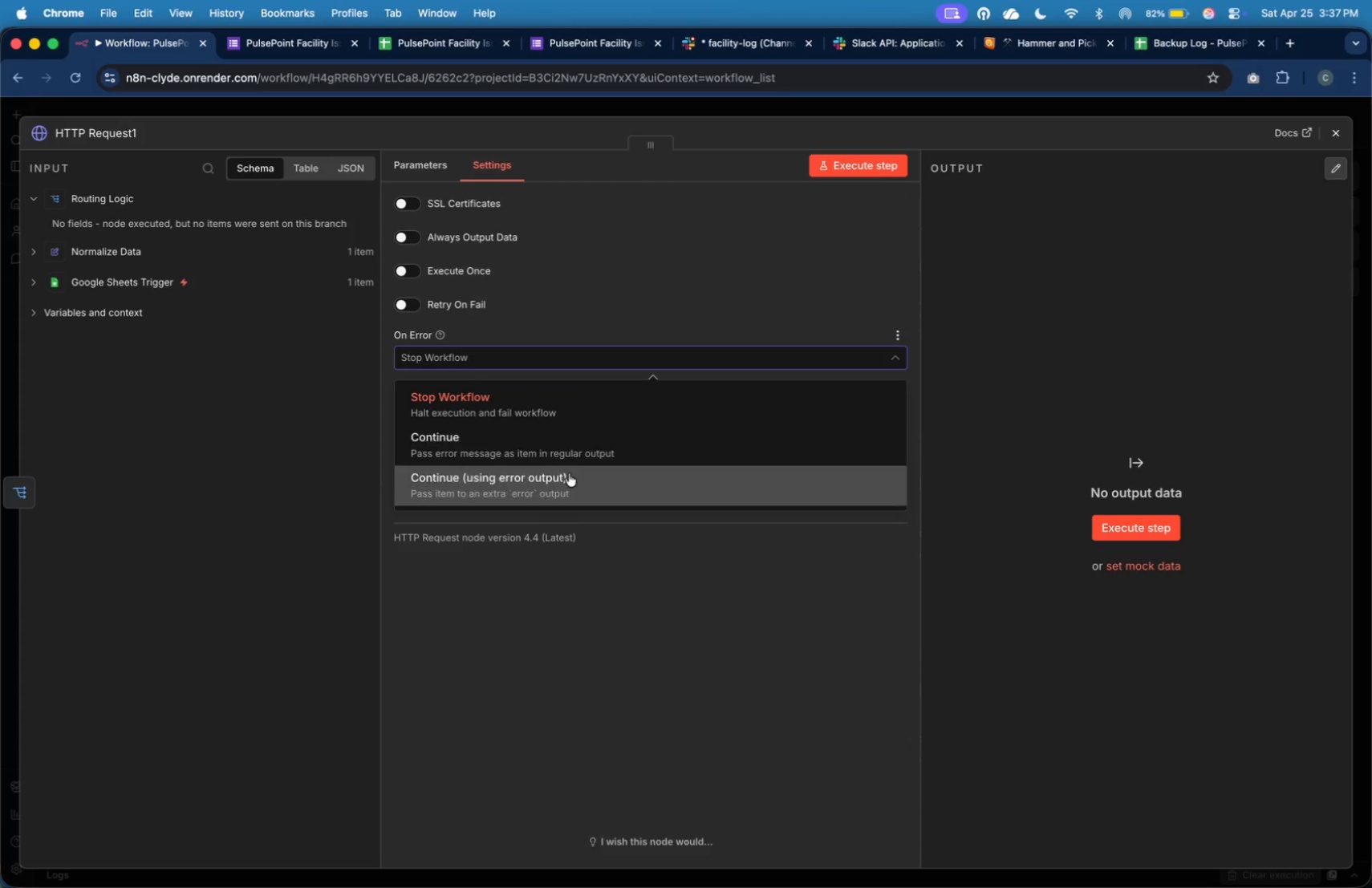 
left_click([577, 485])
 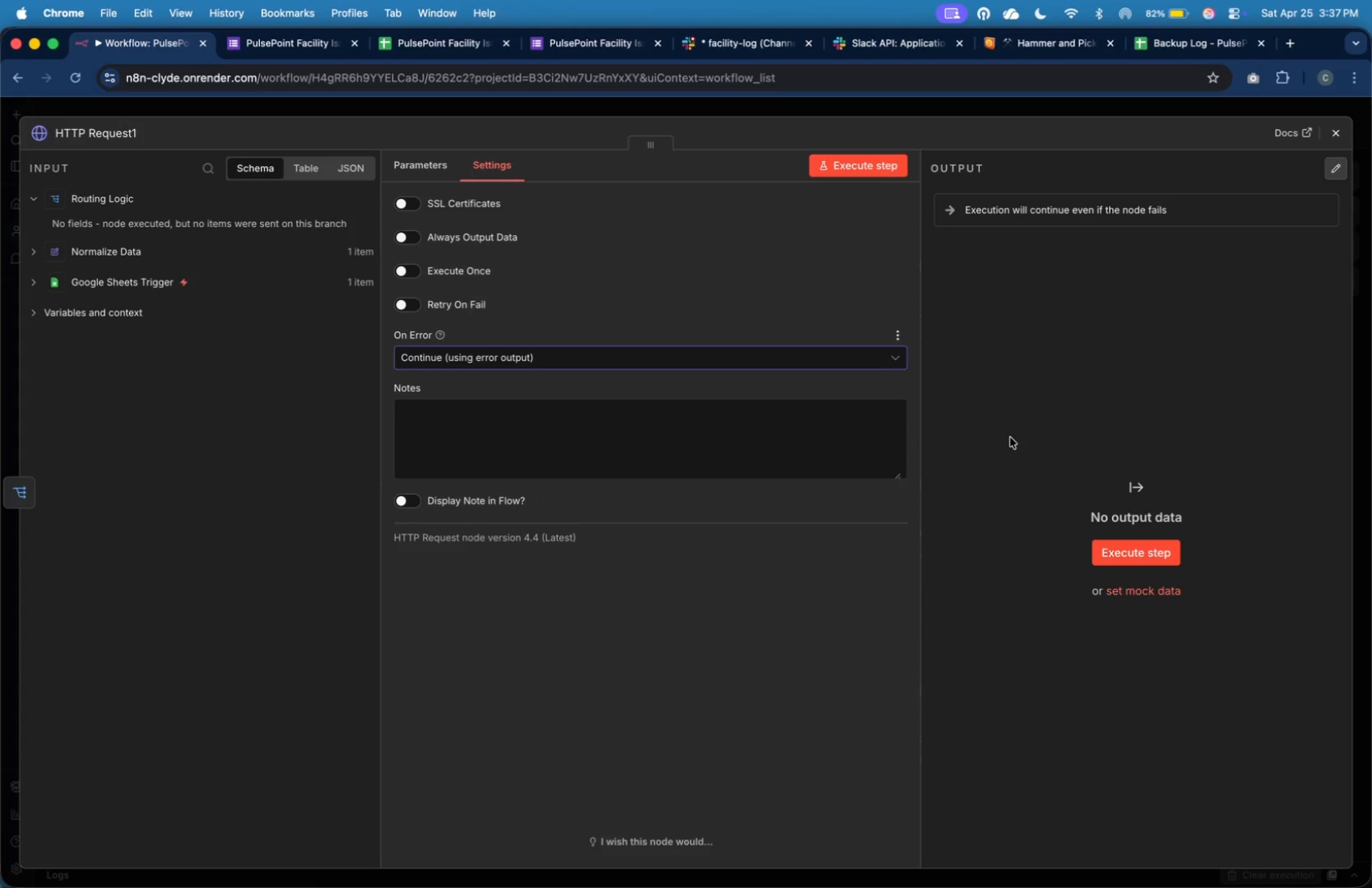 
wait(6.06)
 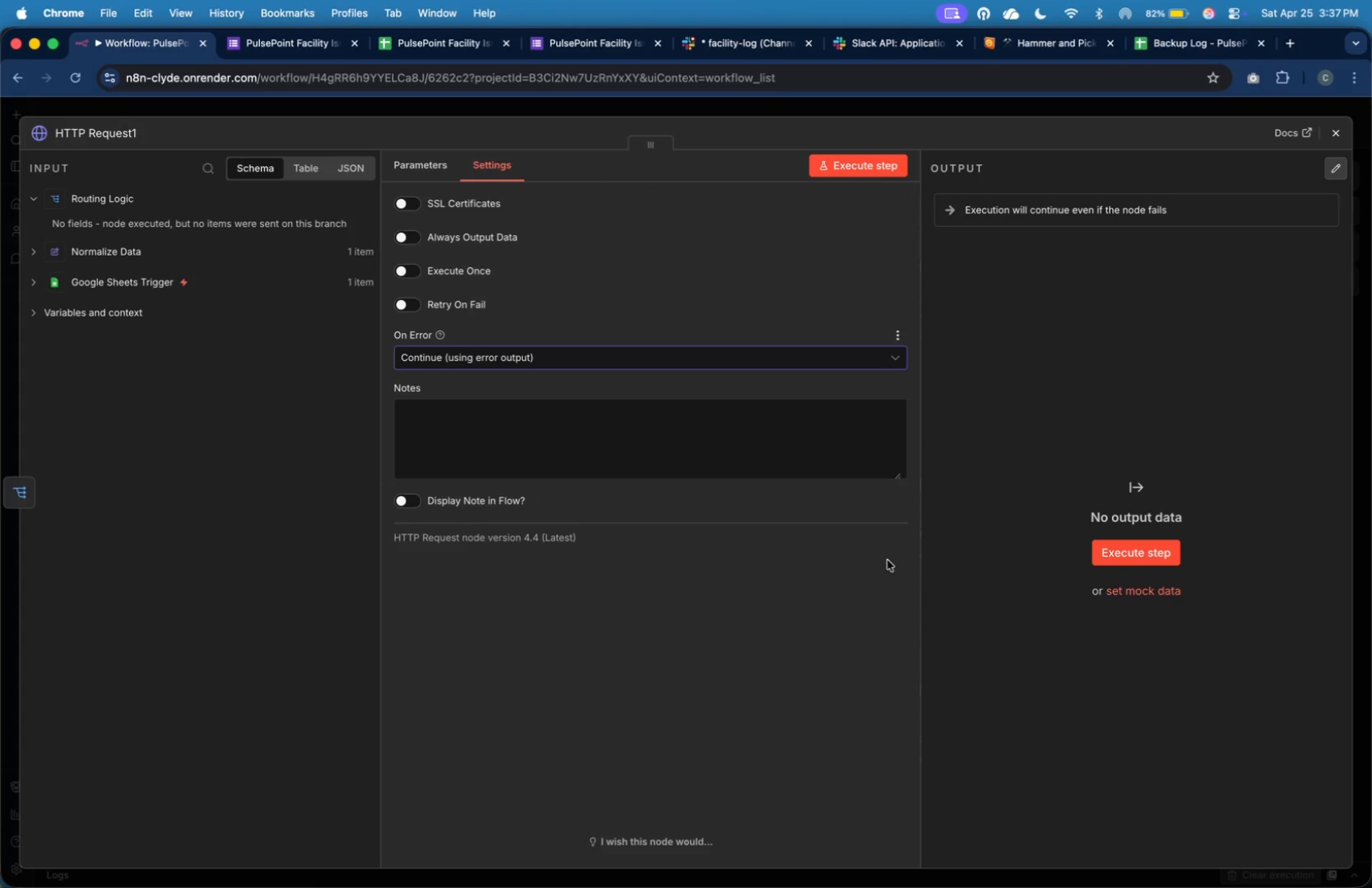 
left_click([1337, 135])
 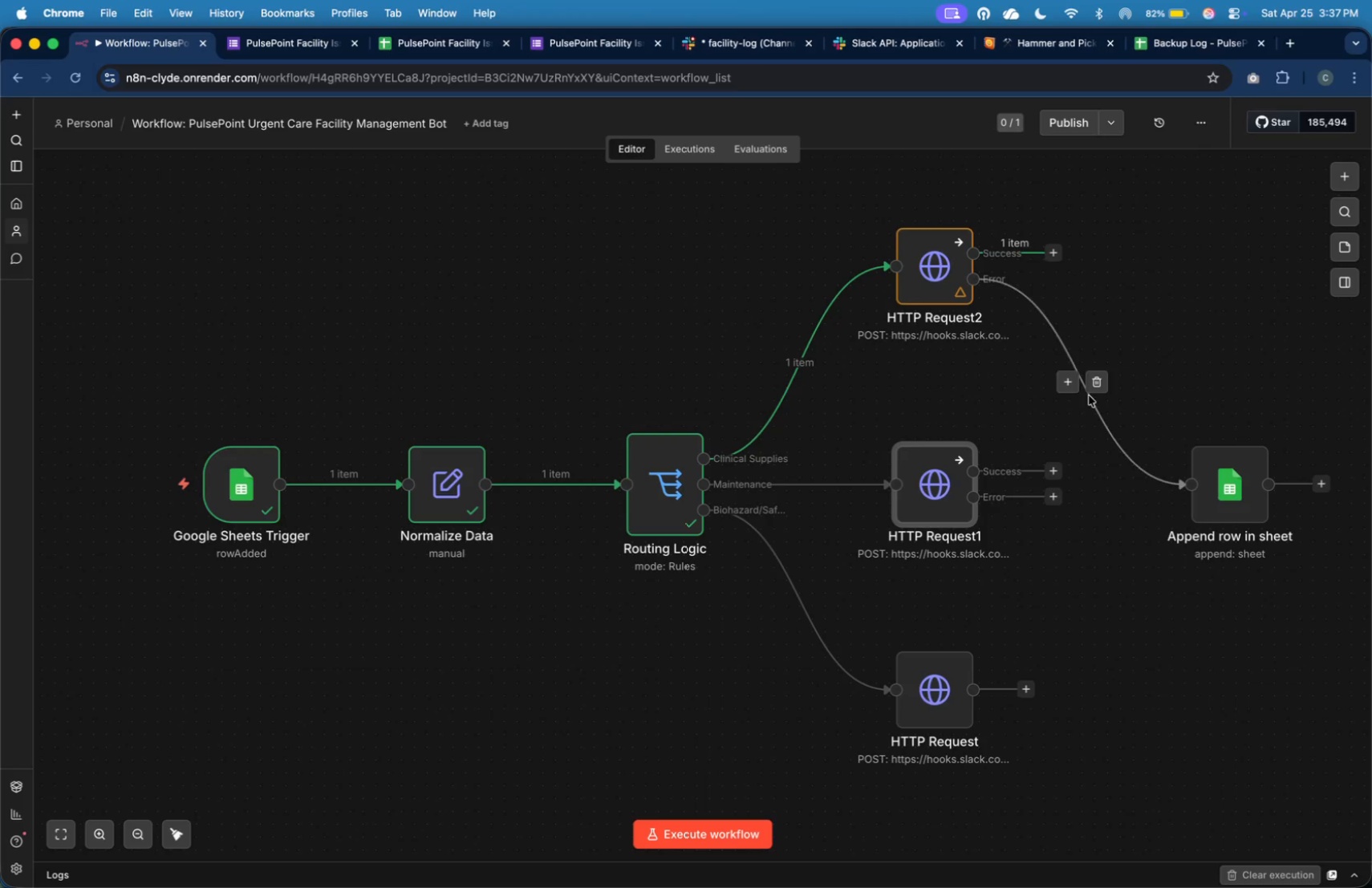 
left_click_drag(start_coordinate=[1059, 499], to_coordinate=[1161, 493])
 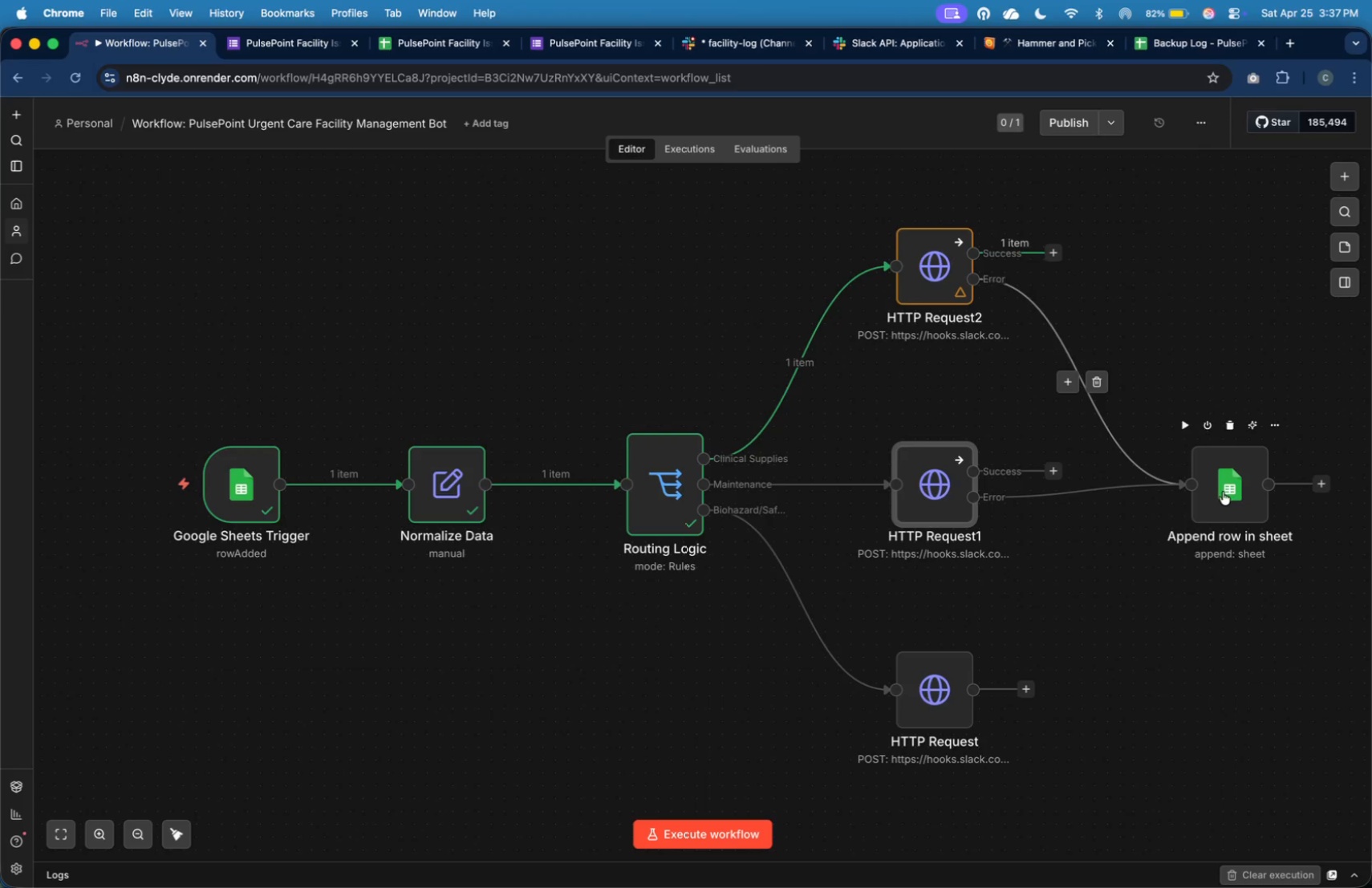 
left_click_drag(start_coordinate=[1227, 490], to_coordinate=[1230, 505])
 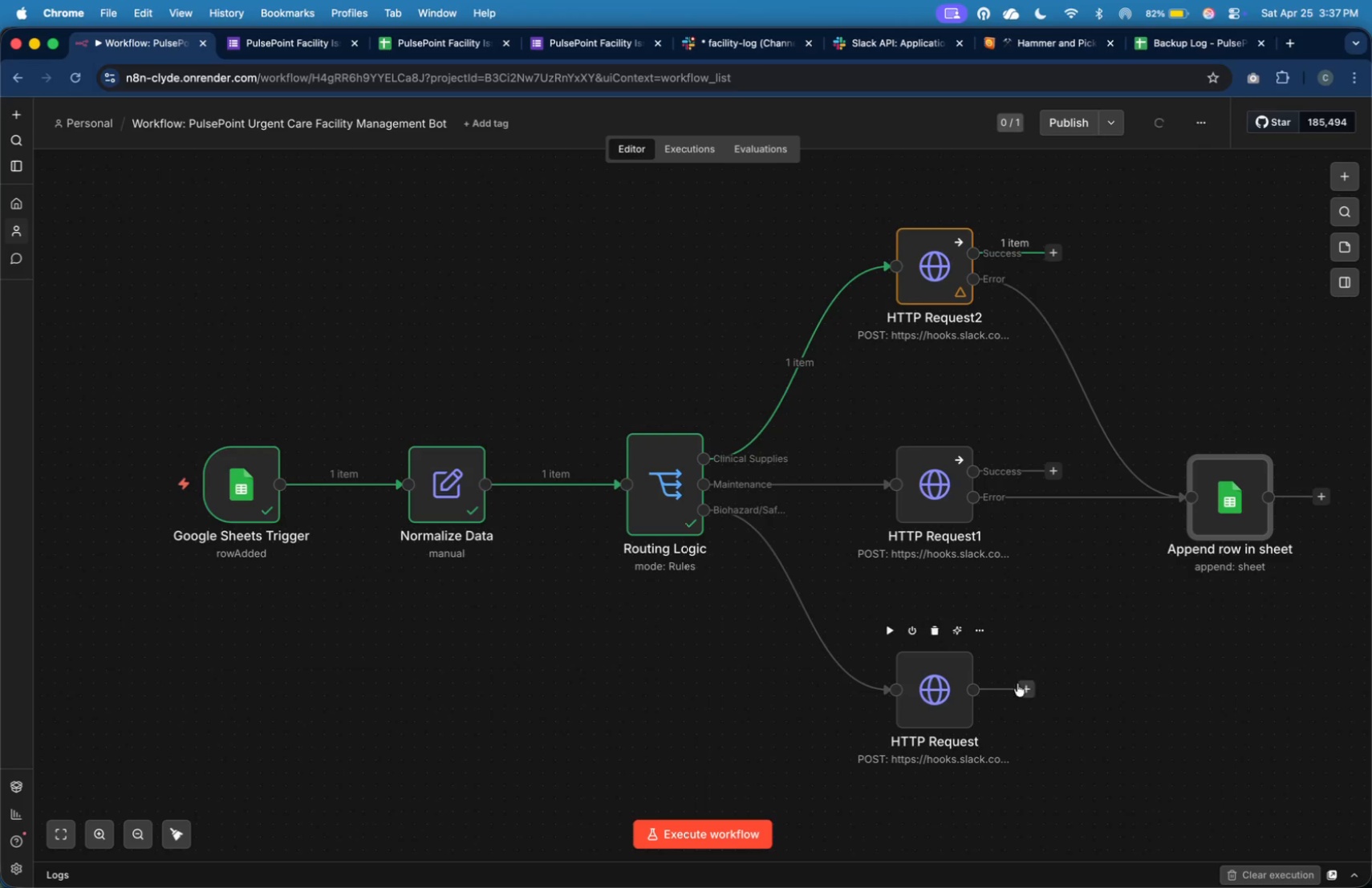 
double_click([948, 698])
 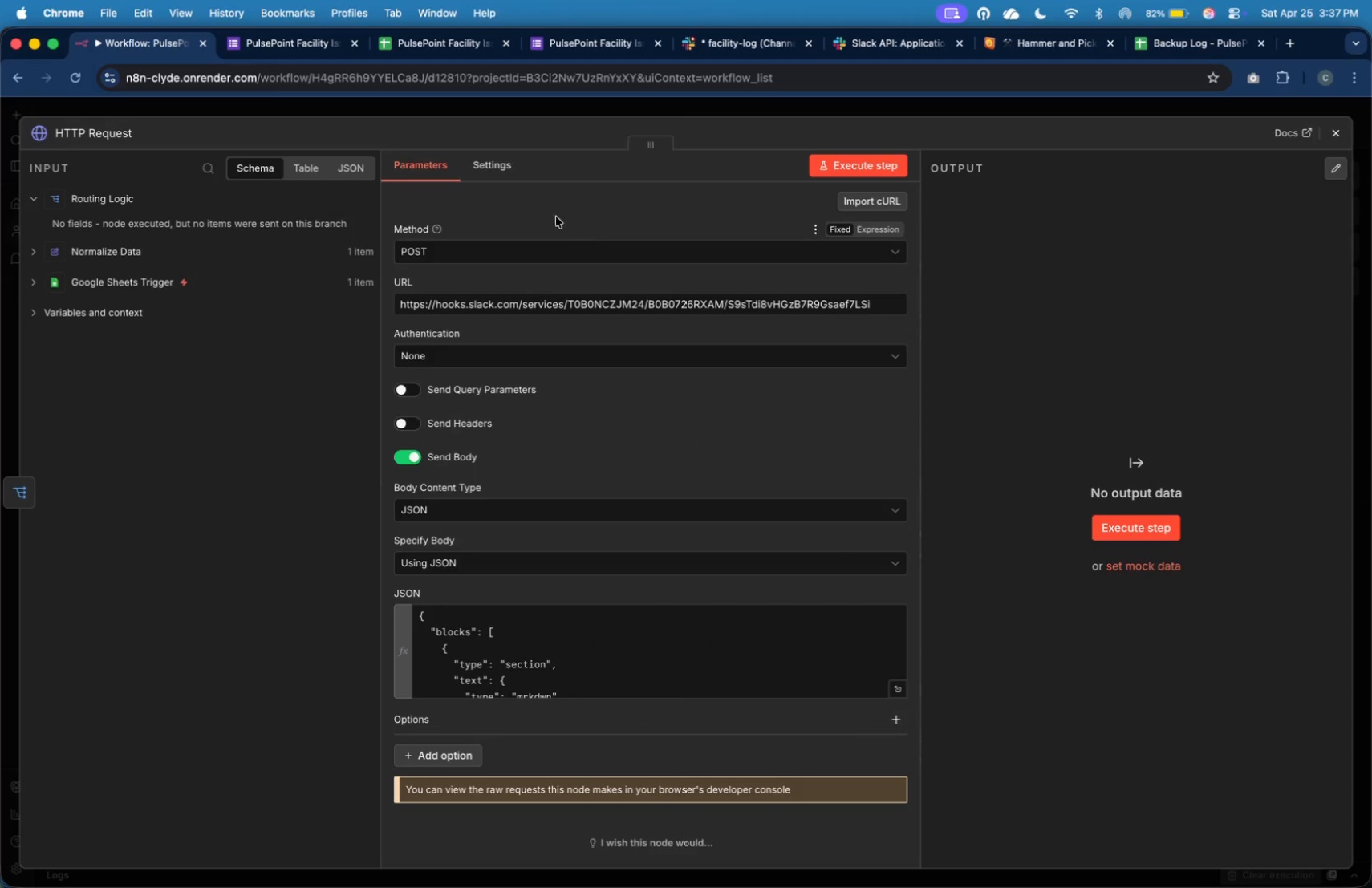 
left_click([504, 176])
 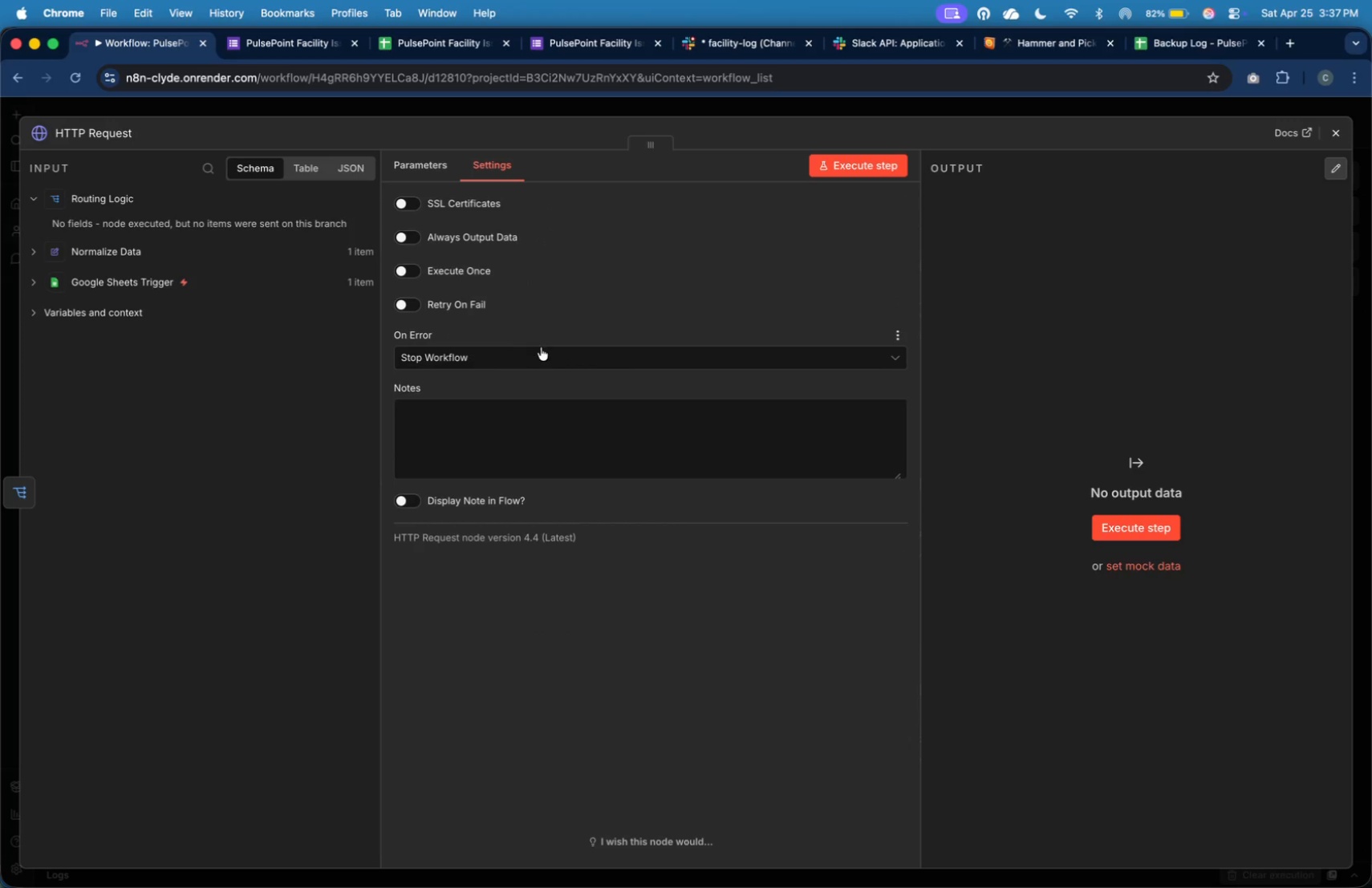 
left_click([550, 360])
 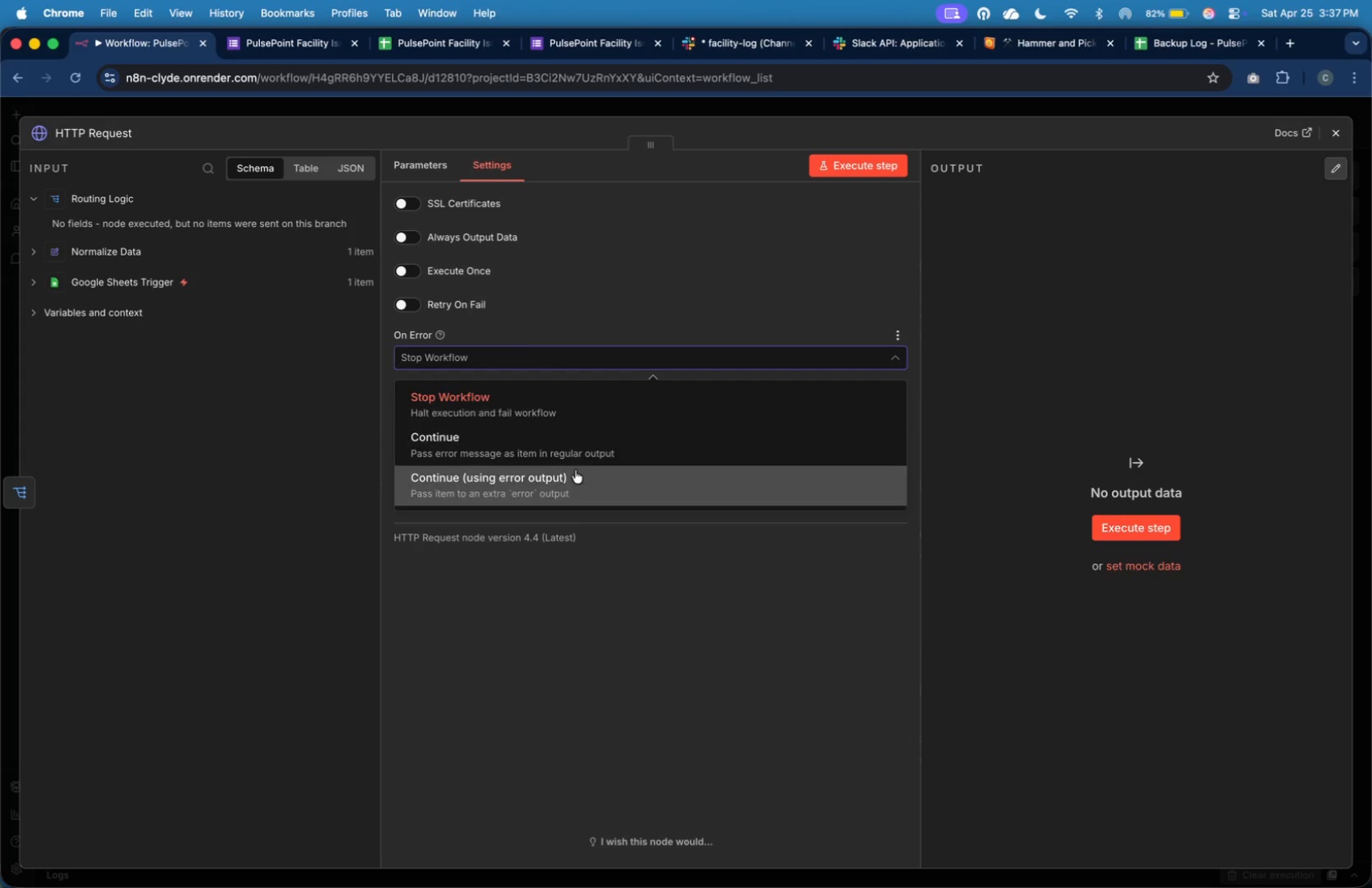 
left_click([578, 478])
 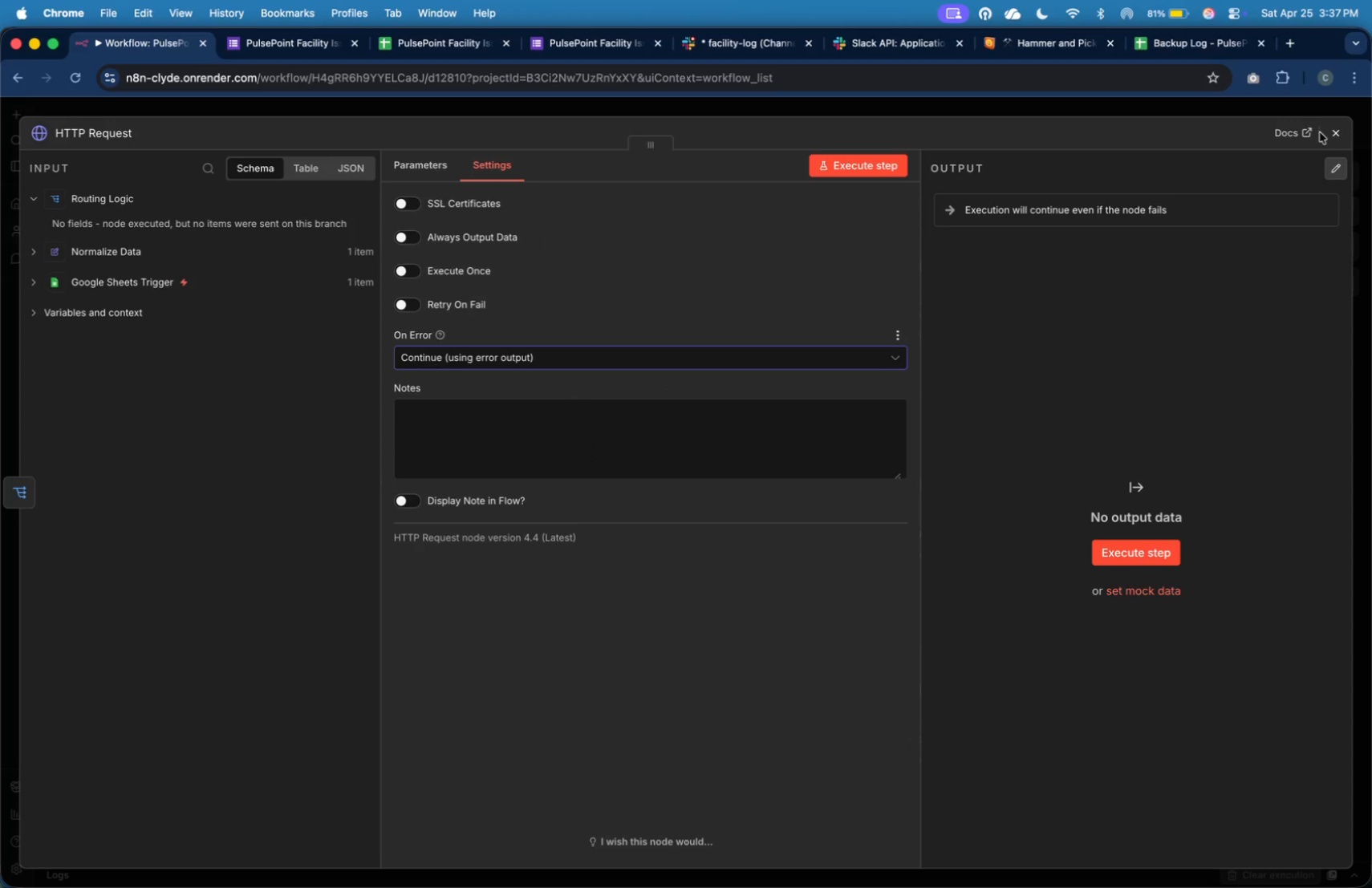 
left_click([1328, 137])
 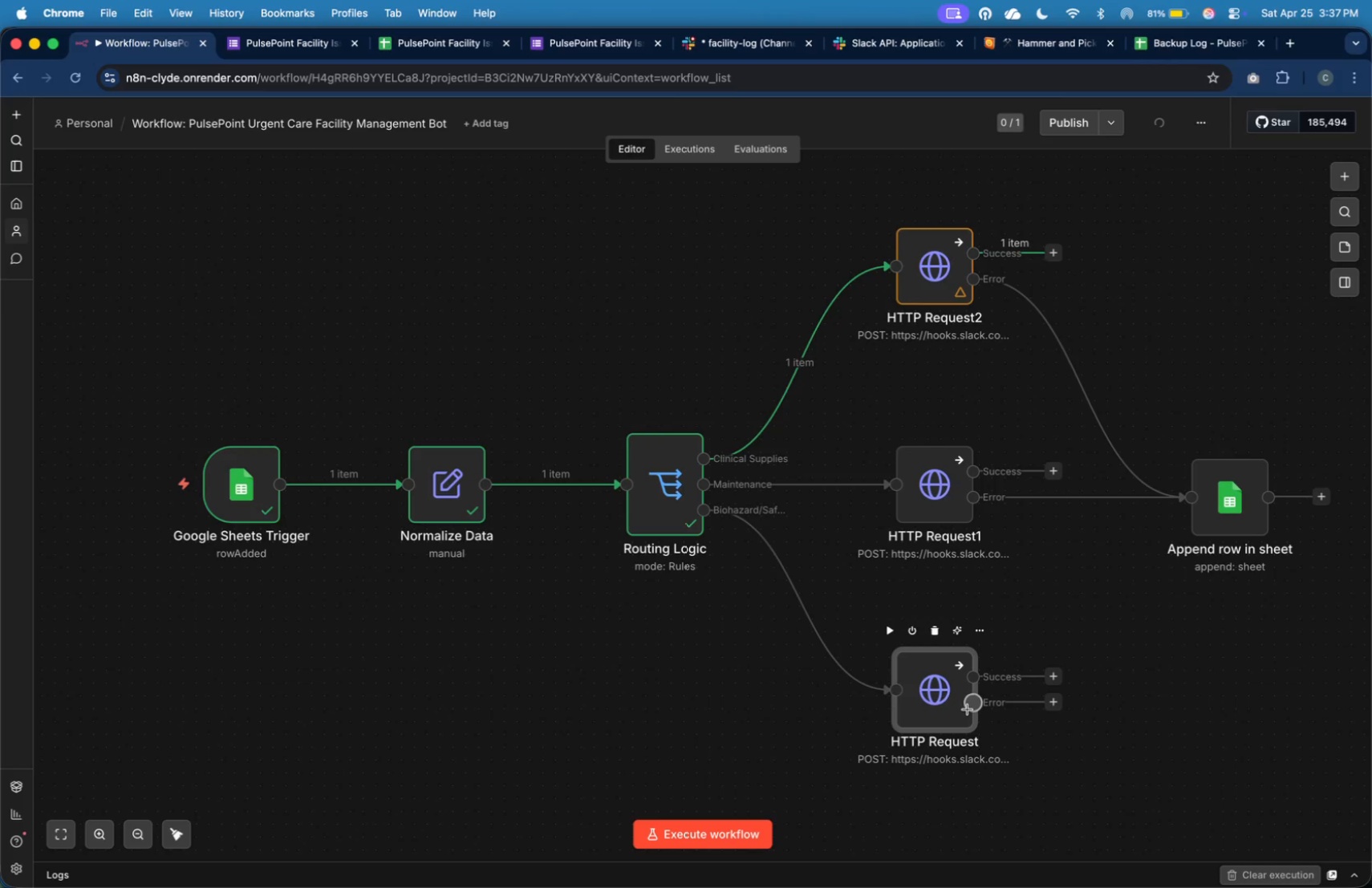 
left_click_drag(start_coordinate=[957, 705], to_coordinate=[956, 724])
 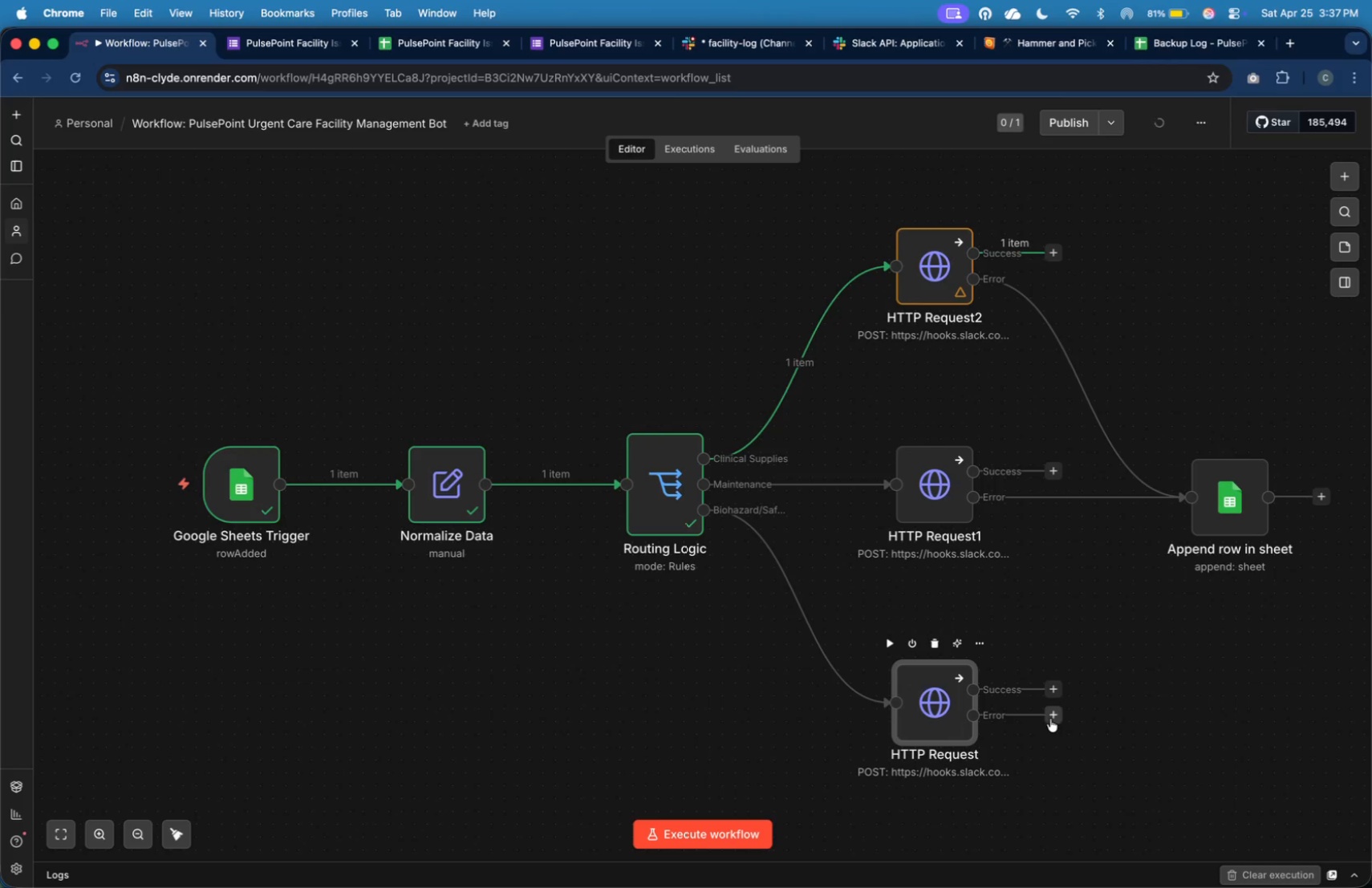 
left_click_drag(start_coordinate=[1052, 719], to_coordinate=[1163, 530])
 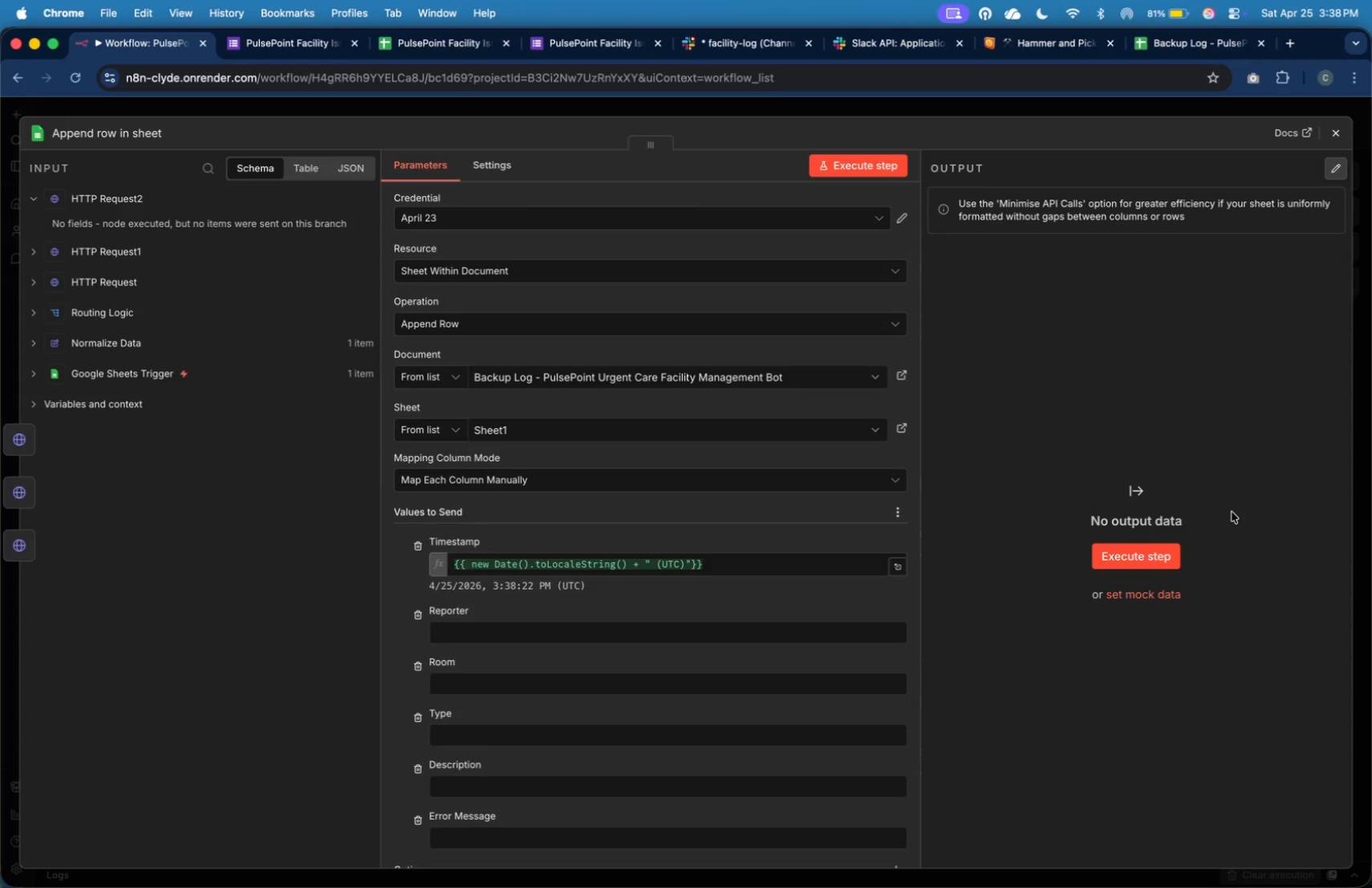 
wait(41.43)
 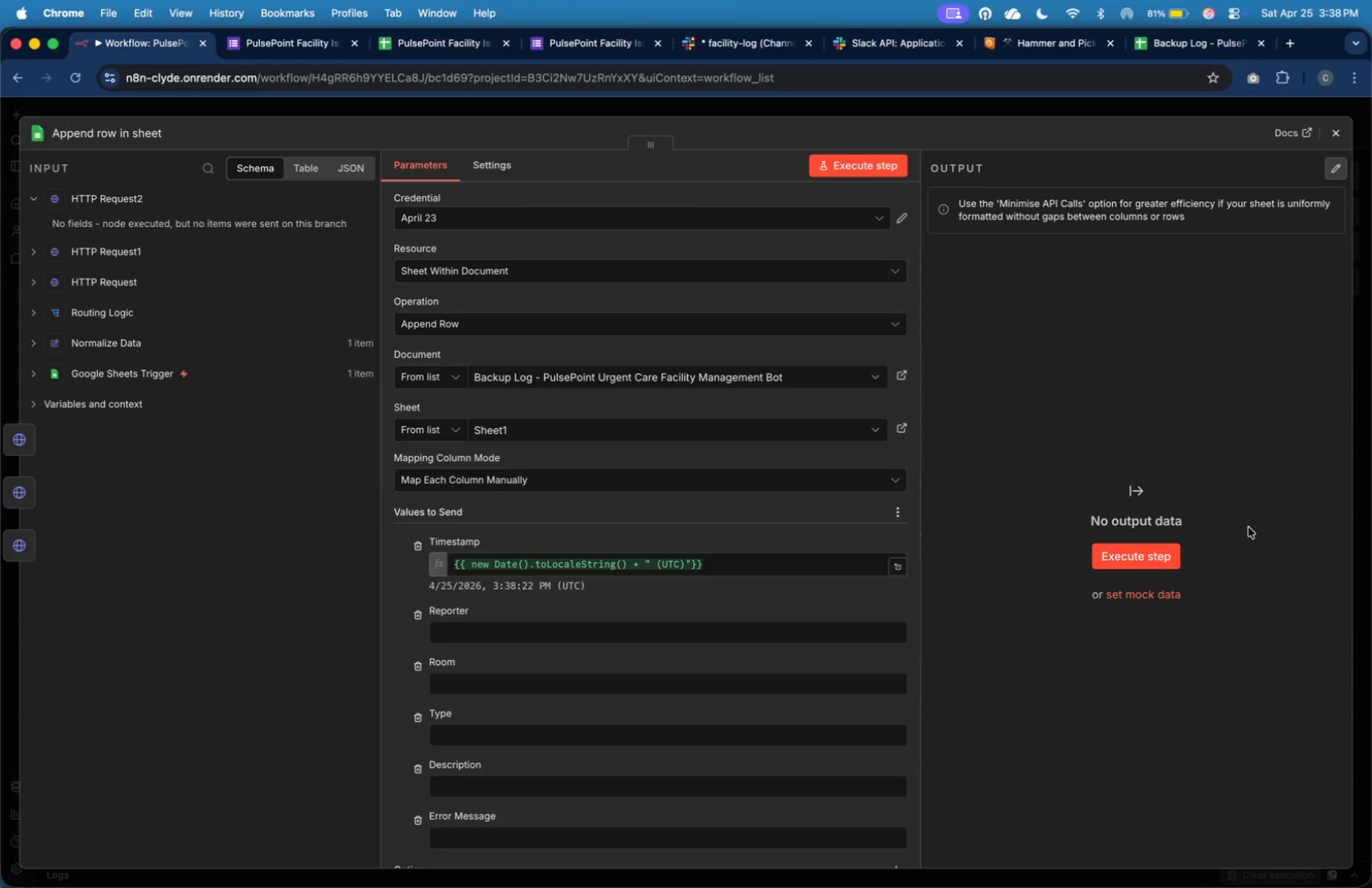 
type(Log Error)
 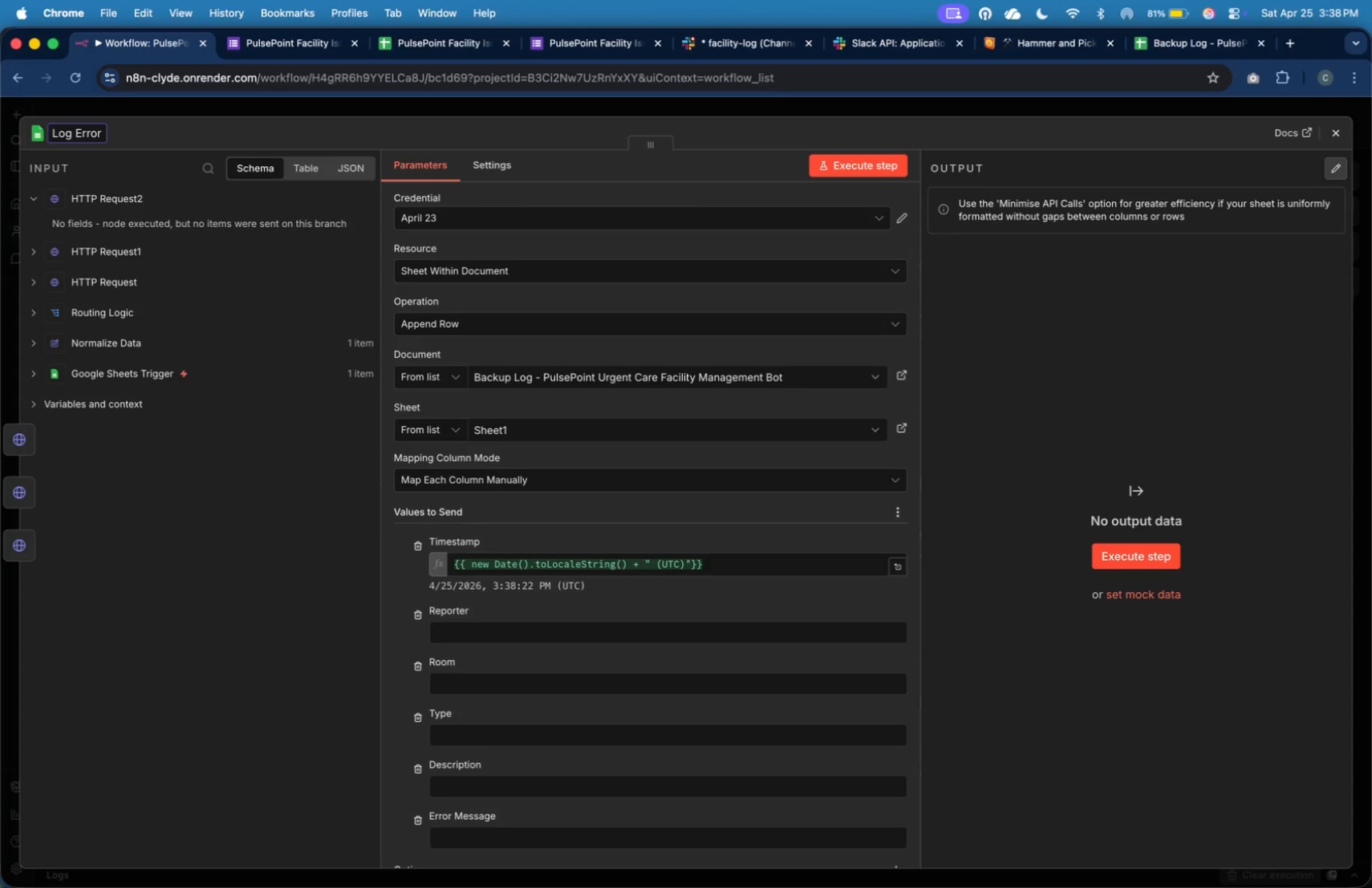 
key(Enter)
 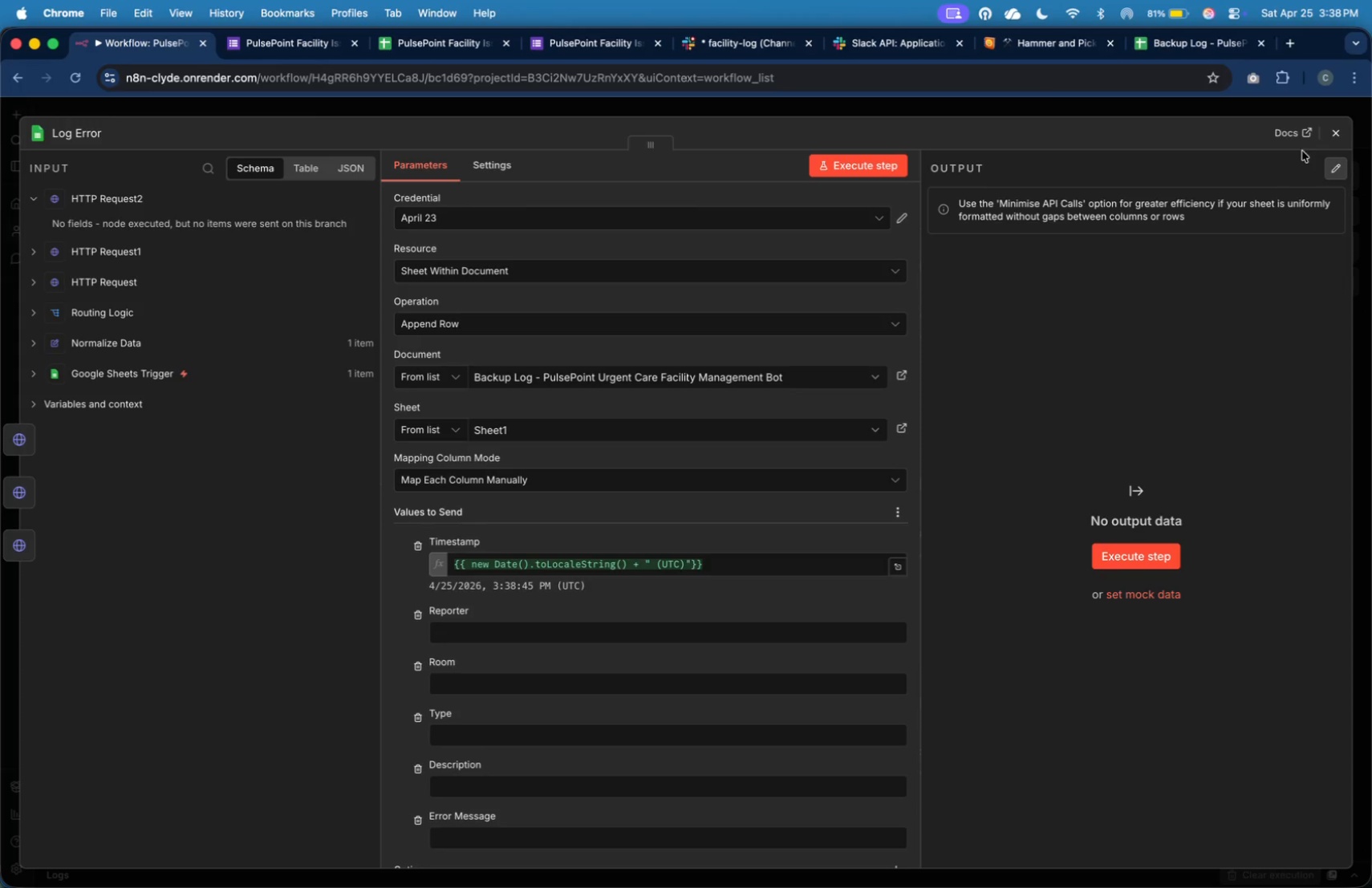 
wait(6.87)
 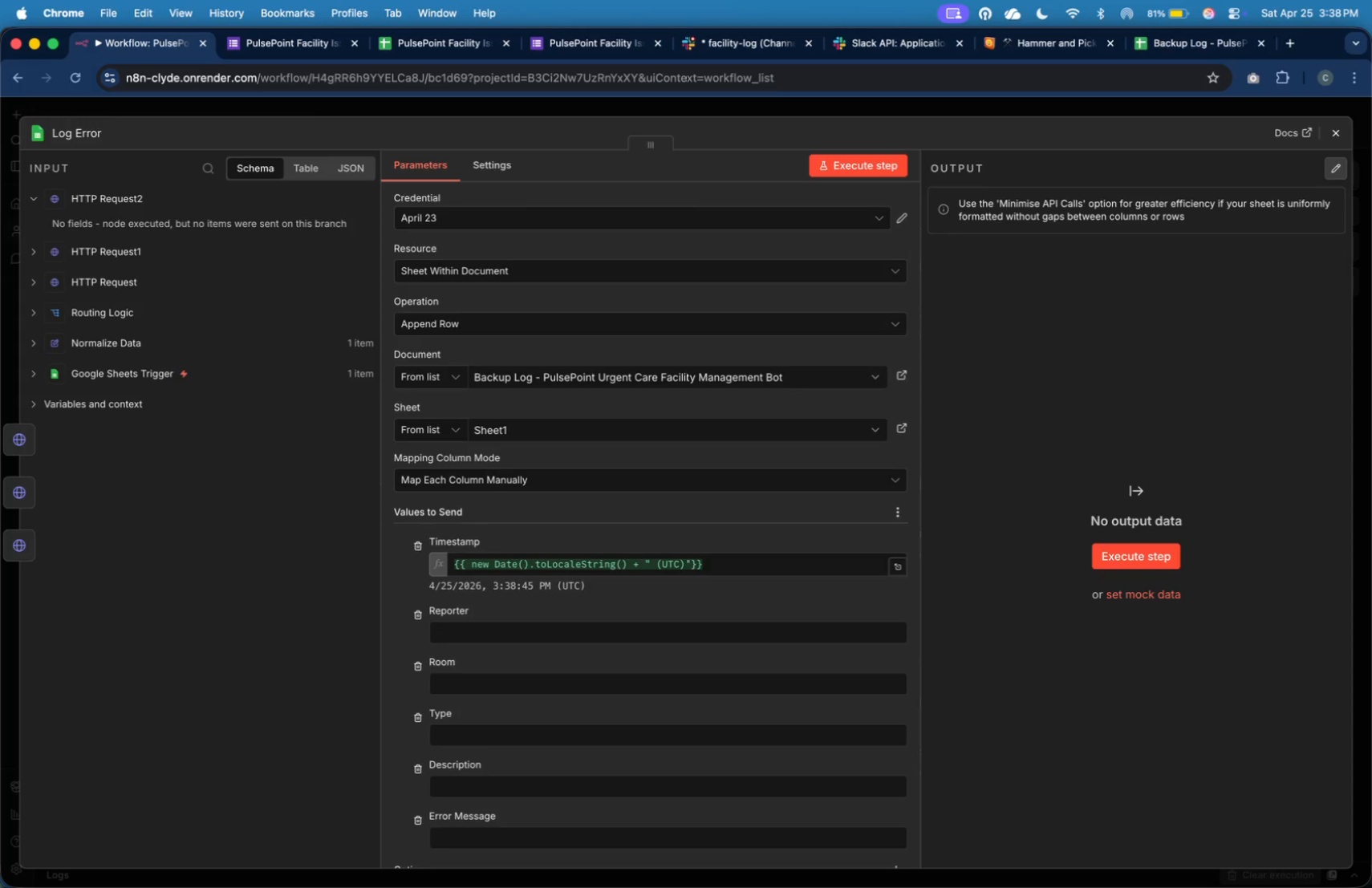 
left_click([1342, 131])
 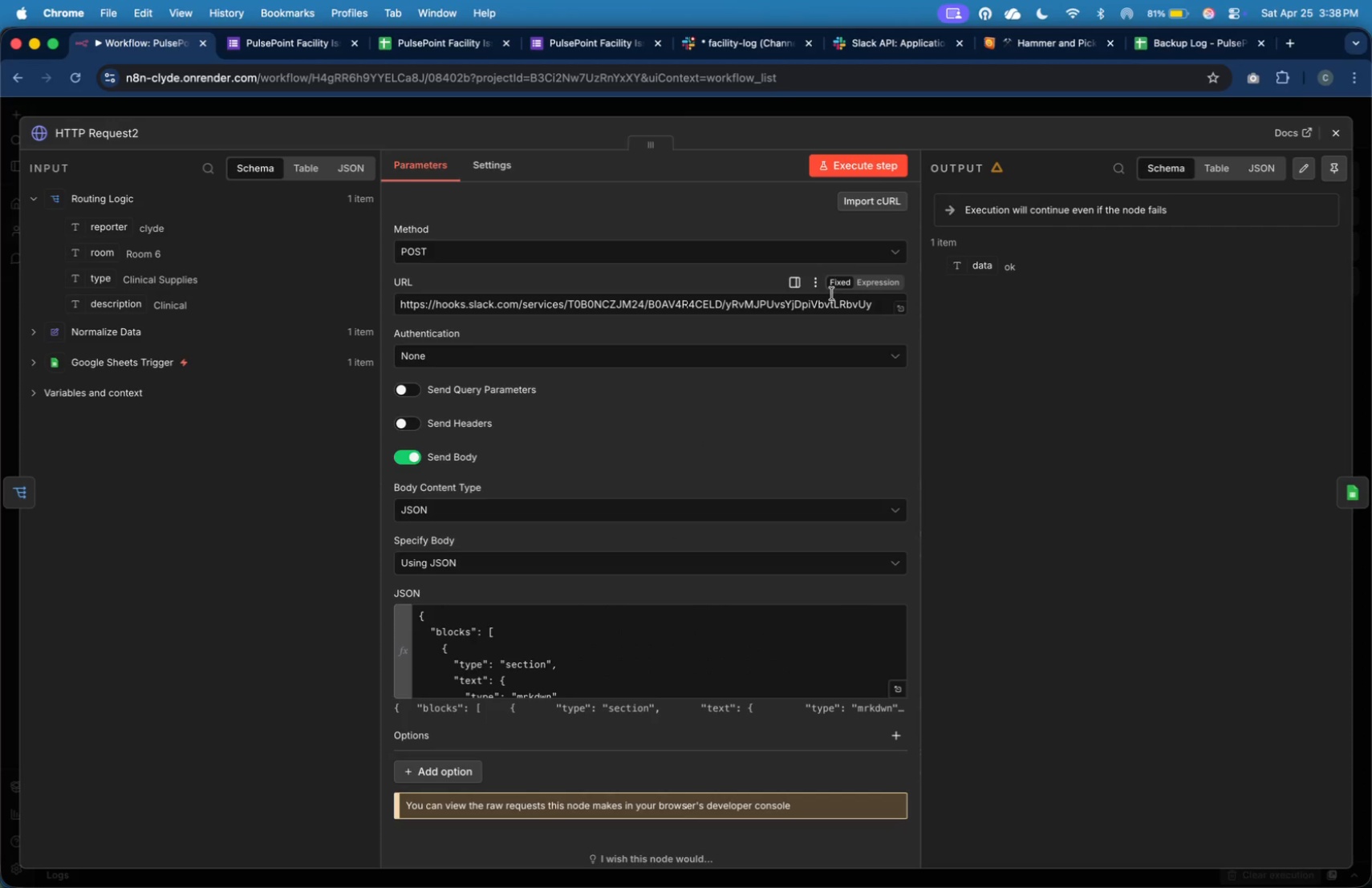 
left_click([884, 308])
 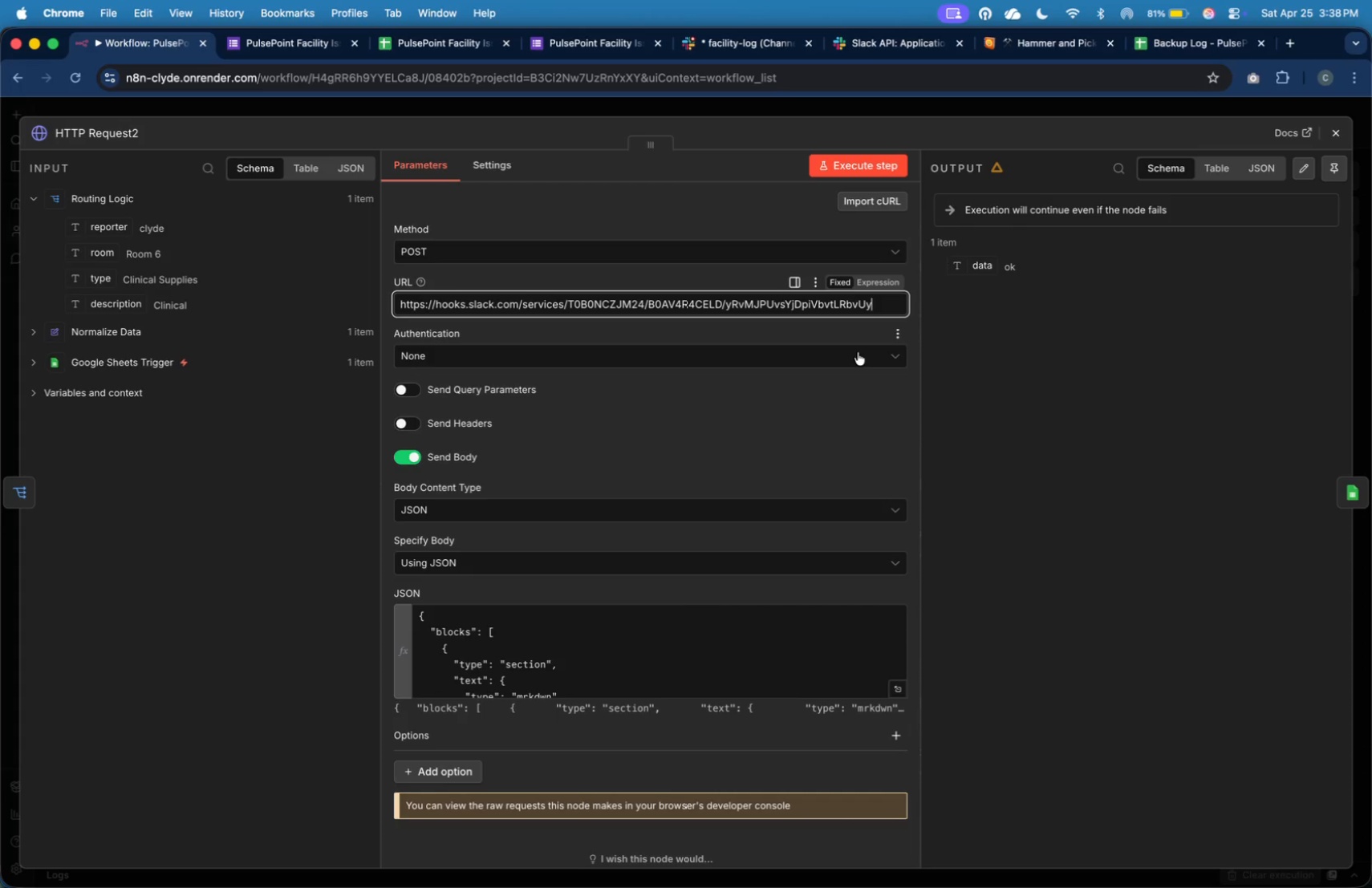 
key(Backspace)
 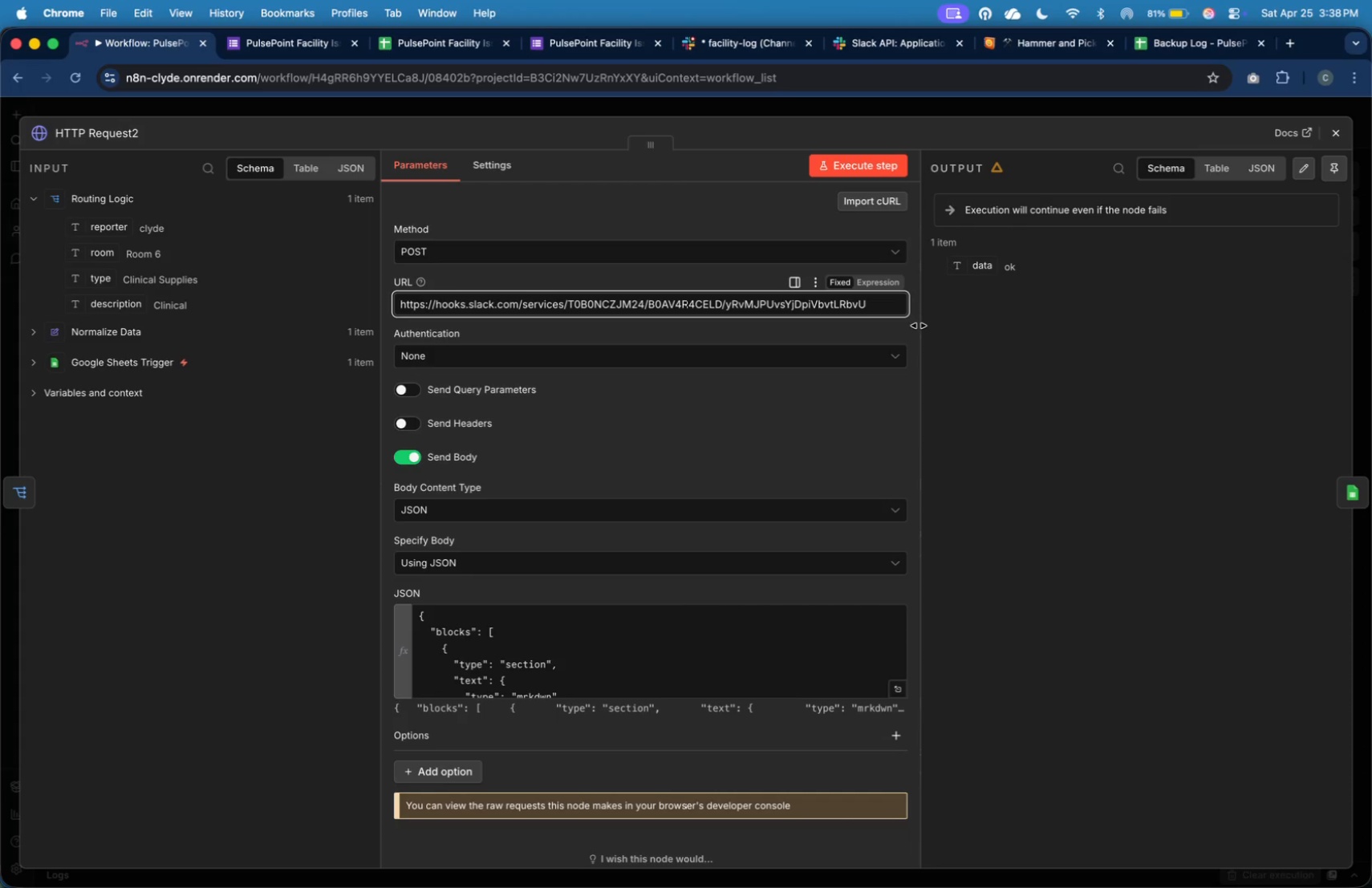 
key(Y)
 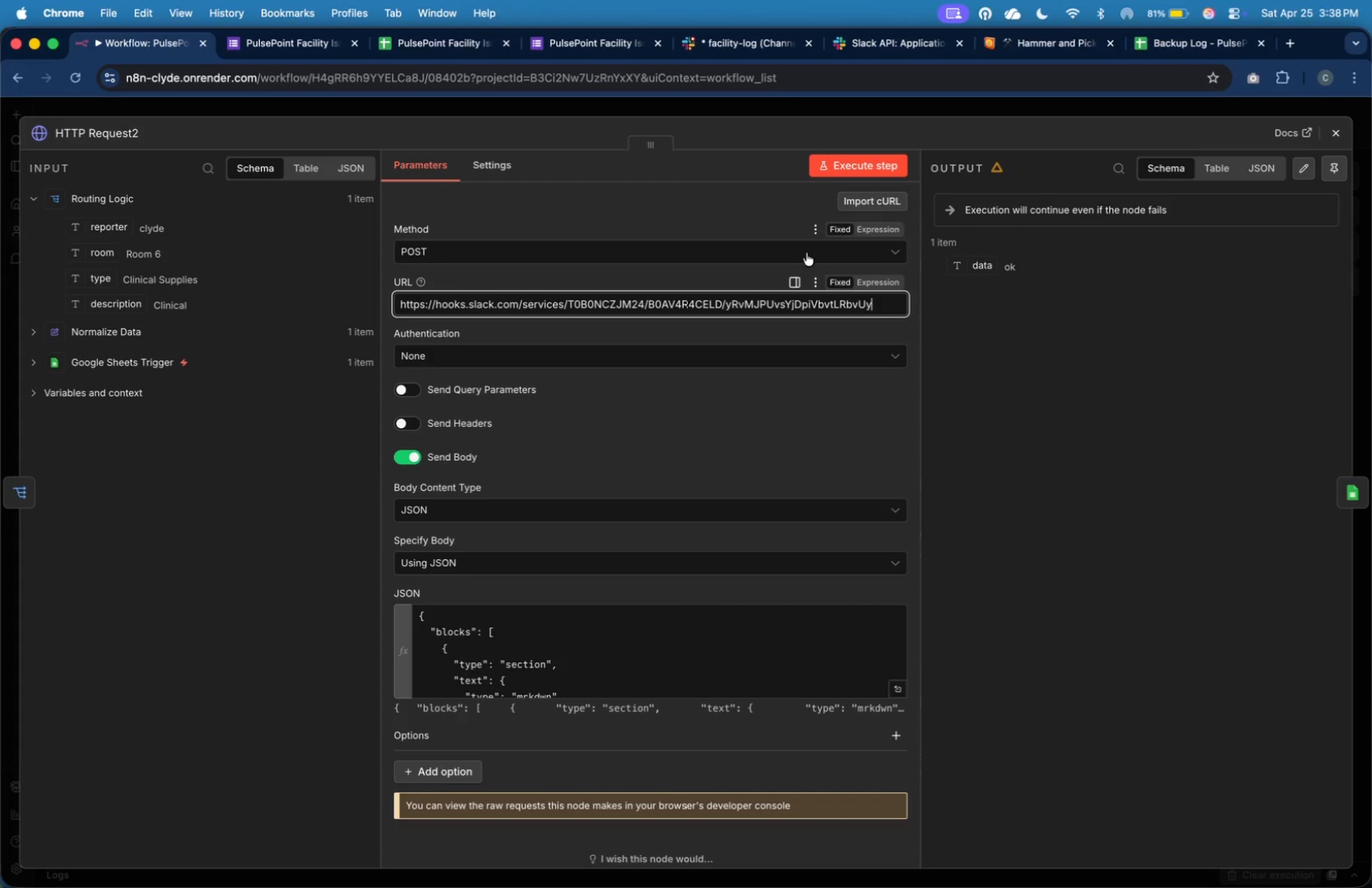 
left_click([806, 253])
 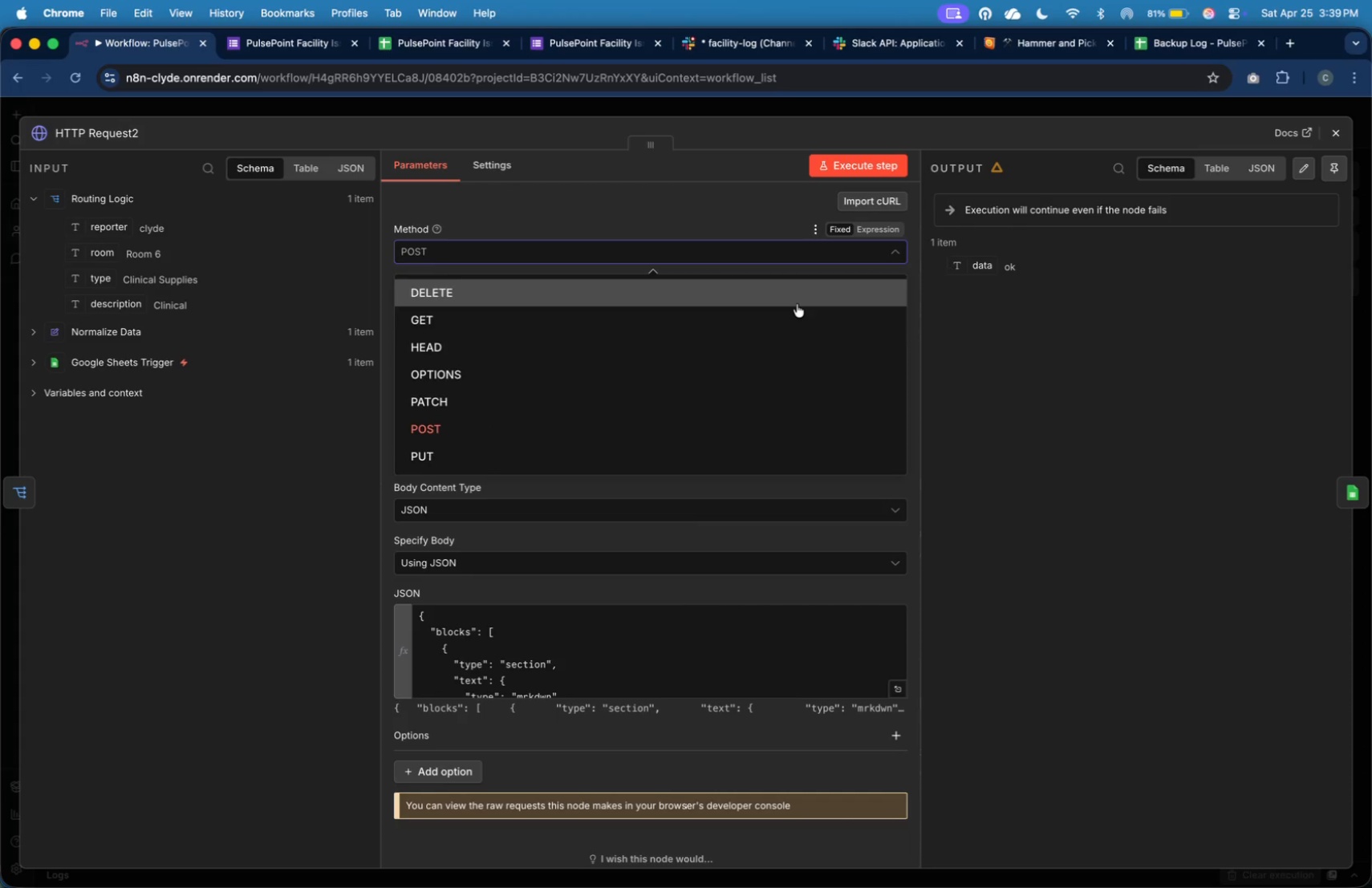 
left_click([797, 310])
 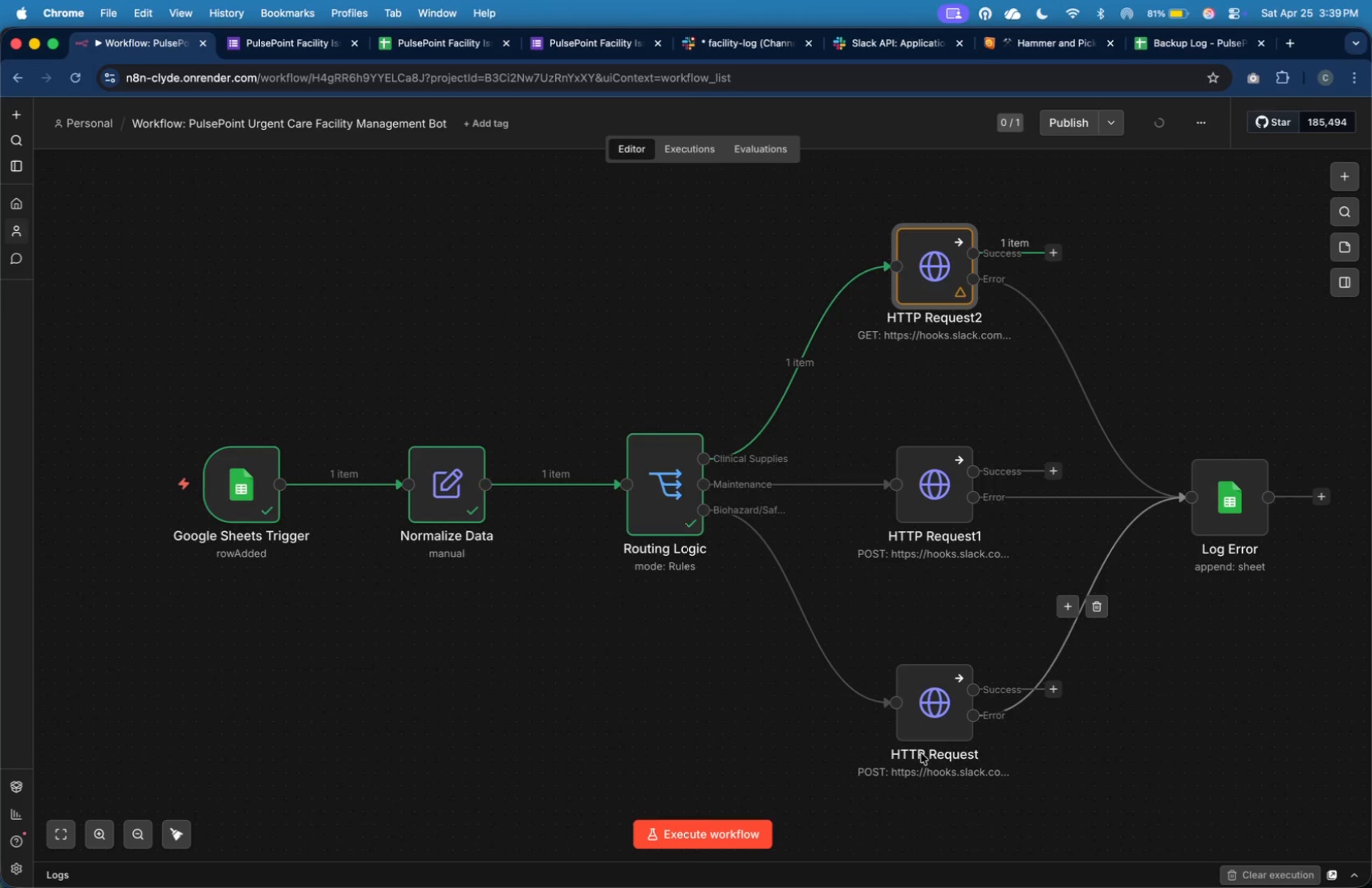 
left_click([763, 833])
 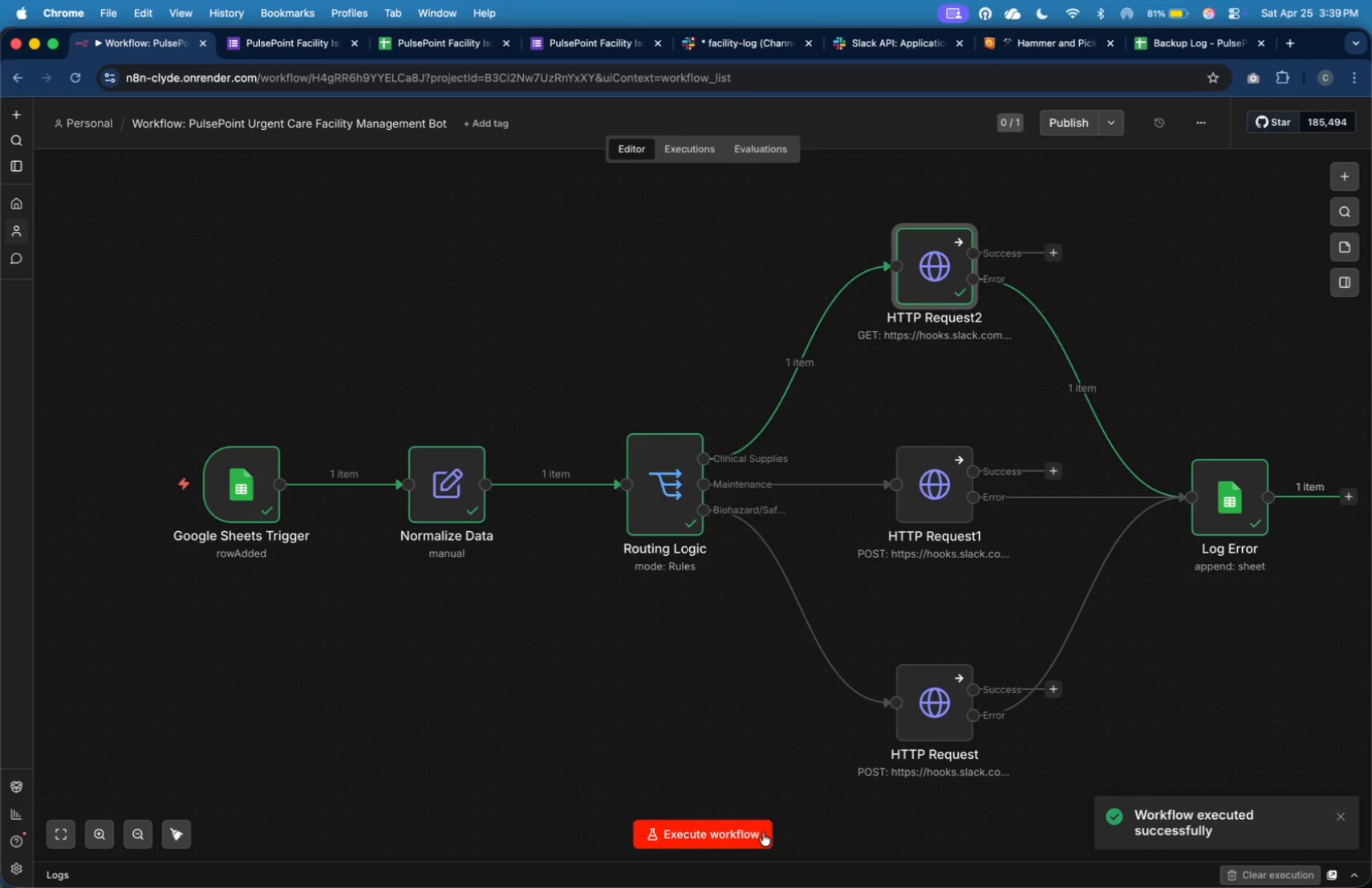 
wait(23.45)
 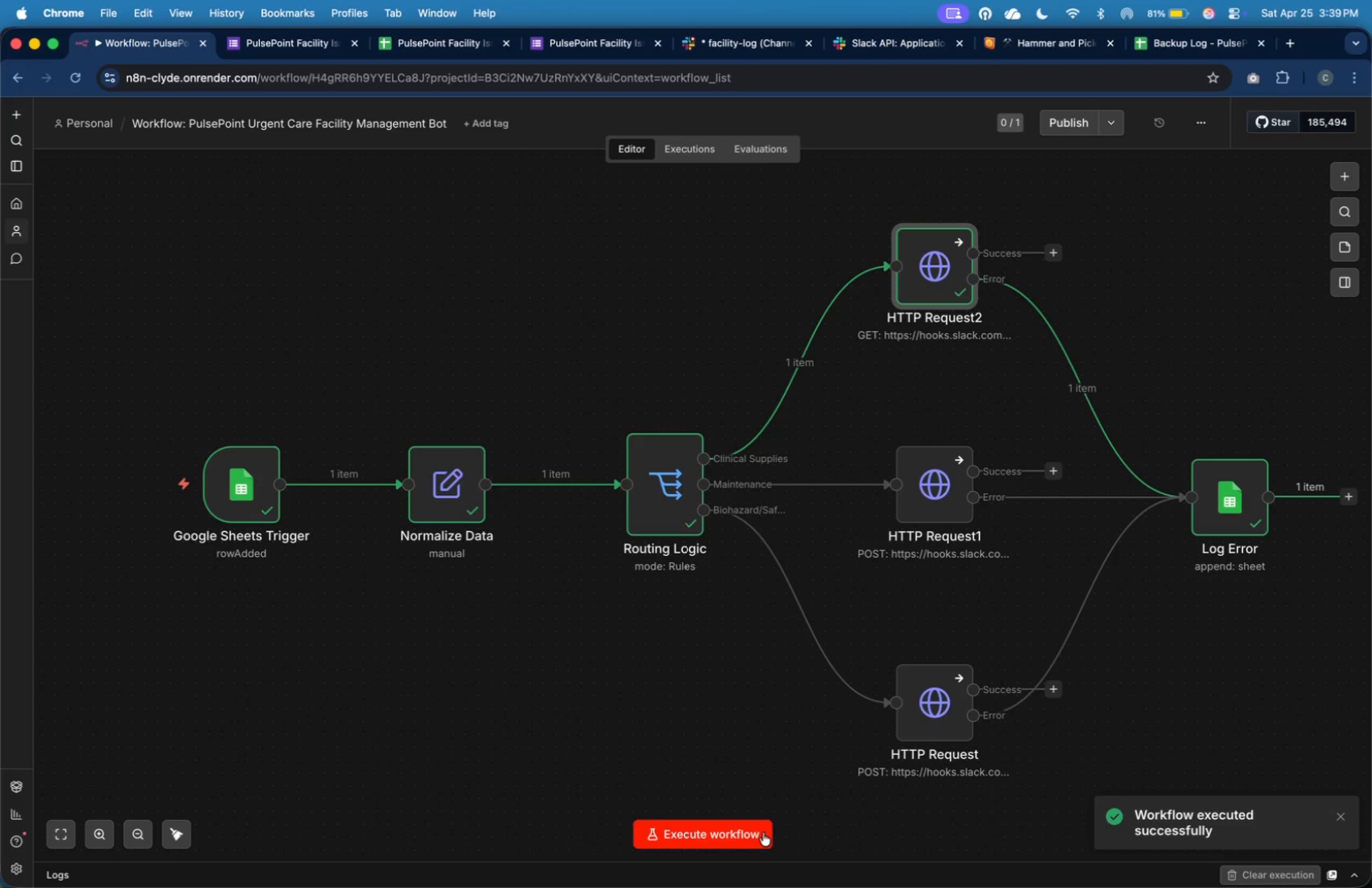 
double_click([1252, 506])
 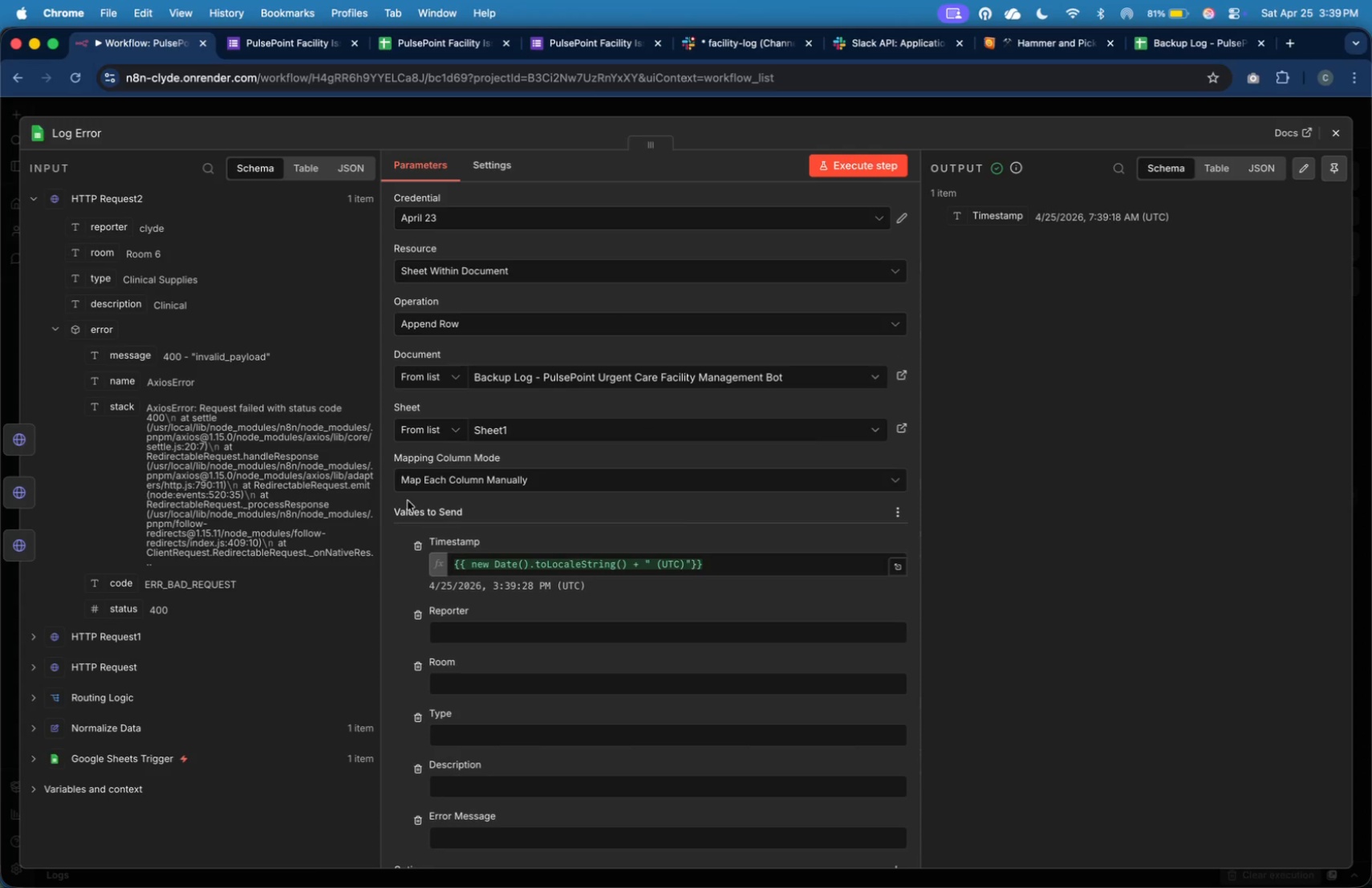 
scroll: coordinate [556, 607], scroll_direction: down, amount: 12.0
 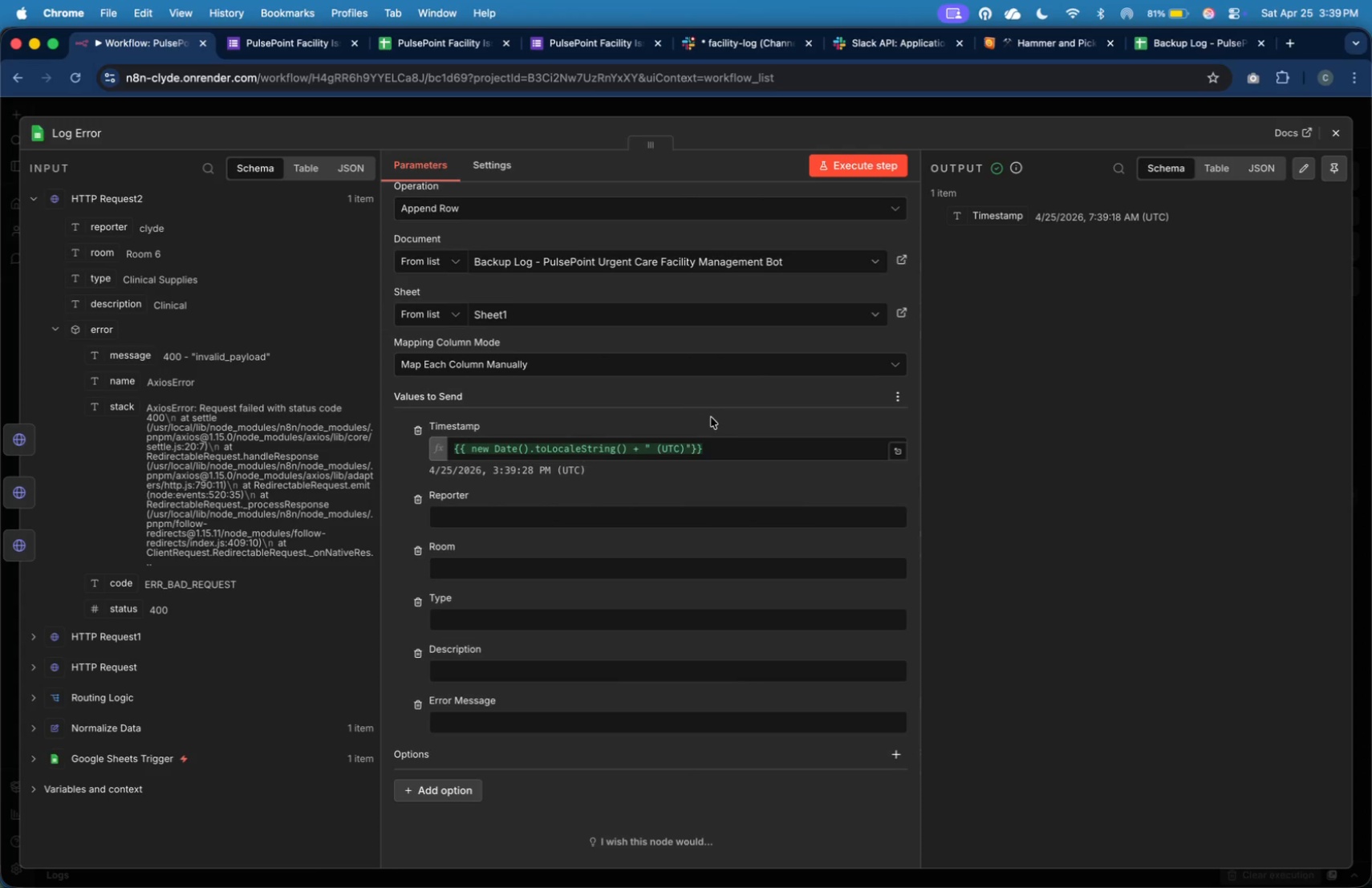 
left_click([743, 445])
 